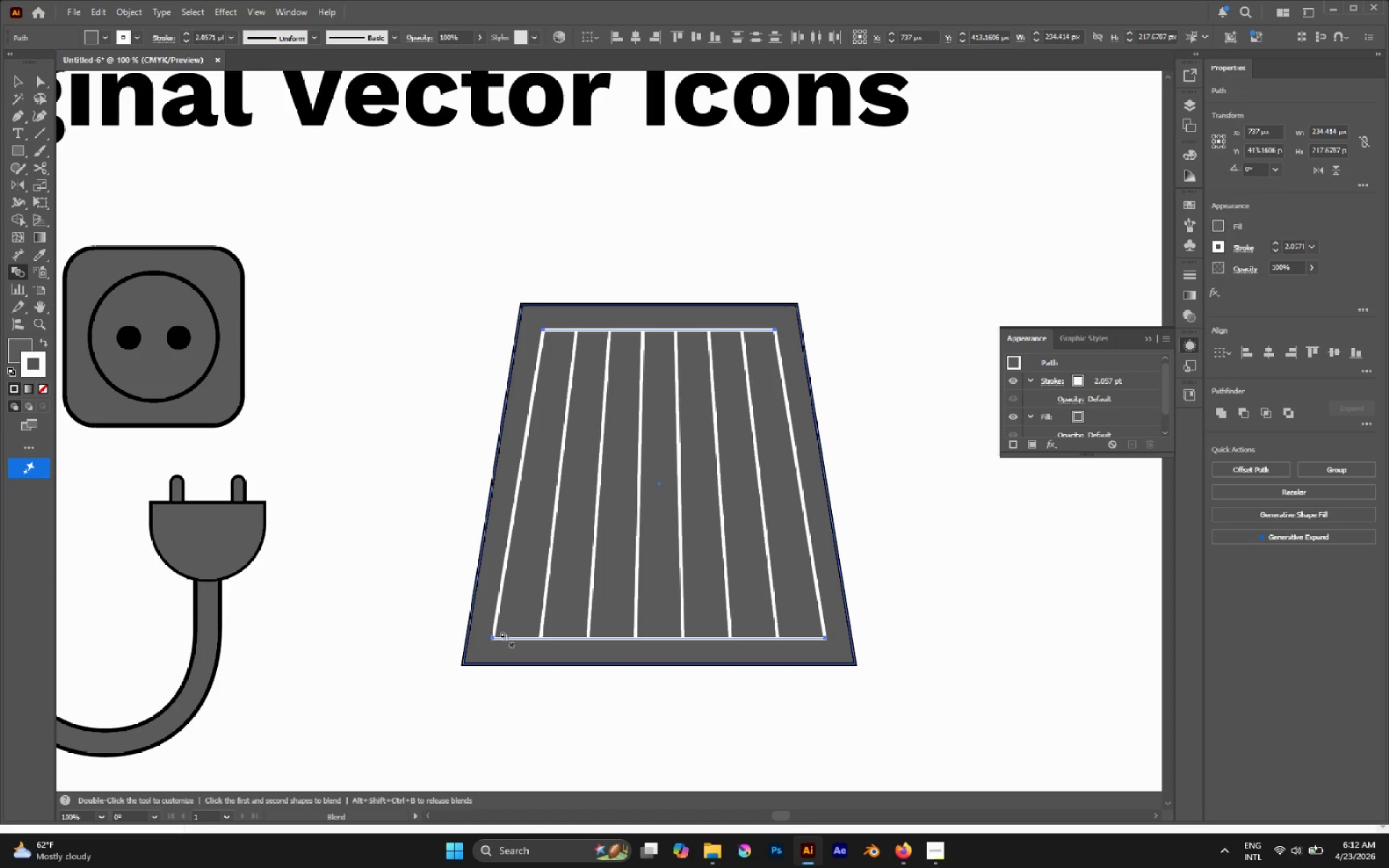 
key(A)
 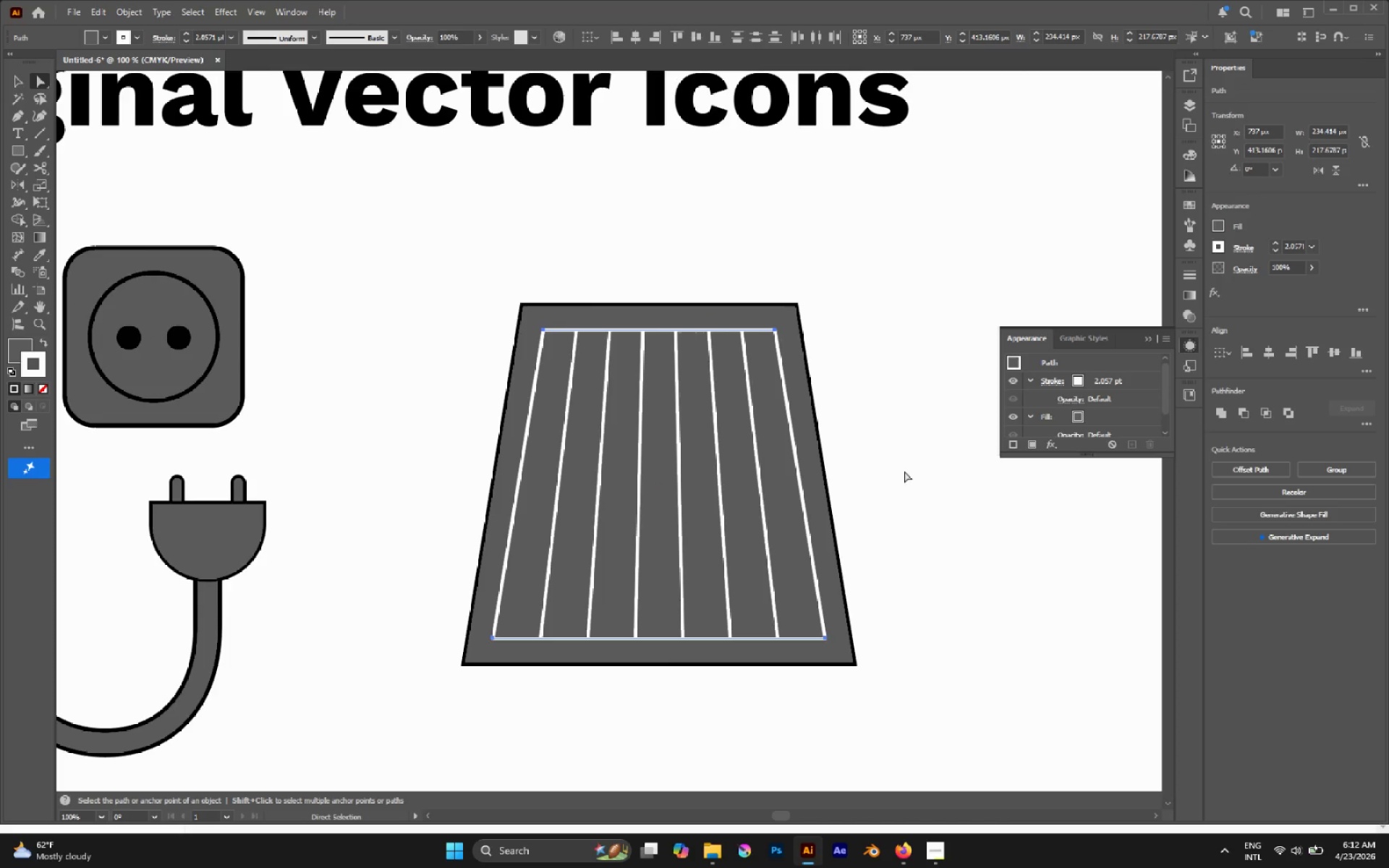 
left_click([887, 469])
 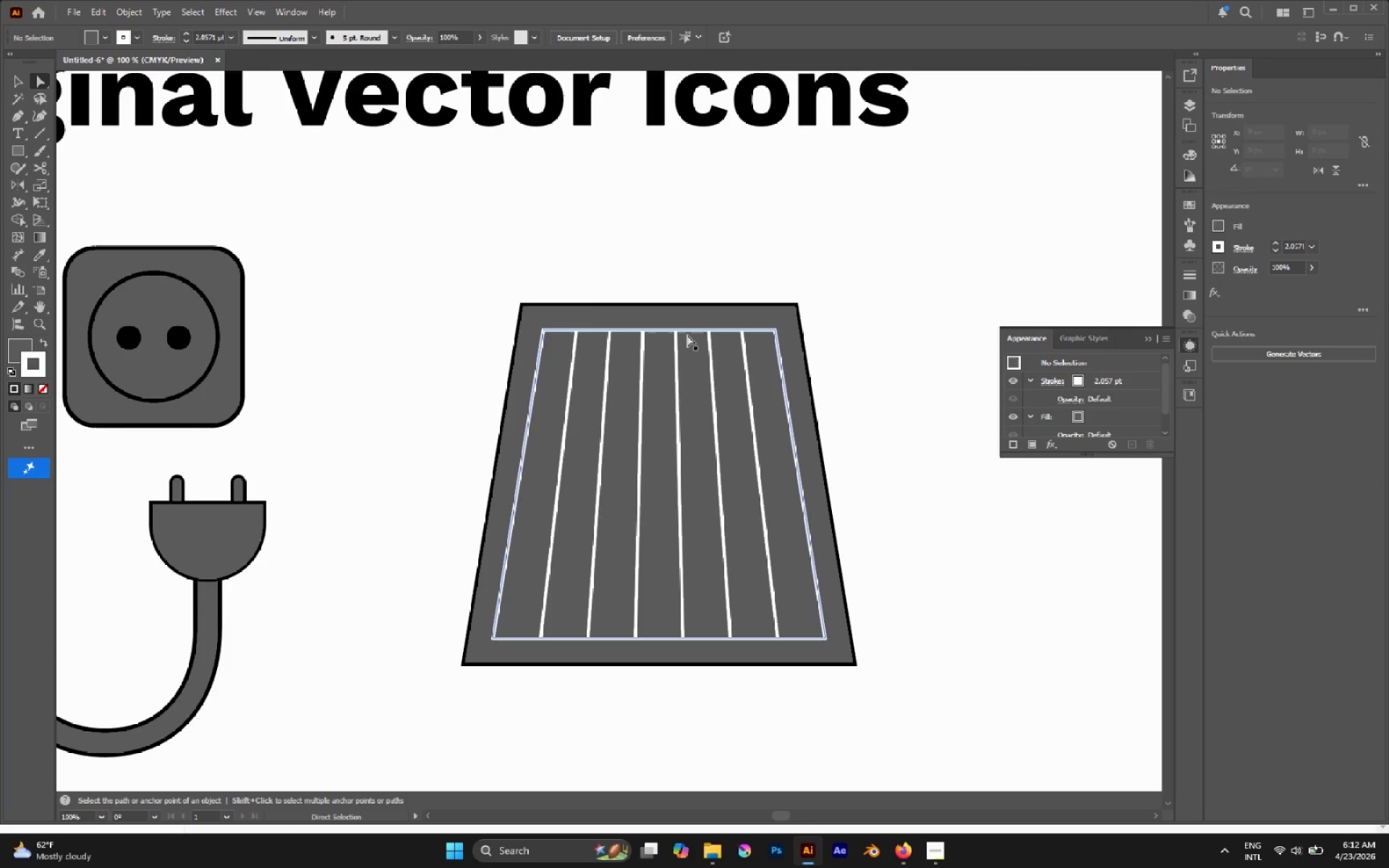 
hold_key(key=AltLeft, duration=0.56)
left_click([687, 331])
 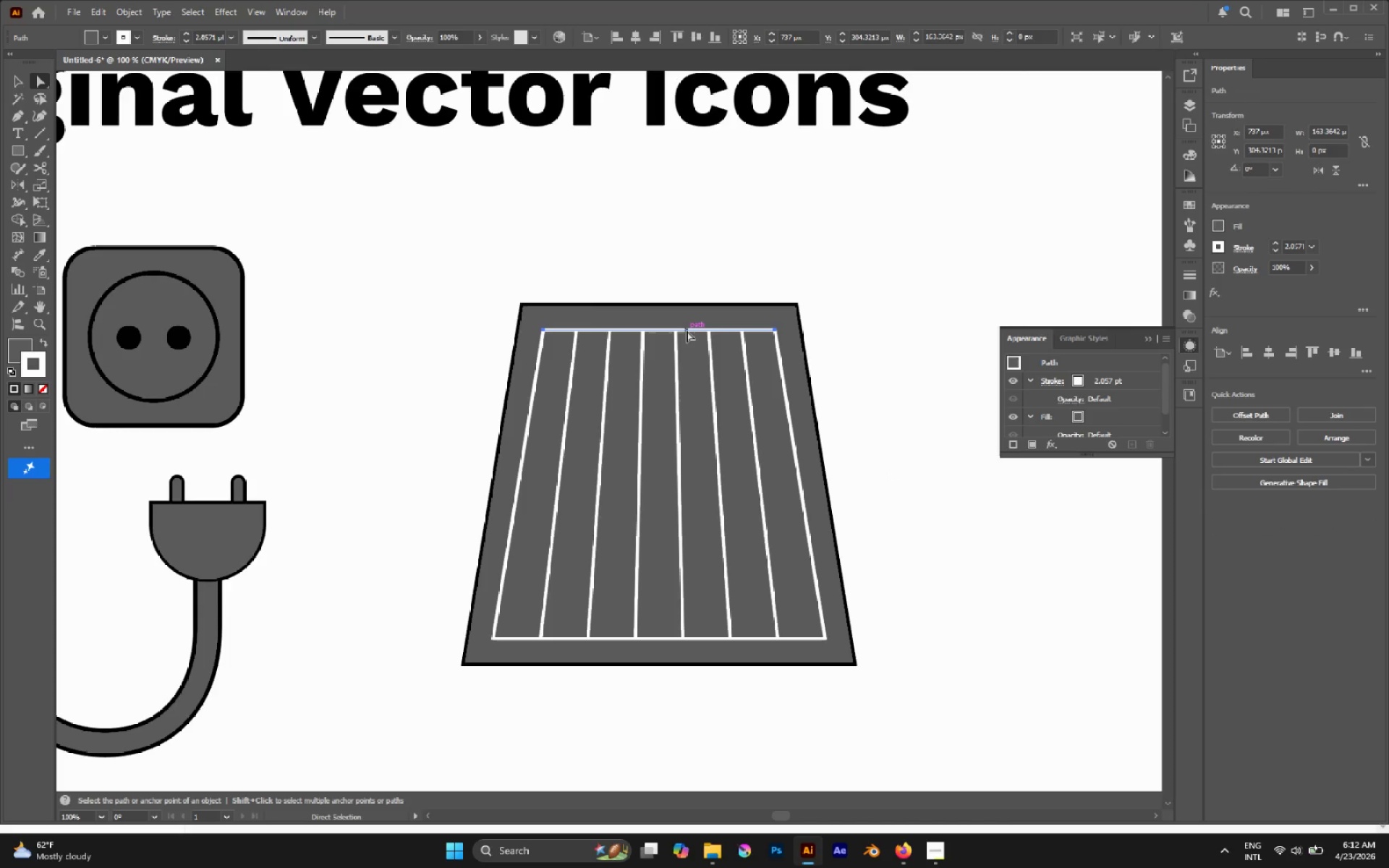 
left_click_drag(start_coordinate=[687, 331], to_coordinate=[692, 308])
 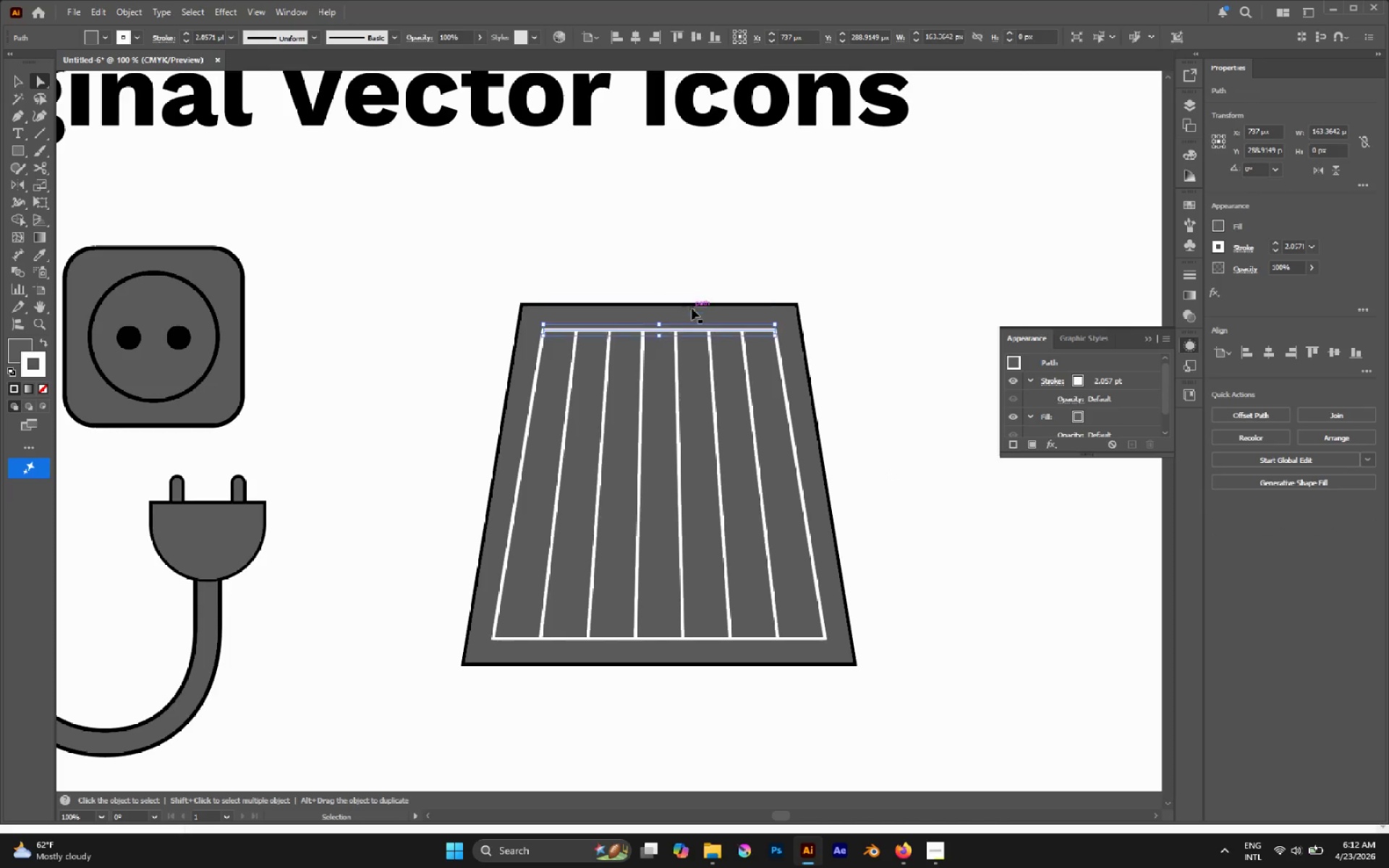 
hold_key(key=ShiftLeft, duration=1.36)
 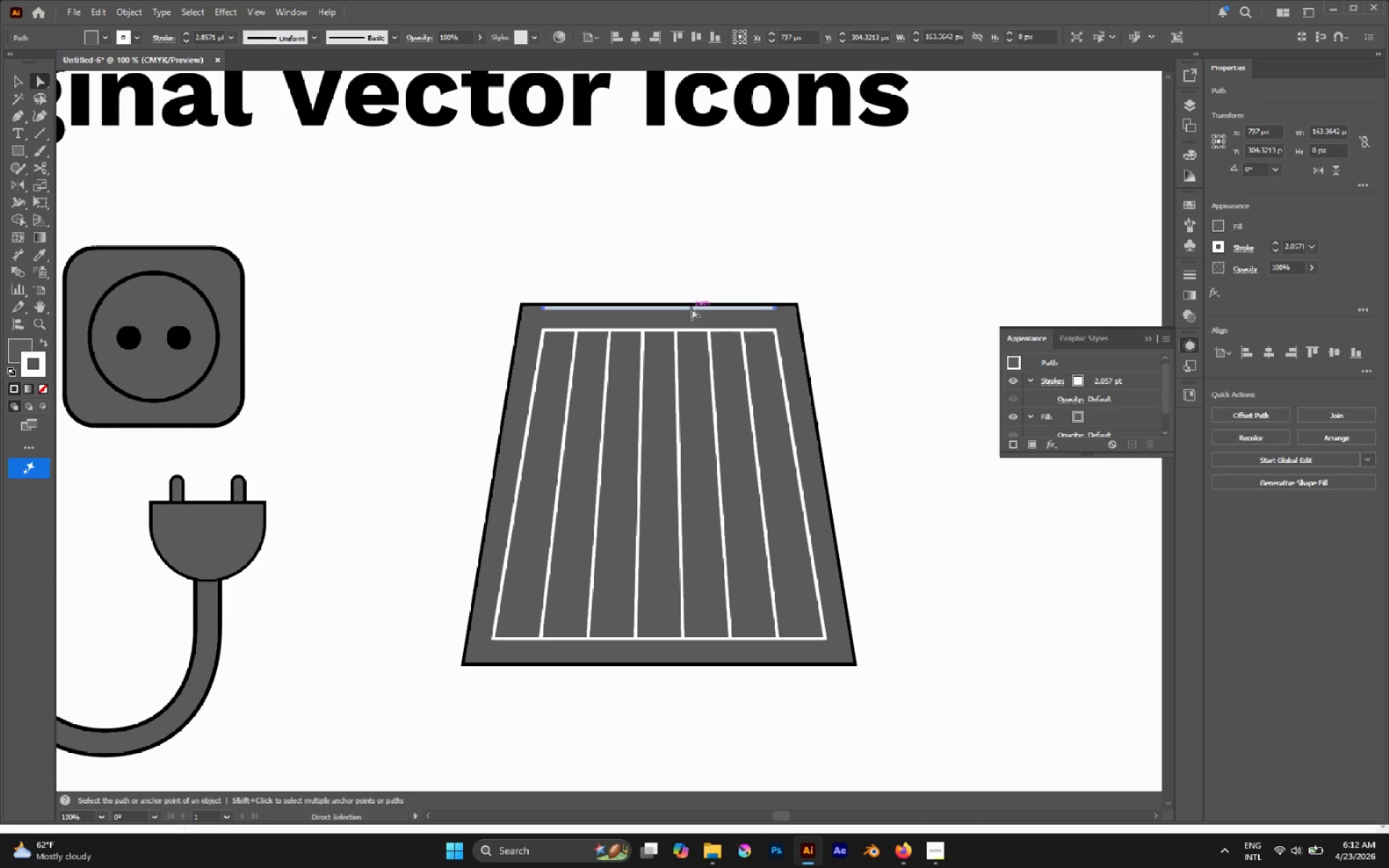 
key(Control+Z)
 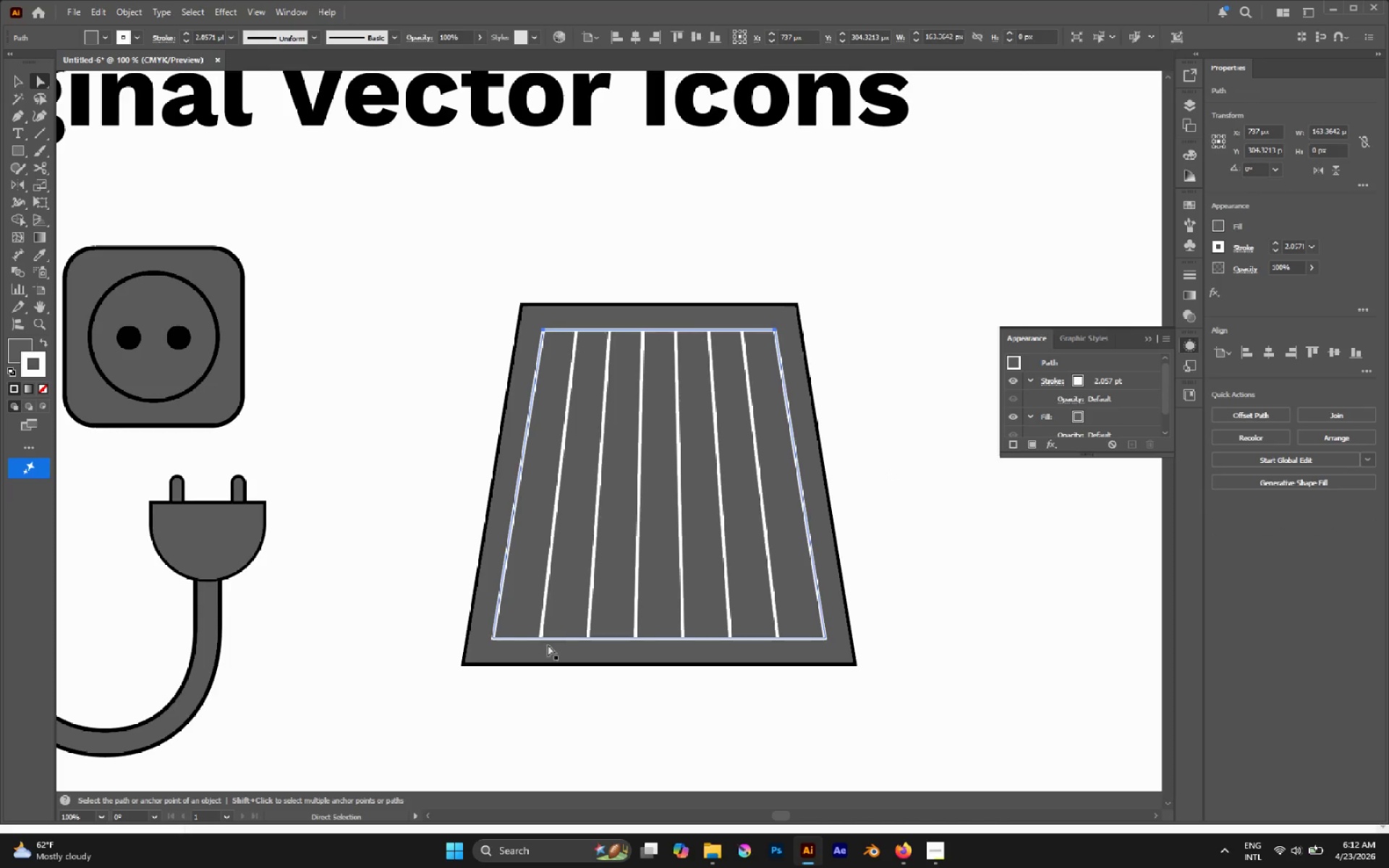 
hold_key(key=AltLeft, duration=0.84)
left_click([567, 636])
 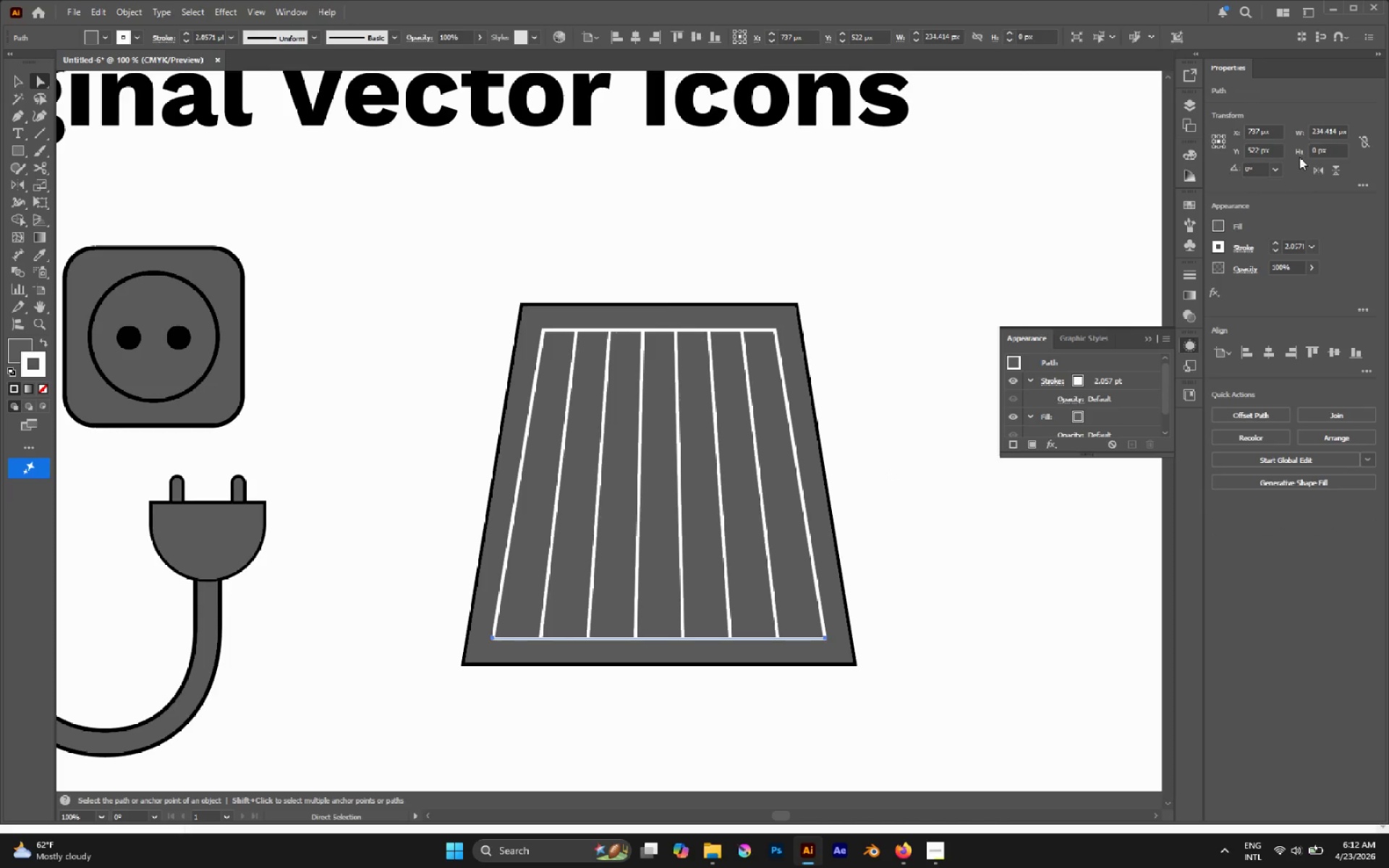 
left_click([1313, 169])
 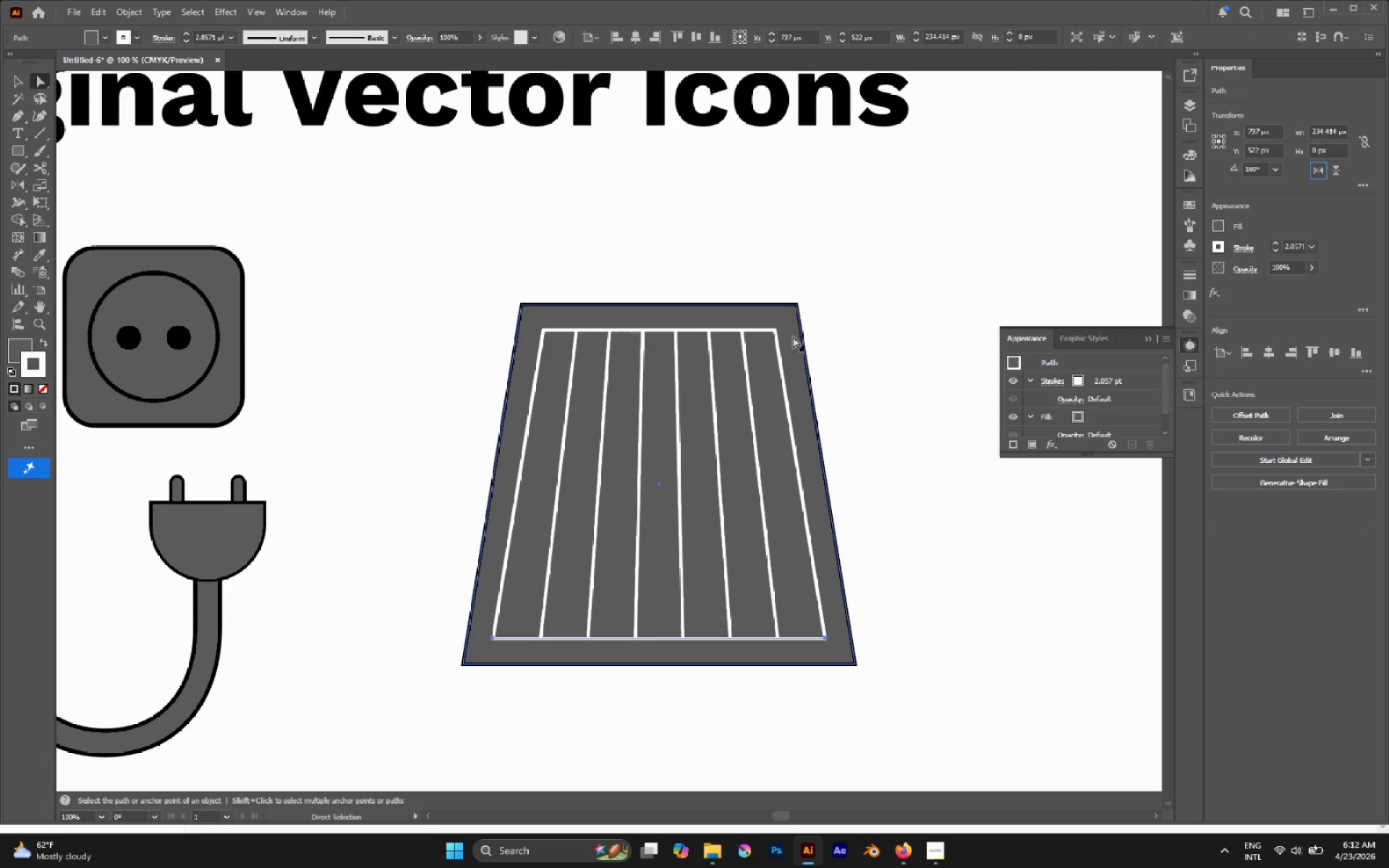 
key(W)
 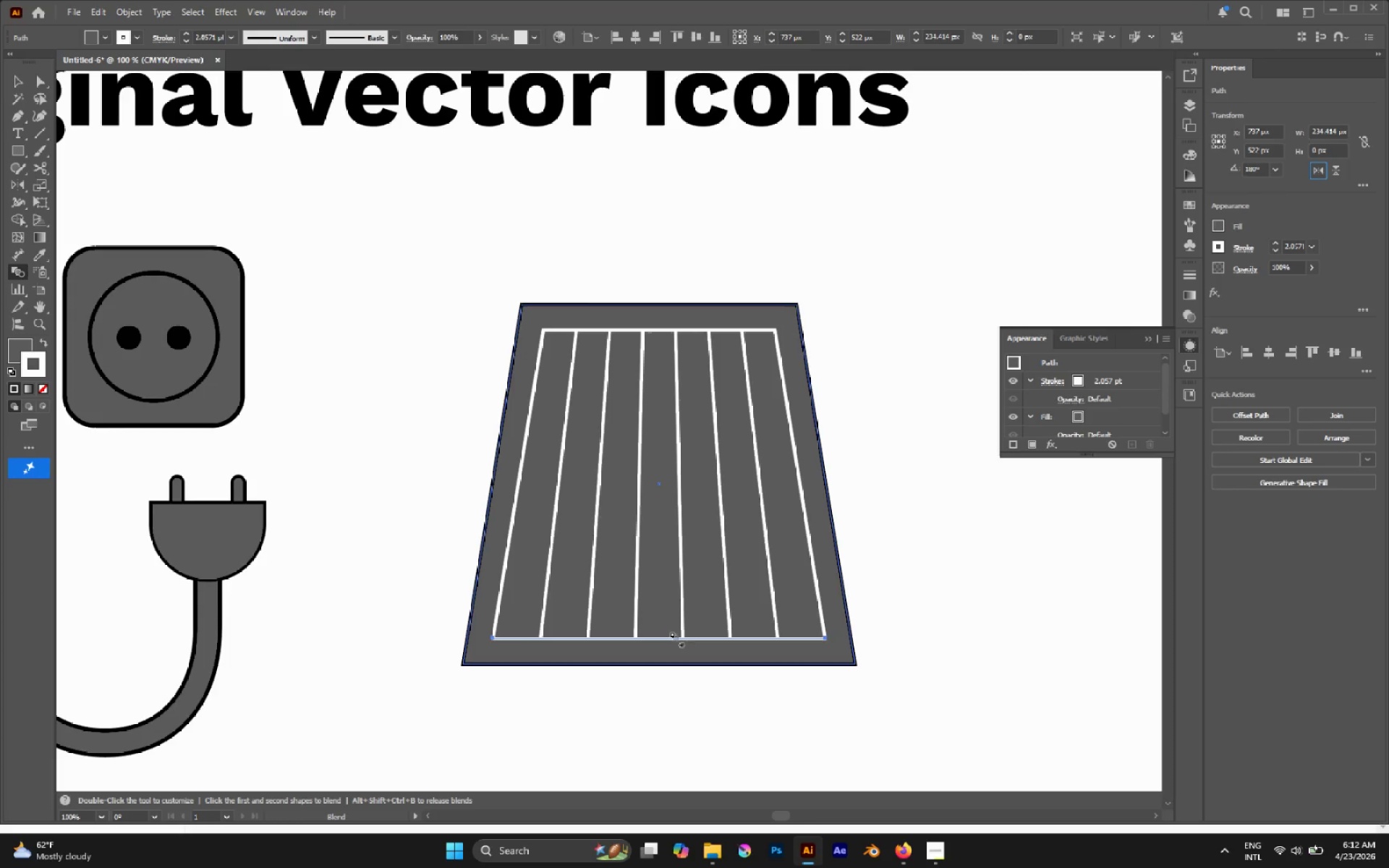 
left_click([668, 638])
 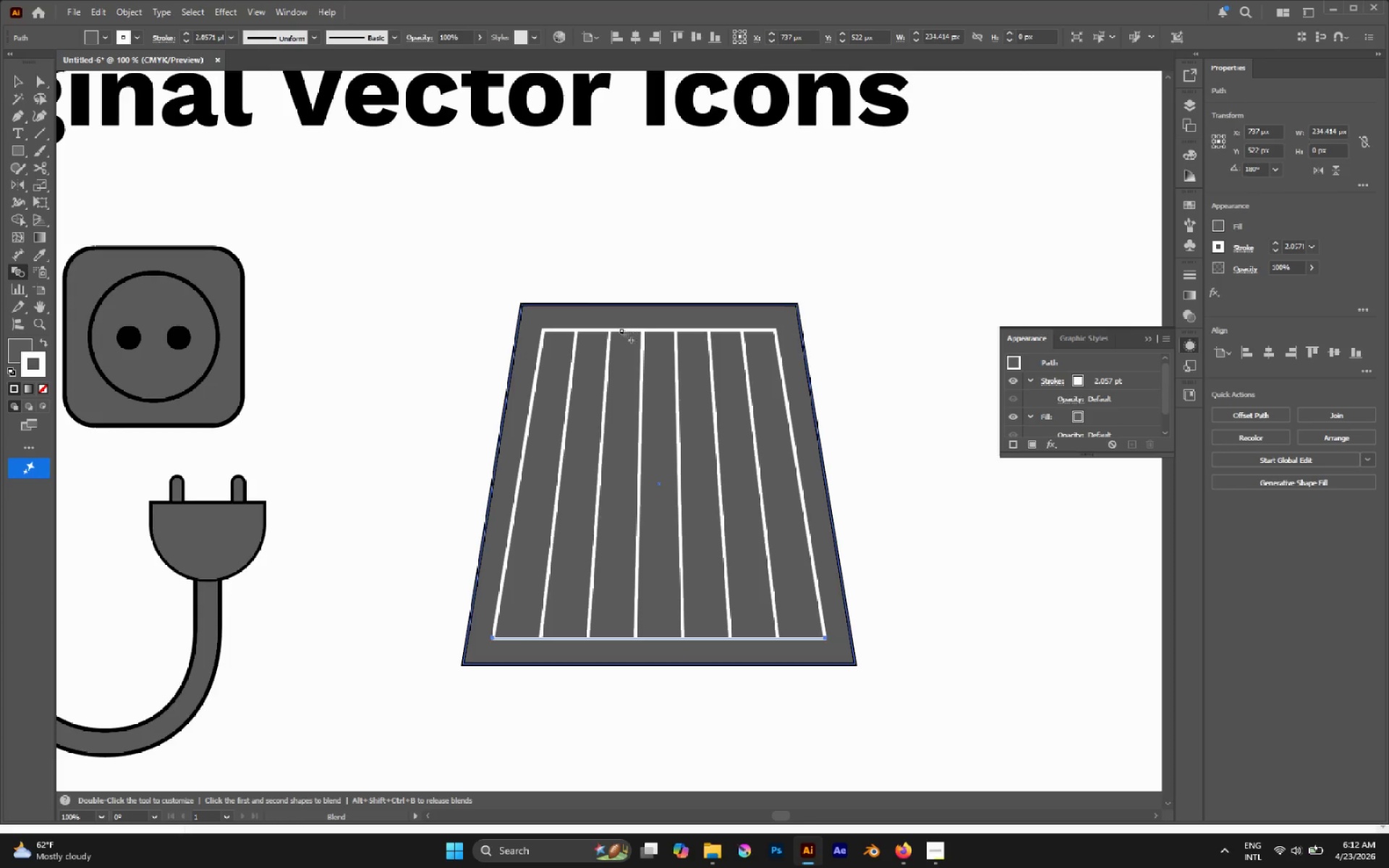 
left_click([621, 331])
 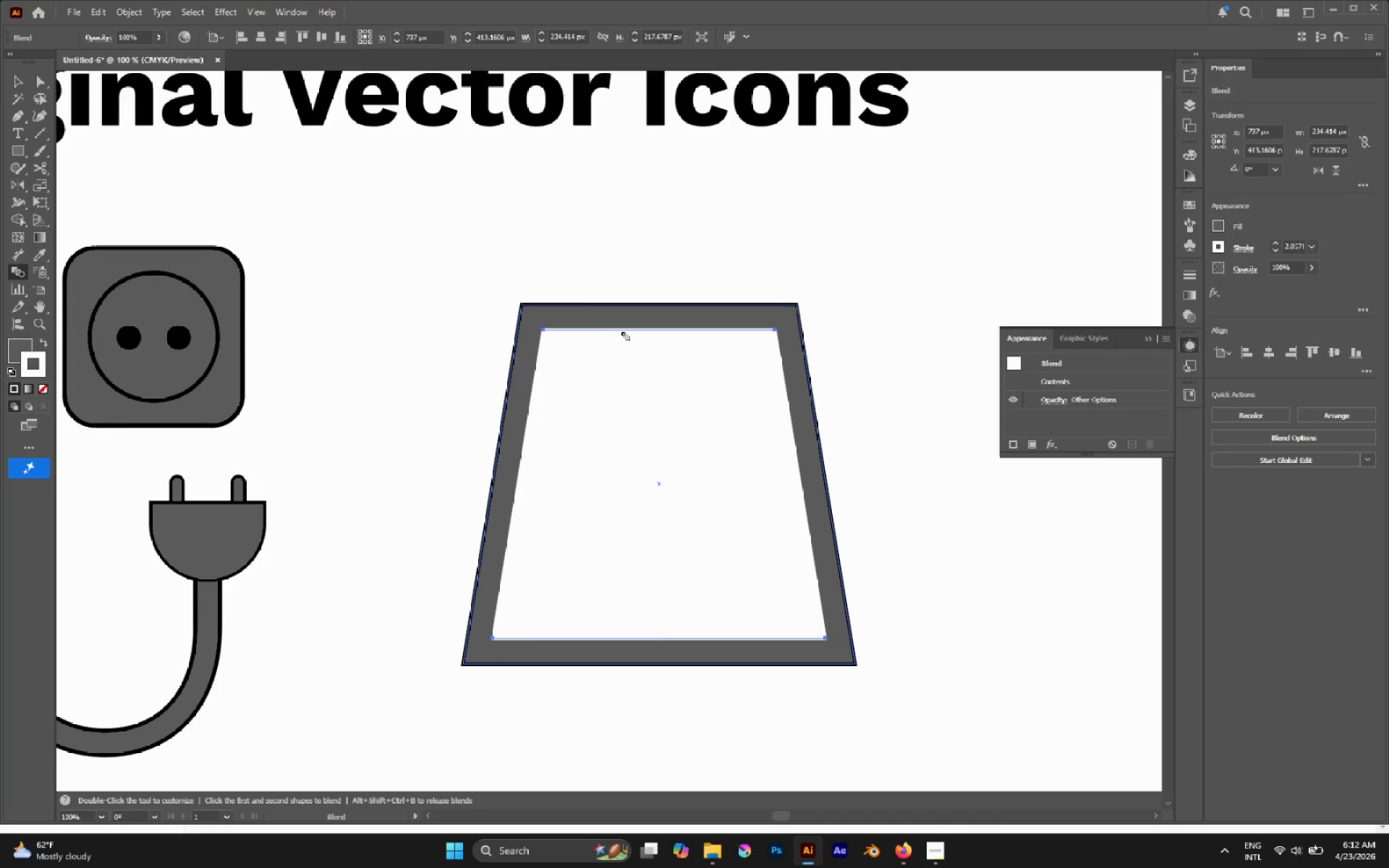 
key(A)
 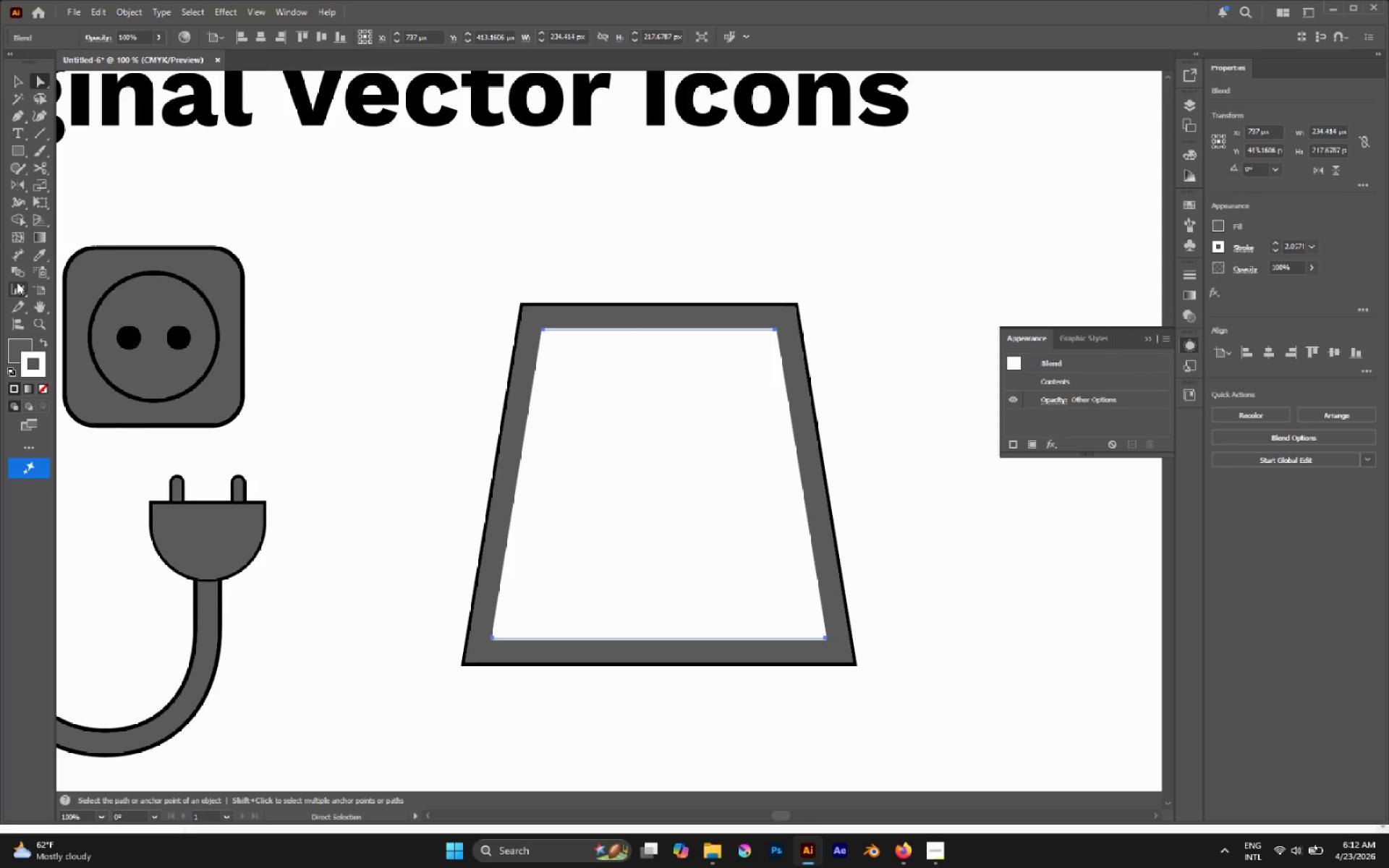 
double_click([19, 275])
 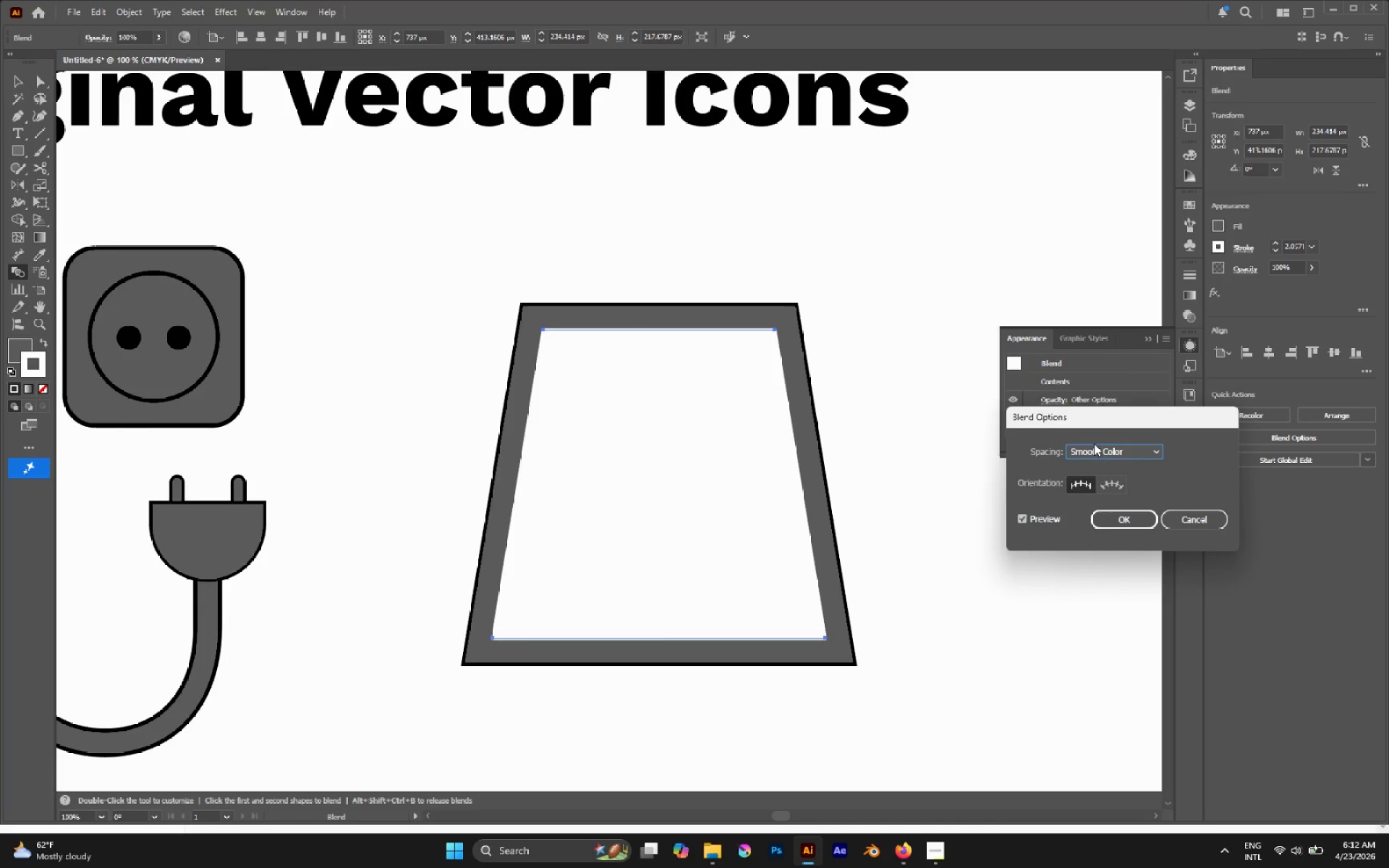 
left_click([1093, 456])
 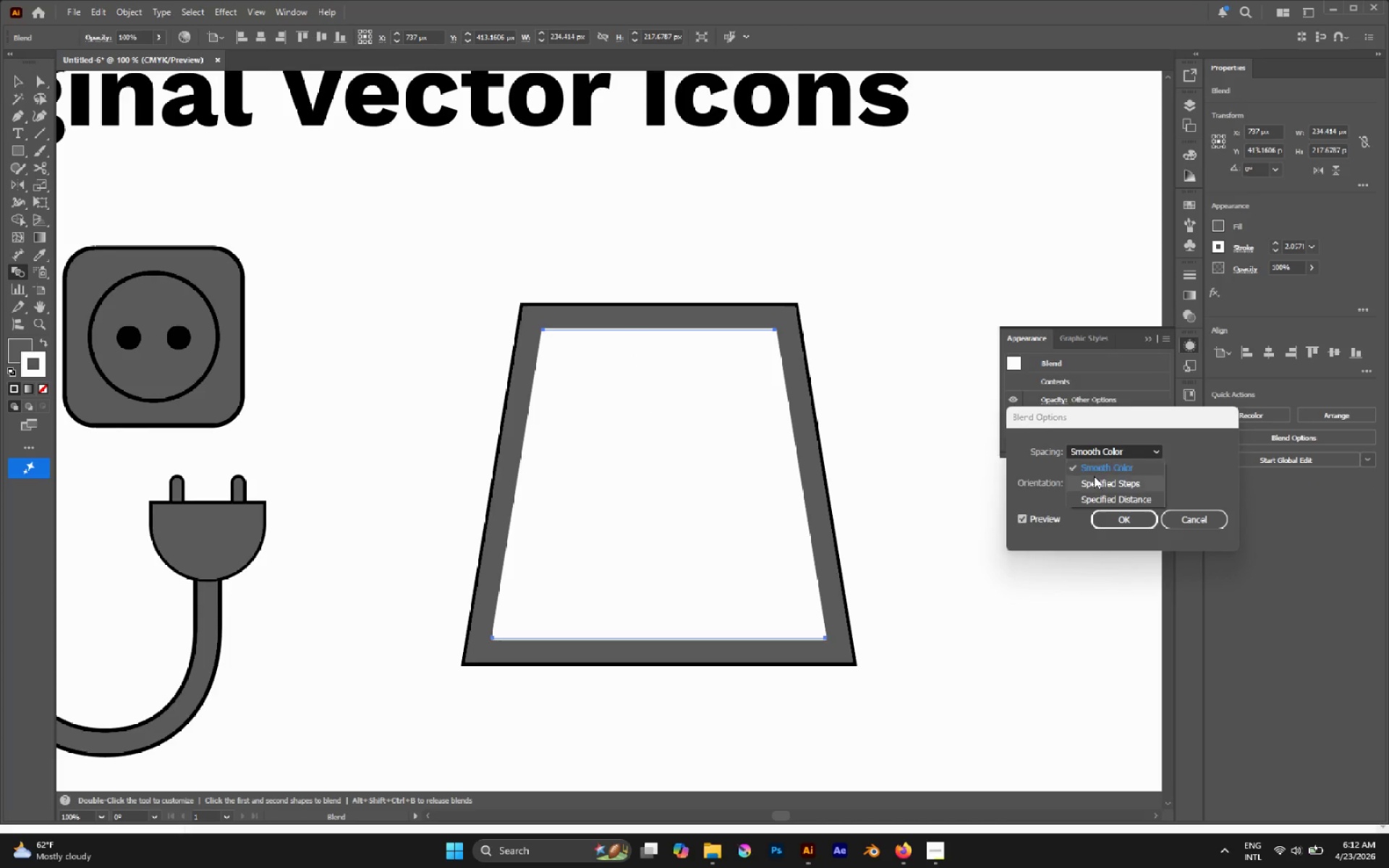 
left_click([1095, 484])
 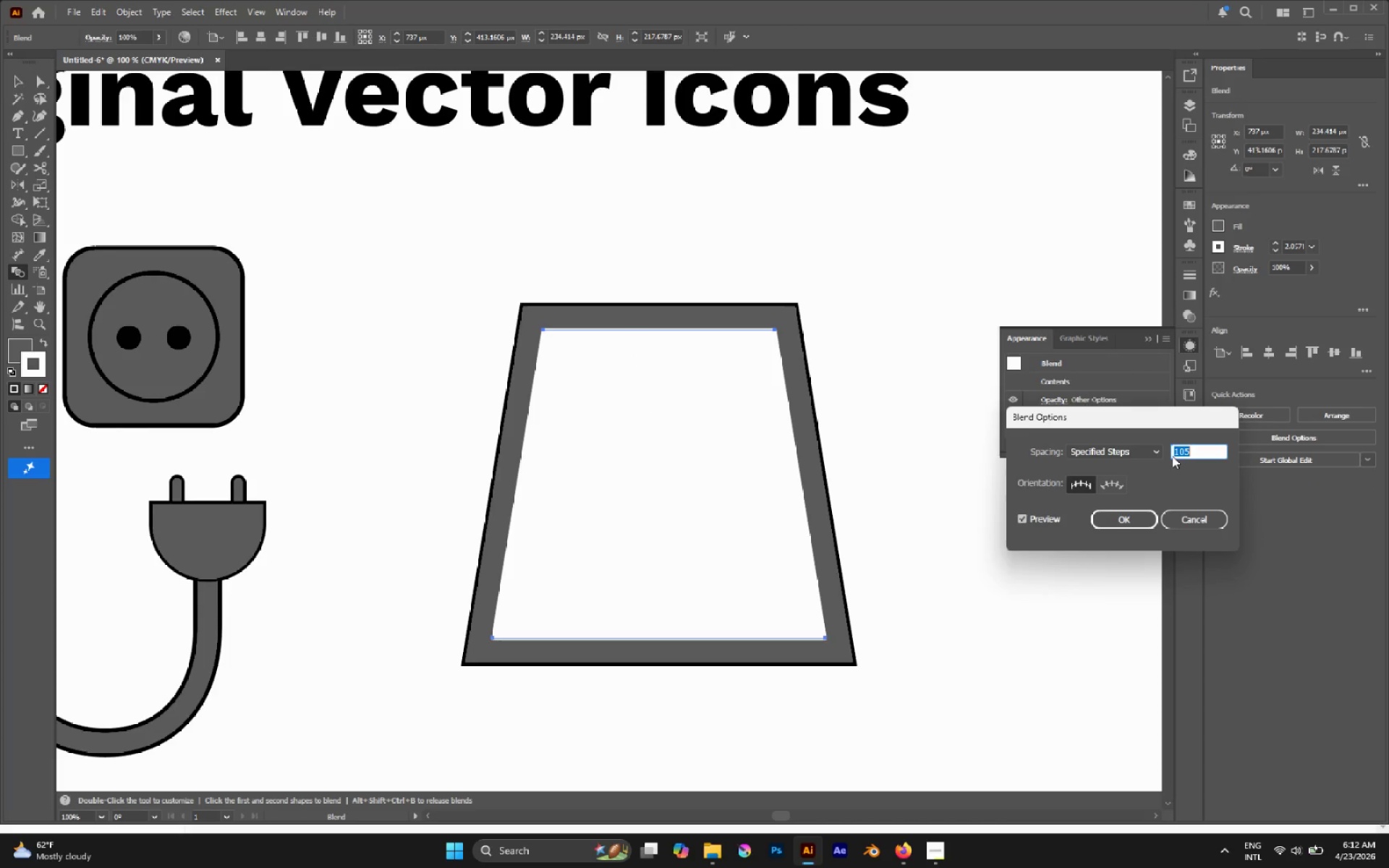 
key(3)
 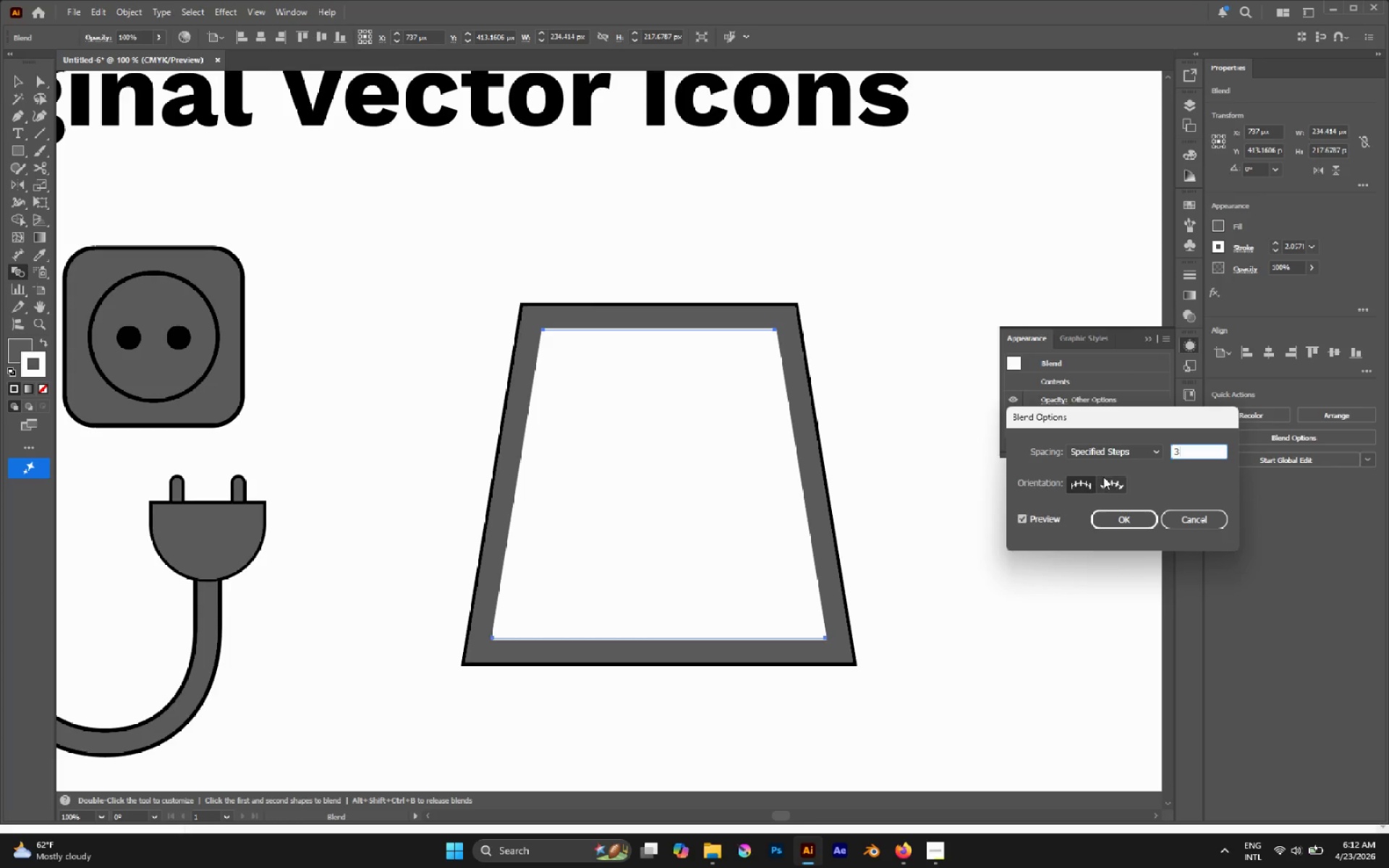 
left_click([1103, 477])
 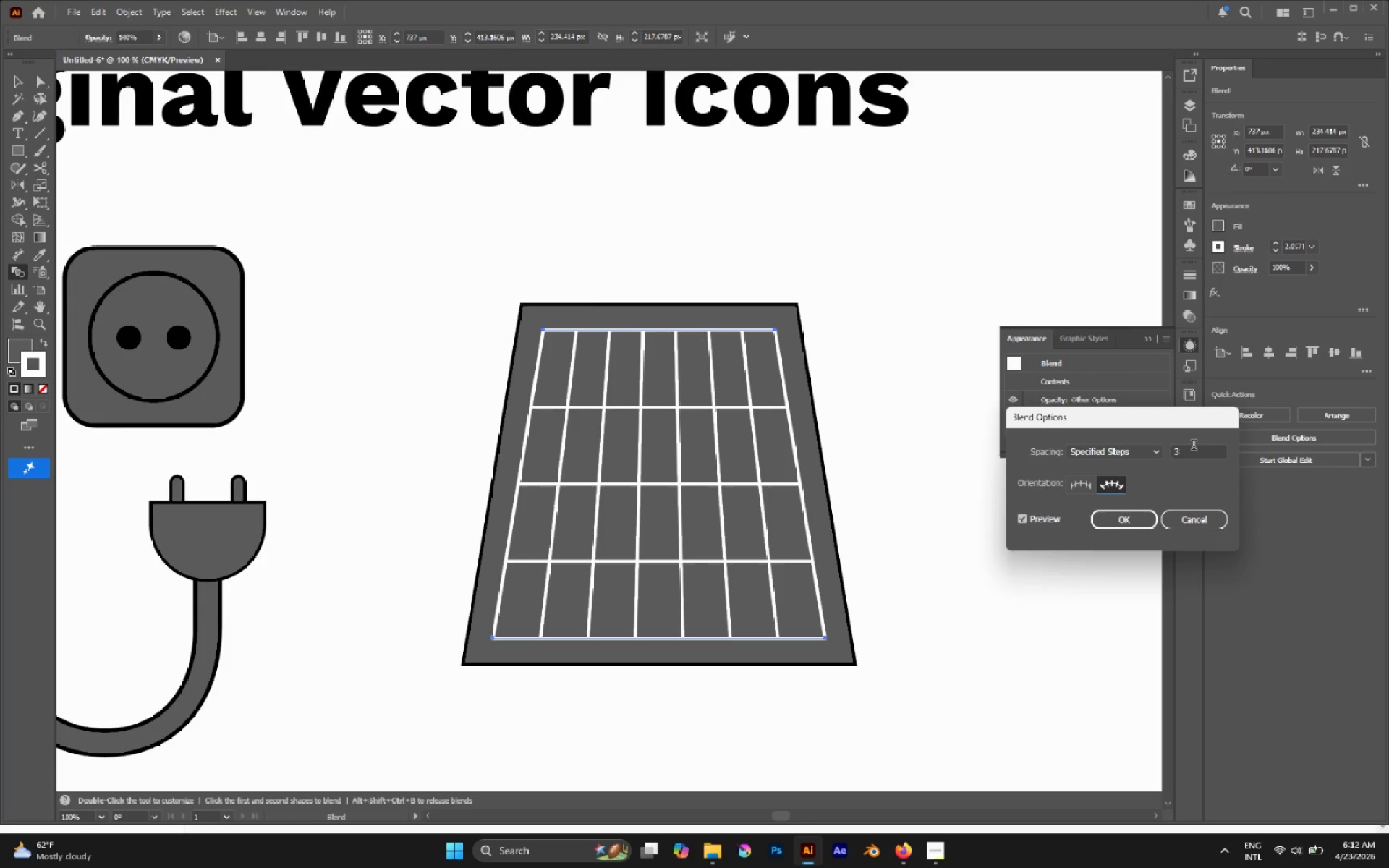 
left_click([1137, 513])
 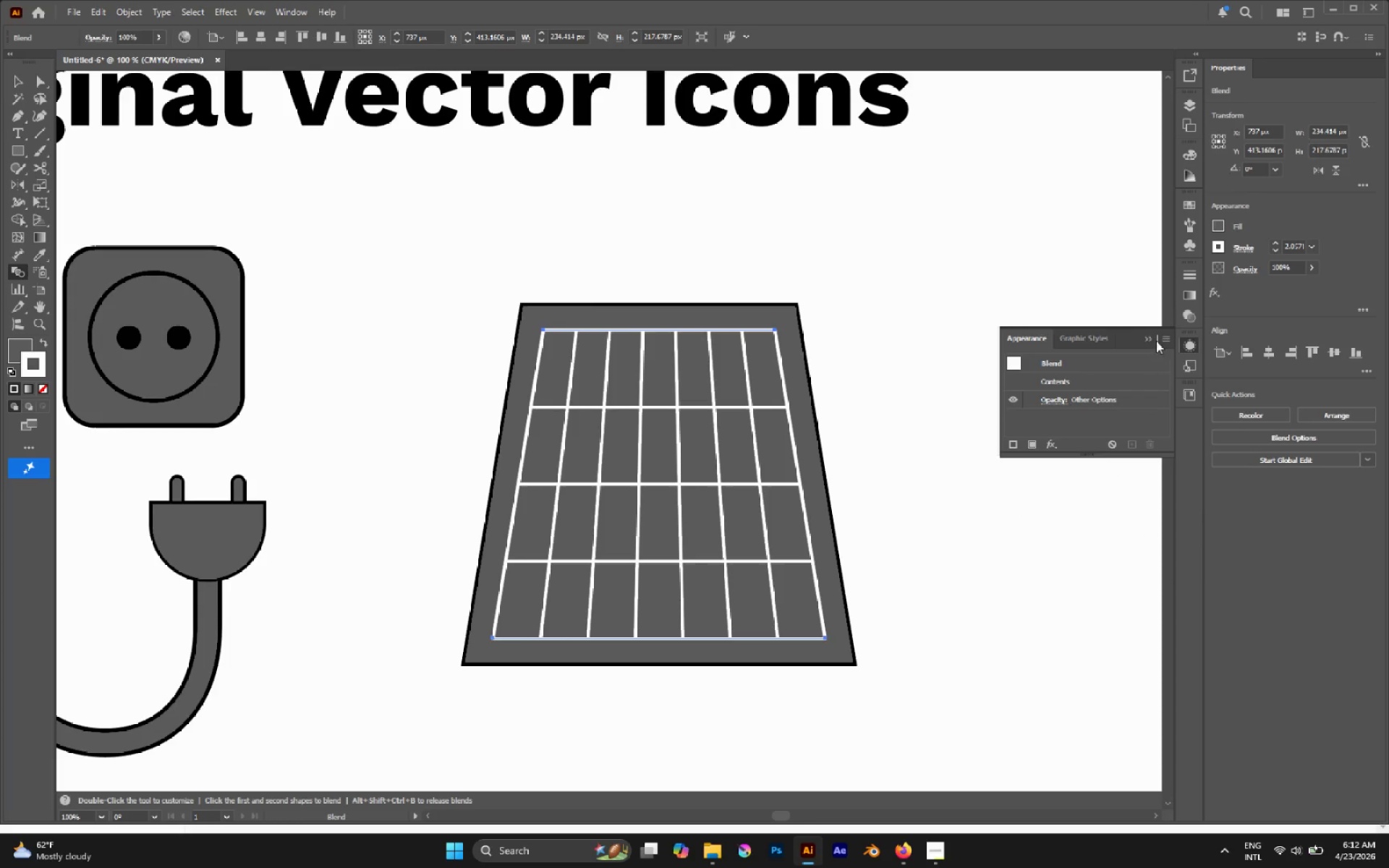 
left_click([1144, 339])
 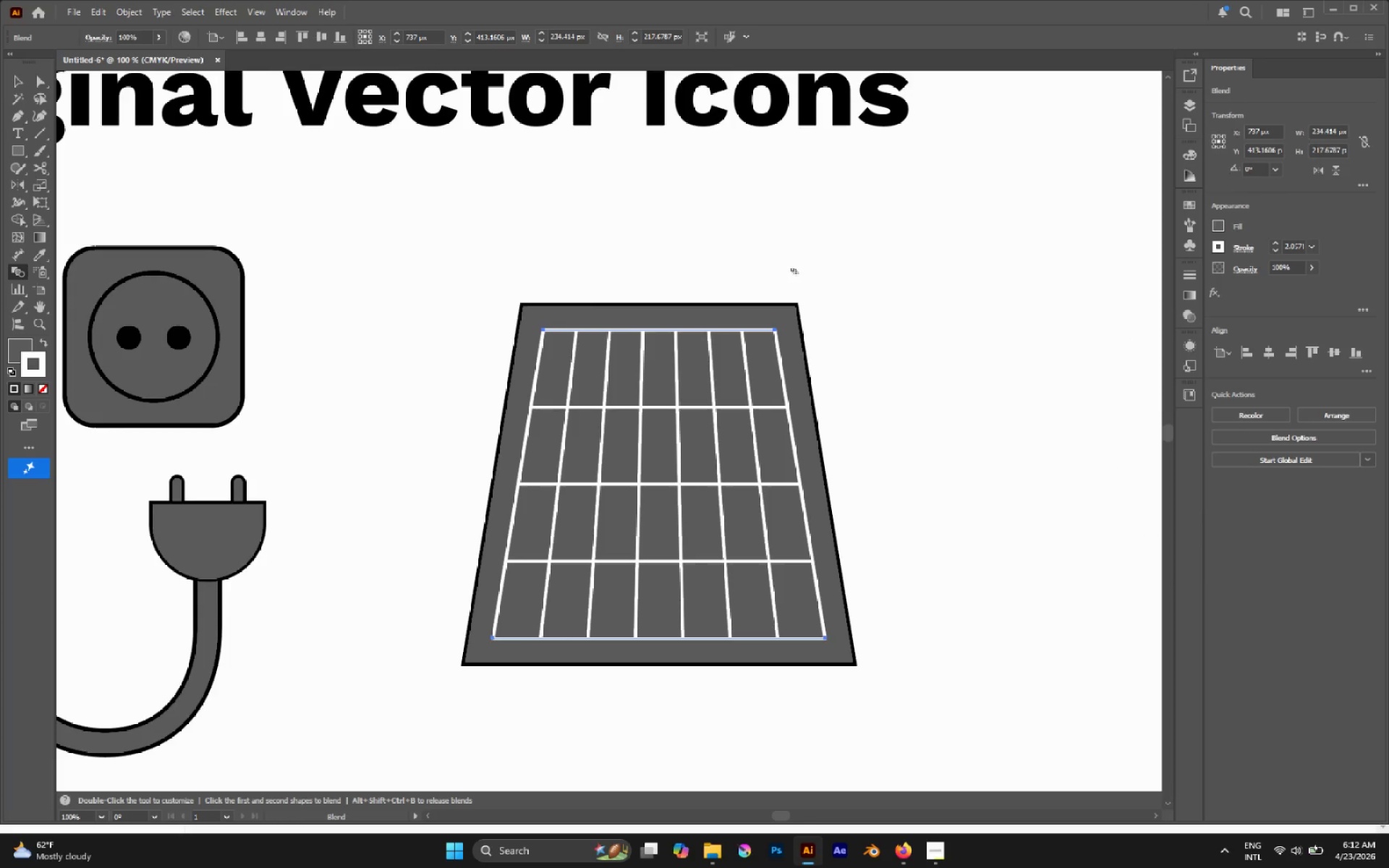 
left_click([787, 267])
 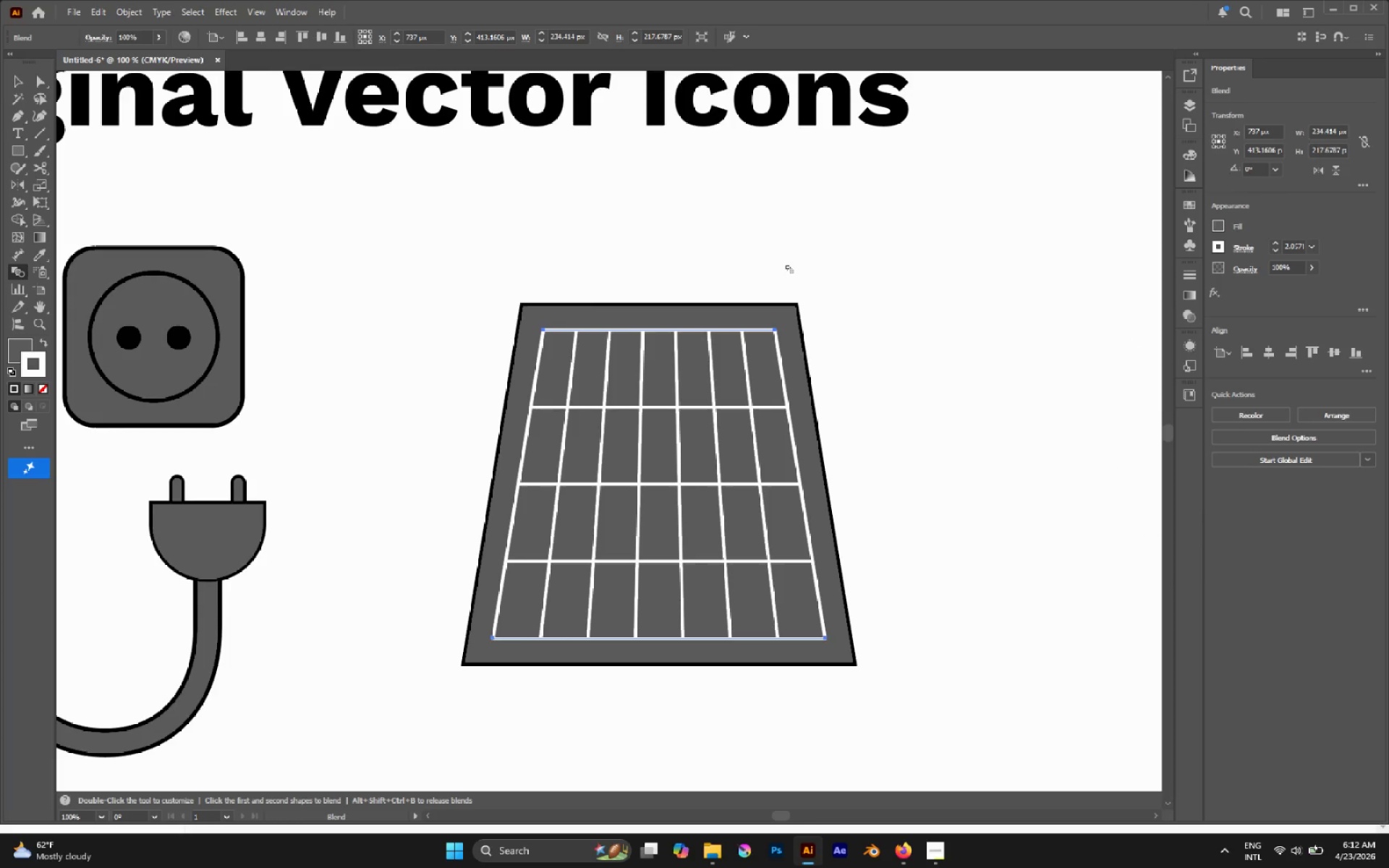 
key(A)
 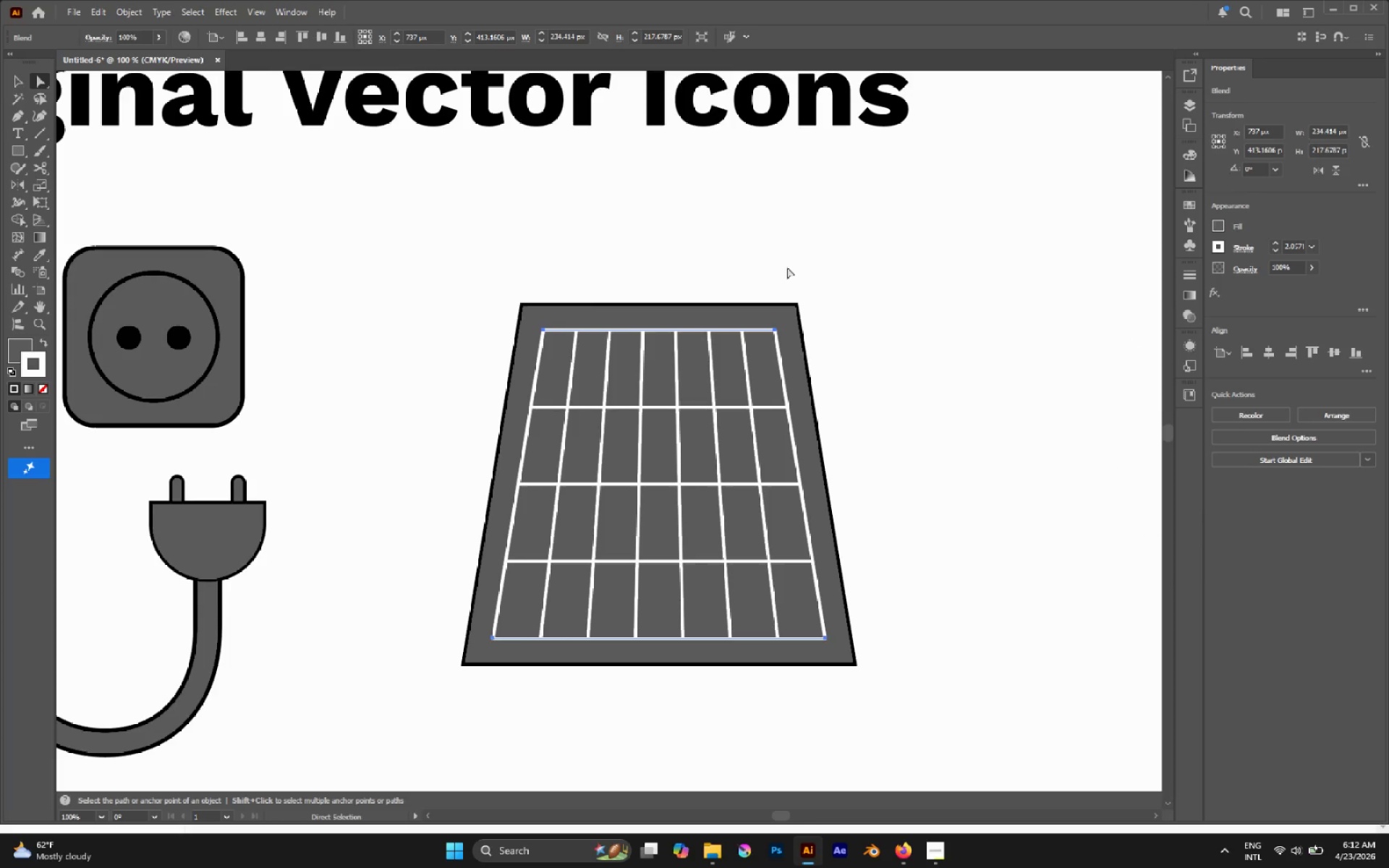 
left_click([787, 267])
 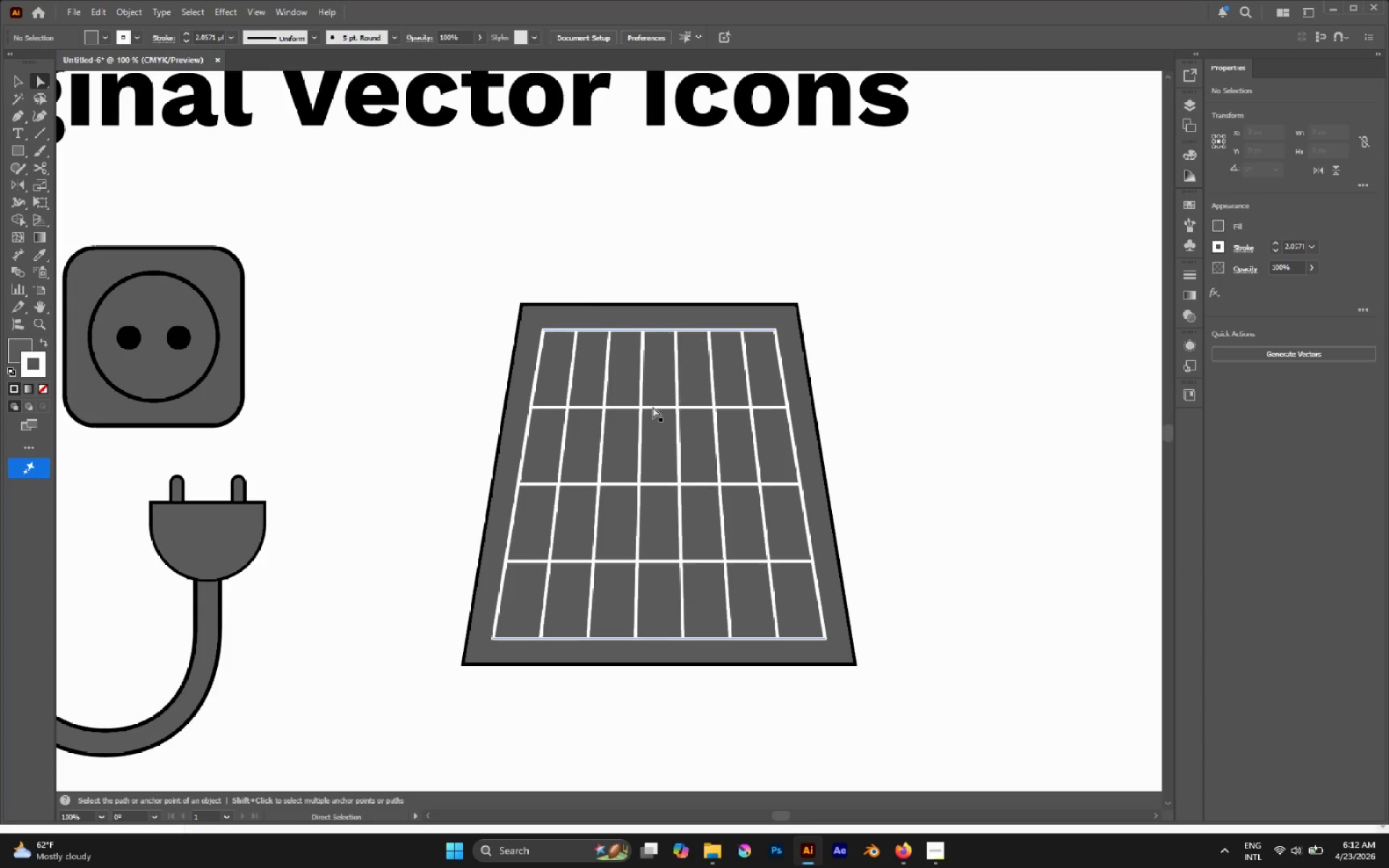 
left_click([653, 407])
 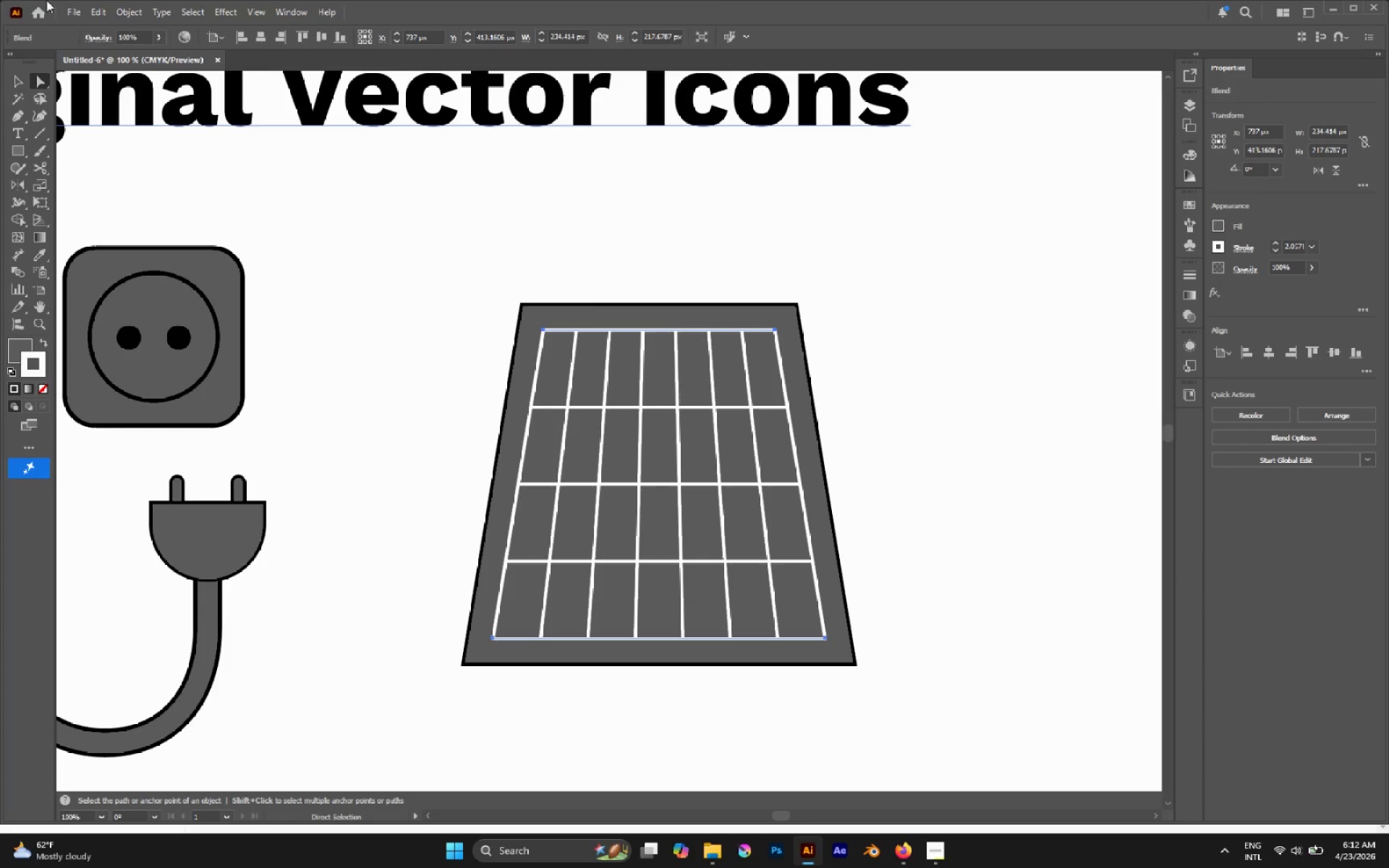 
left_click([113, 9])
 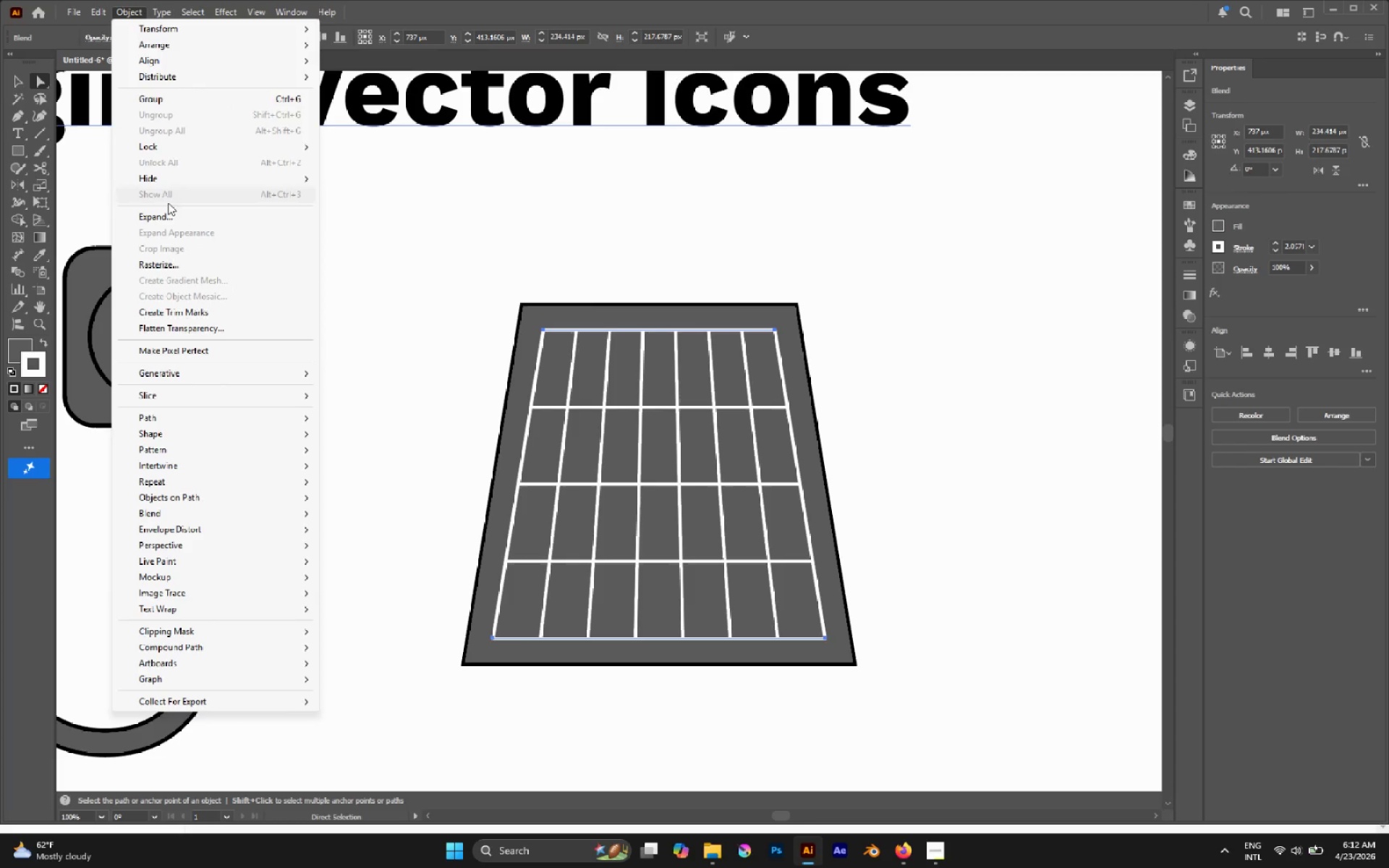 
left_click([166, 213])
 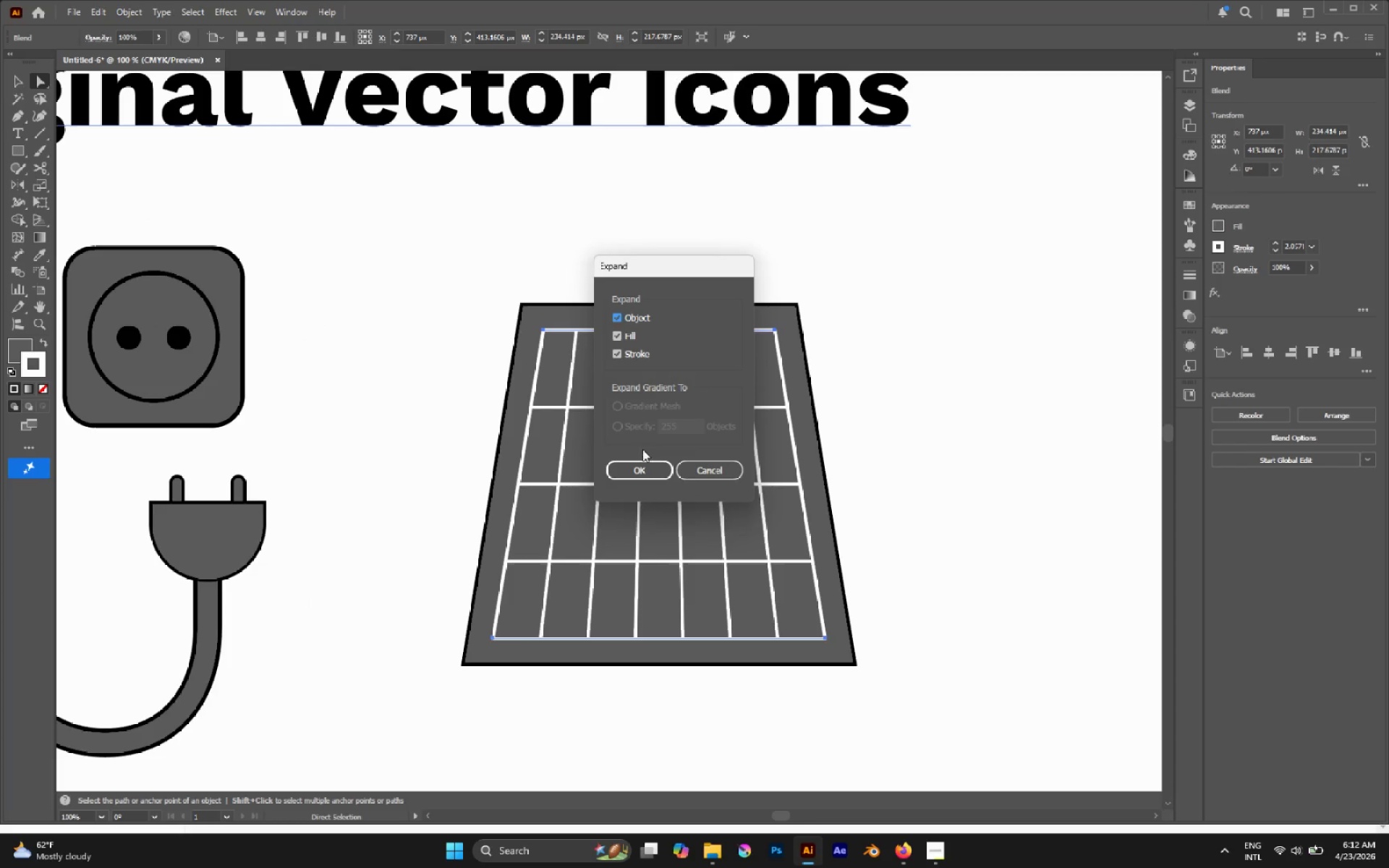 
left_click([631, 467])
 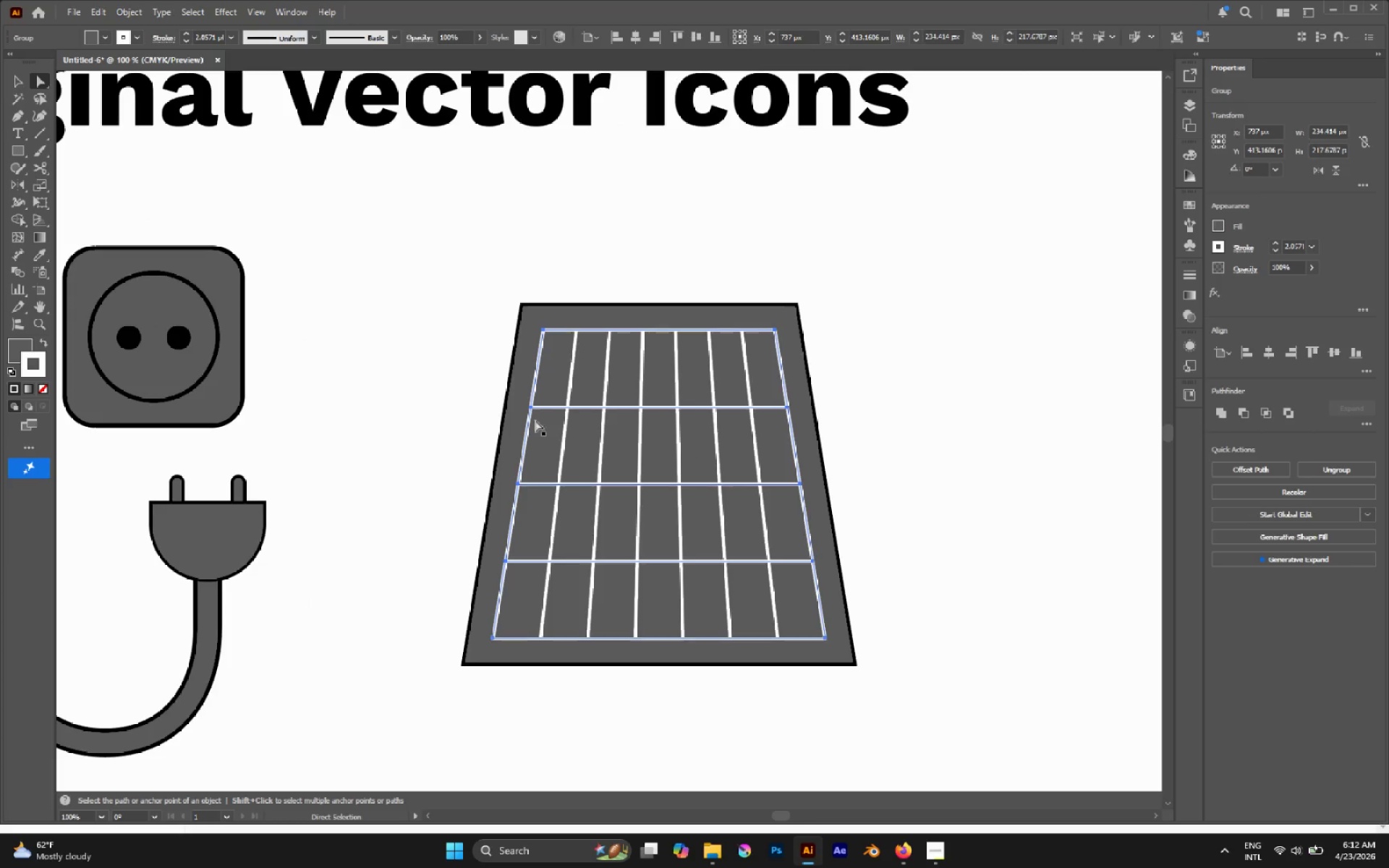 
left_click([439, 384])
 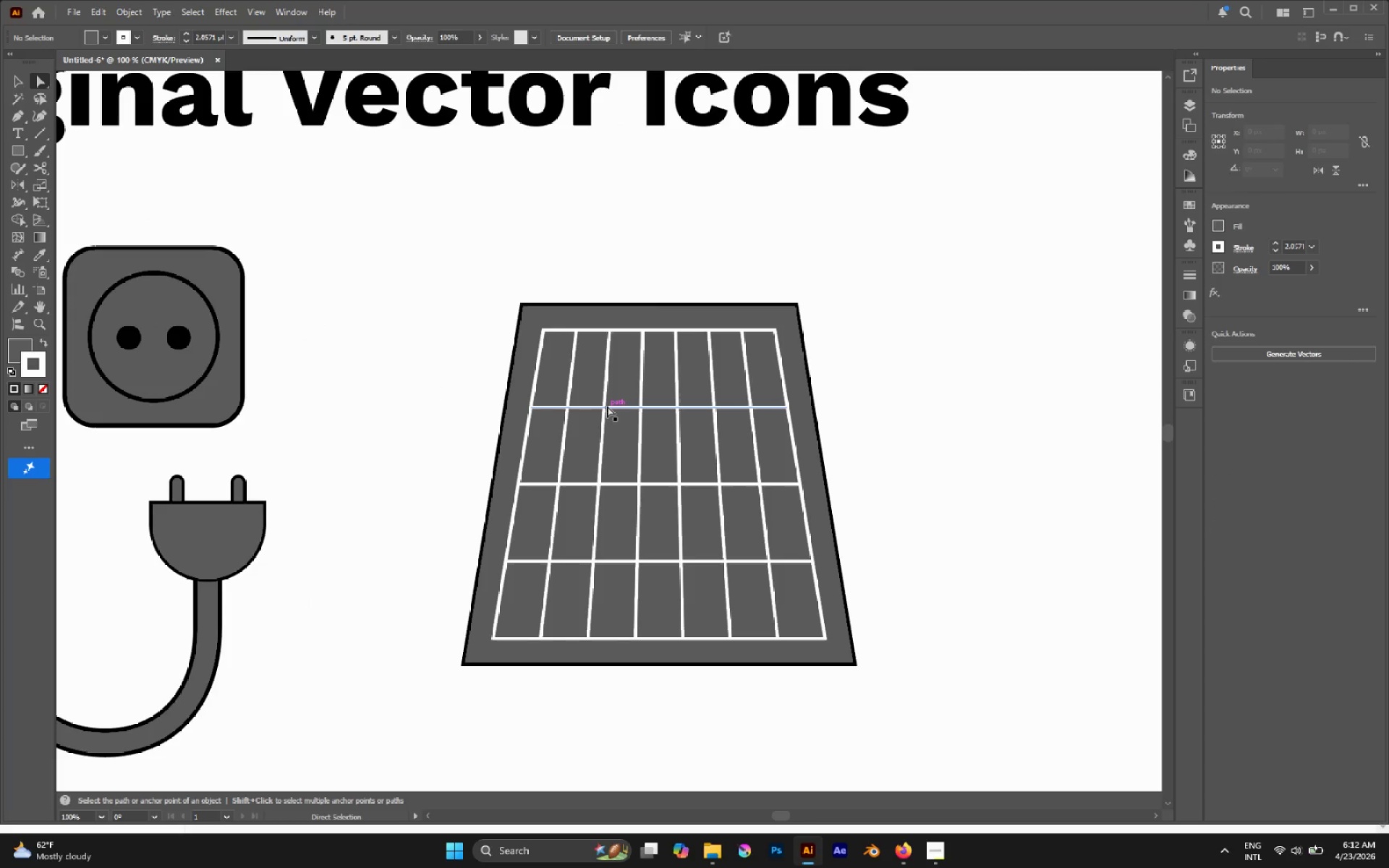 
left_click([607, 406])
 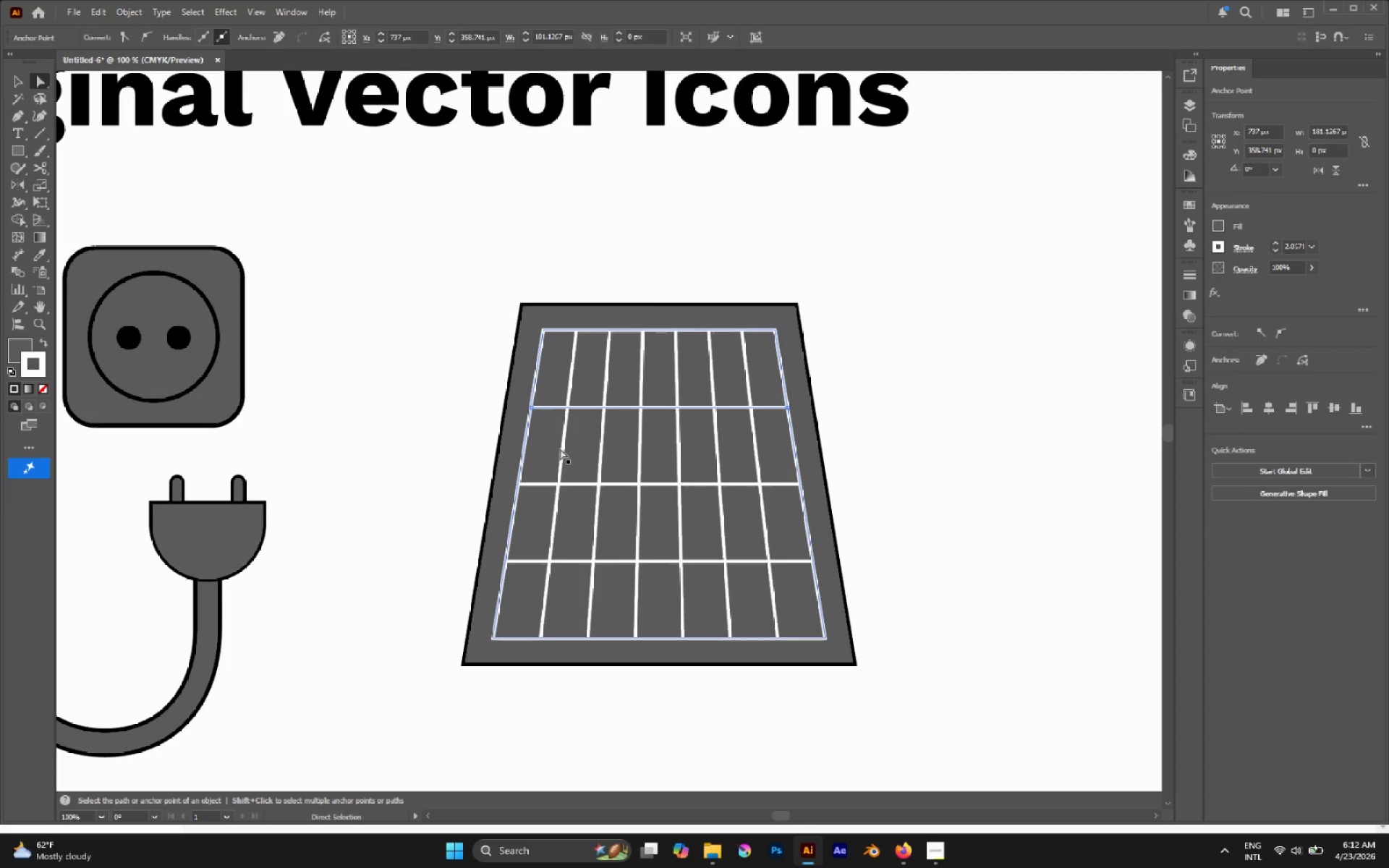 
left_click([560, 448])
 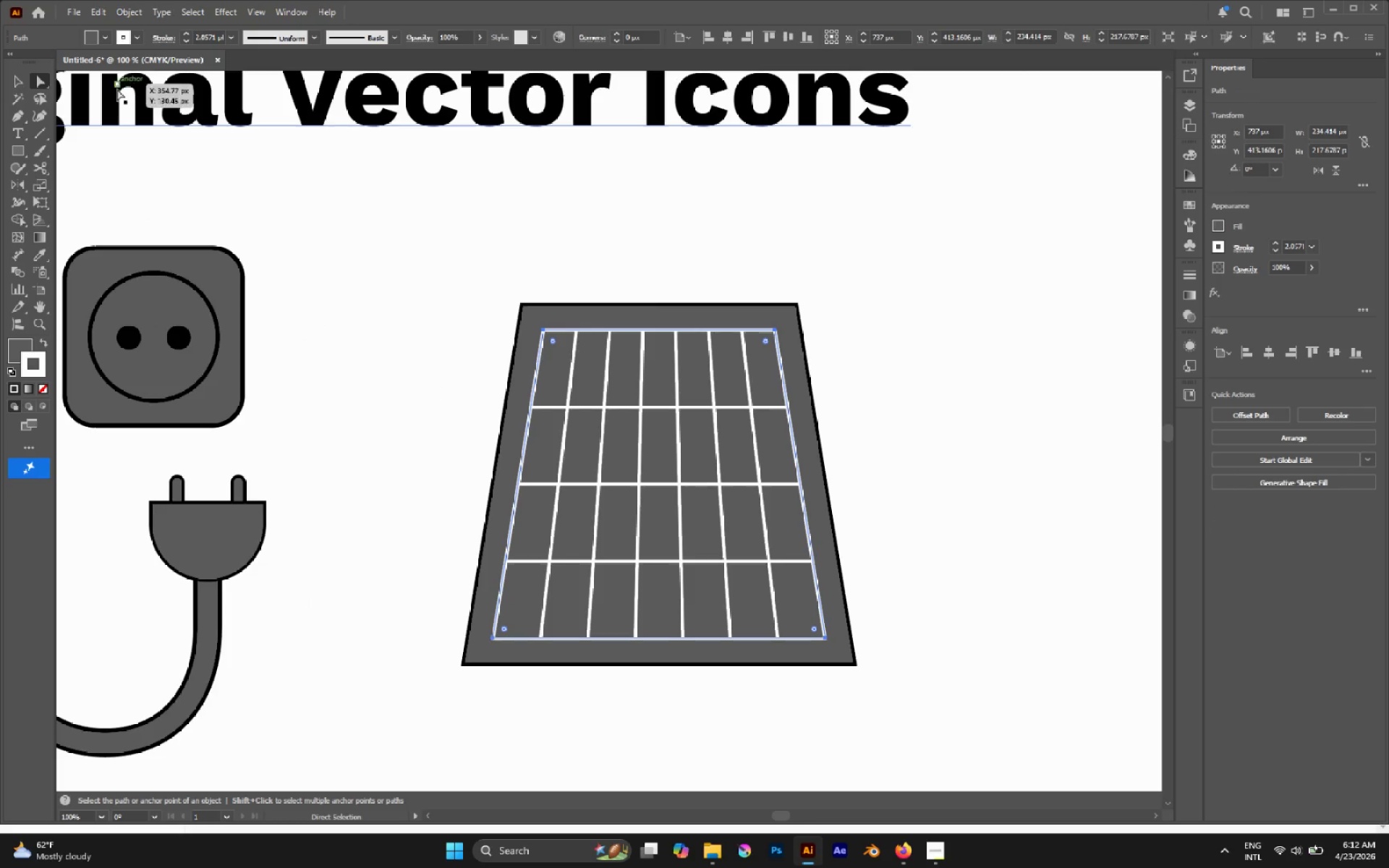 
left_click([421, 318])
 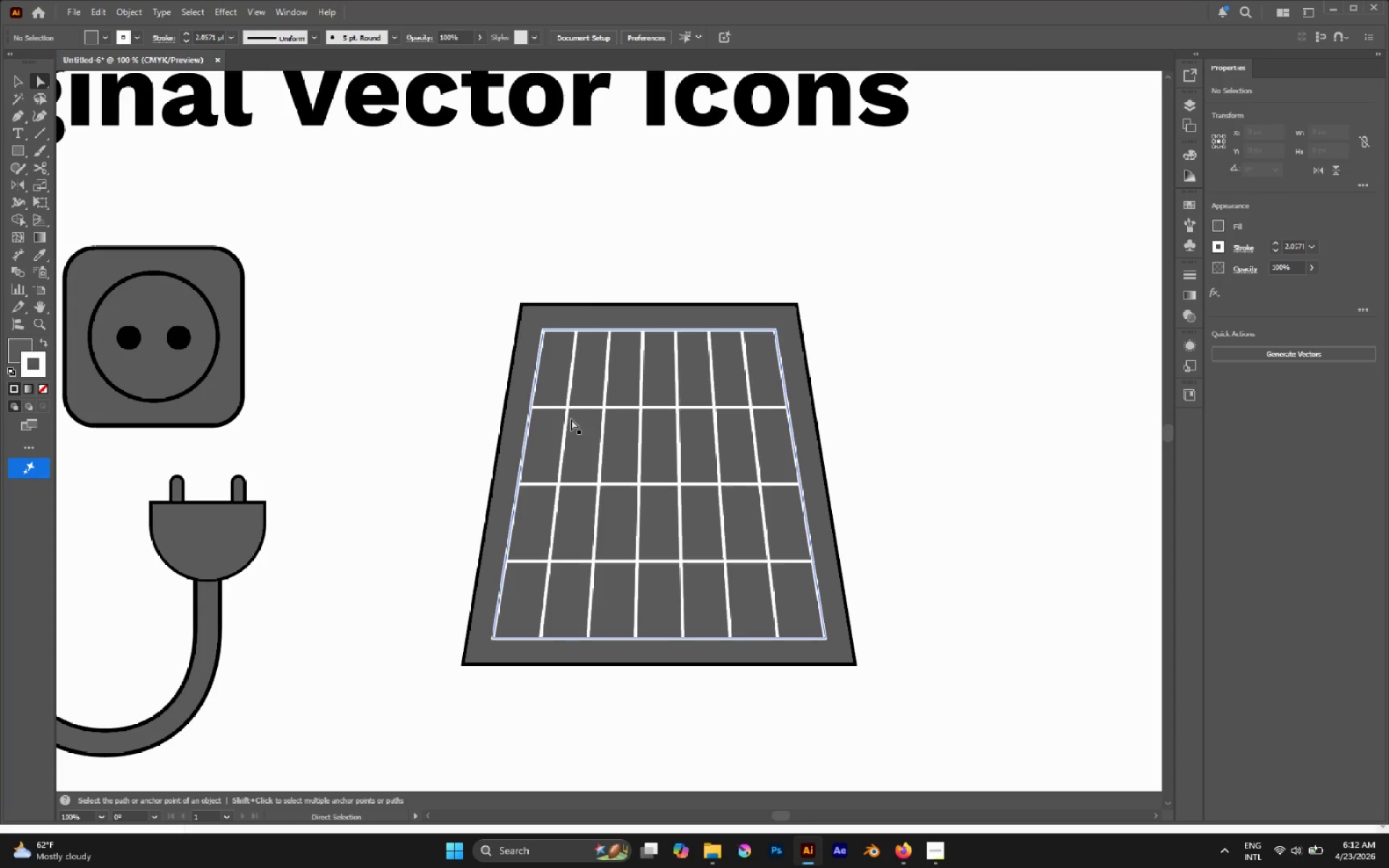 
left_click_drag(start_coordinate=[564, 414], to_coordinate=[459, 294])
 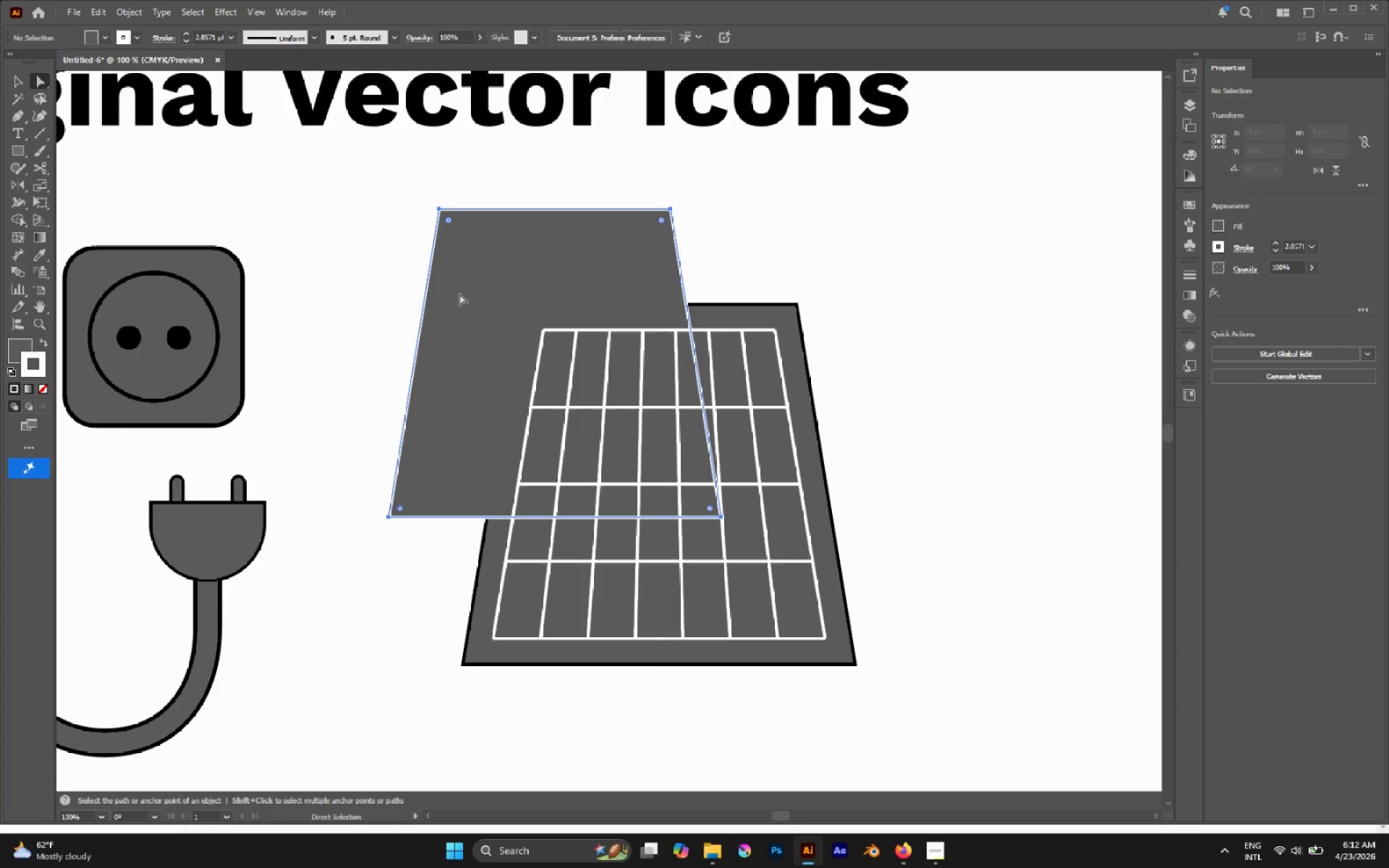 
key(Control+Z)
 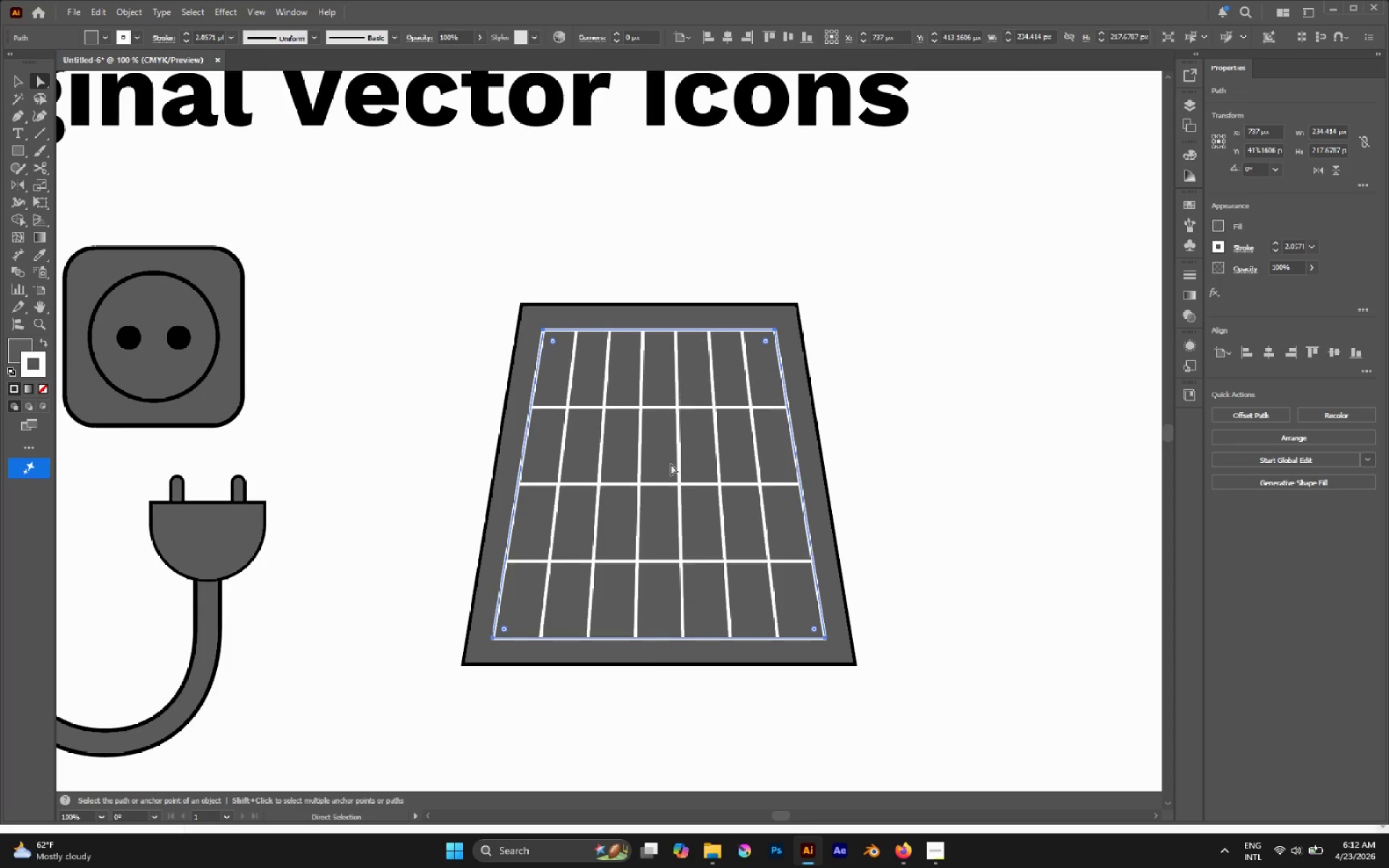 
key(Control+2)
 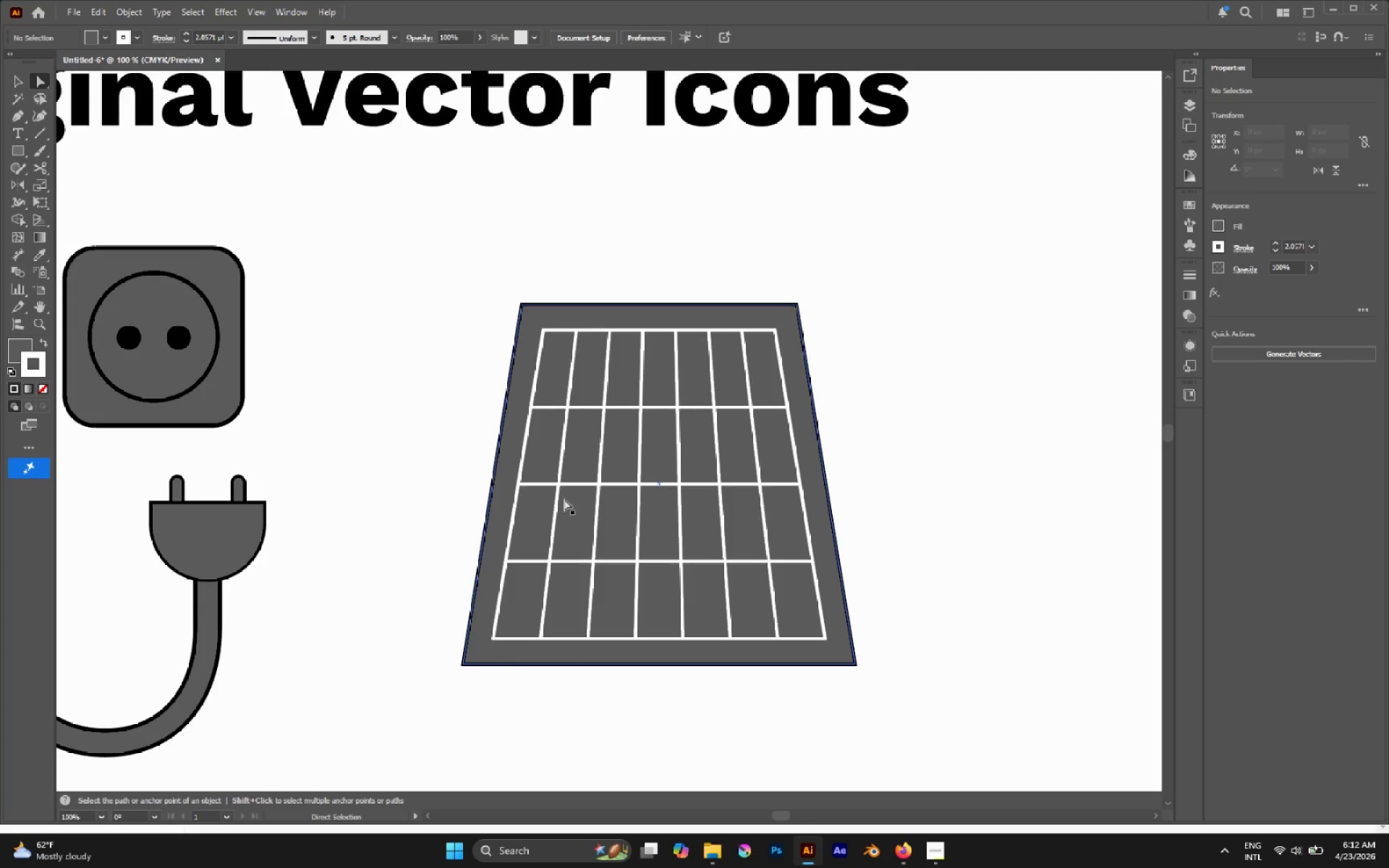 
left_click([556, 503])
 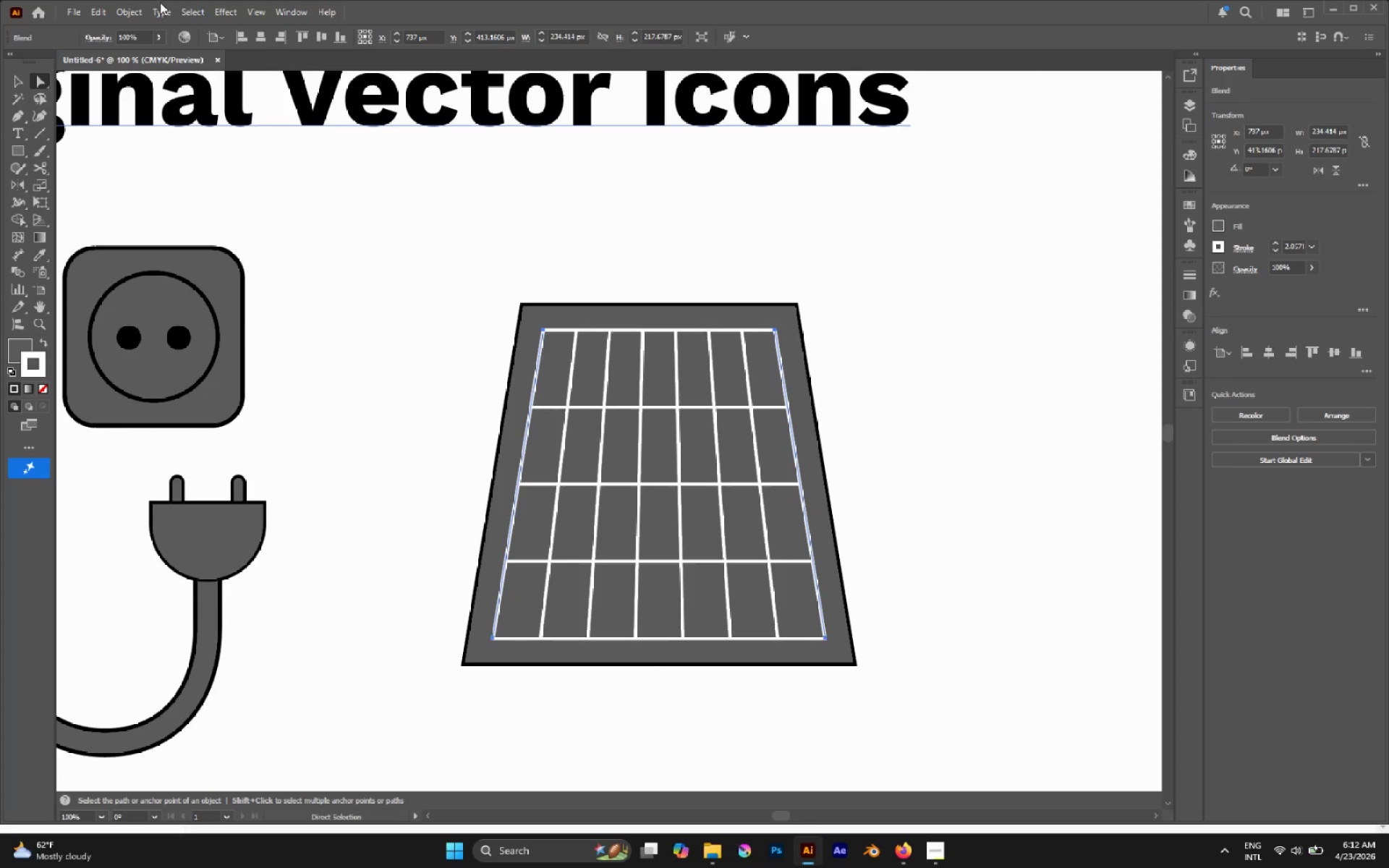 
double_click([142, 4])
 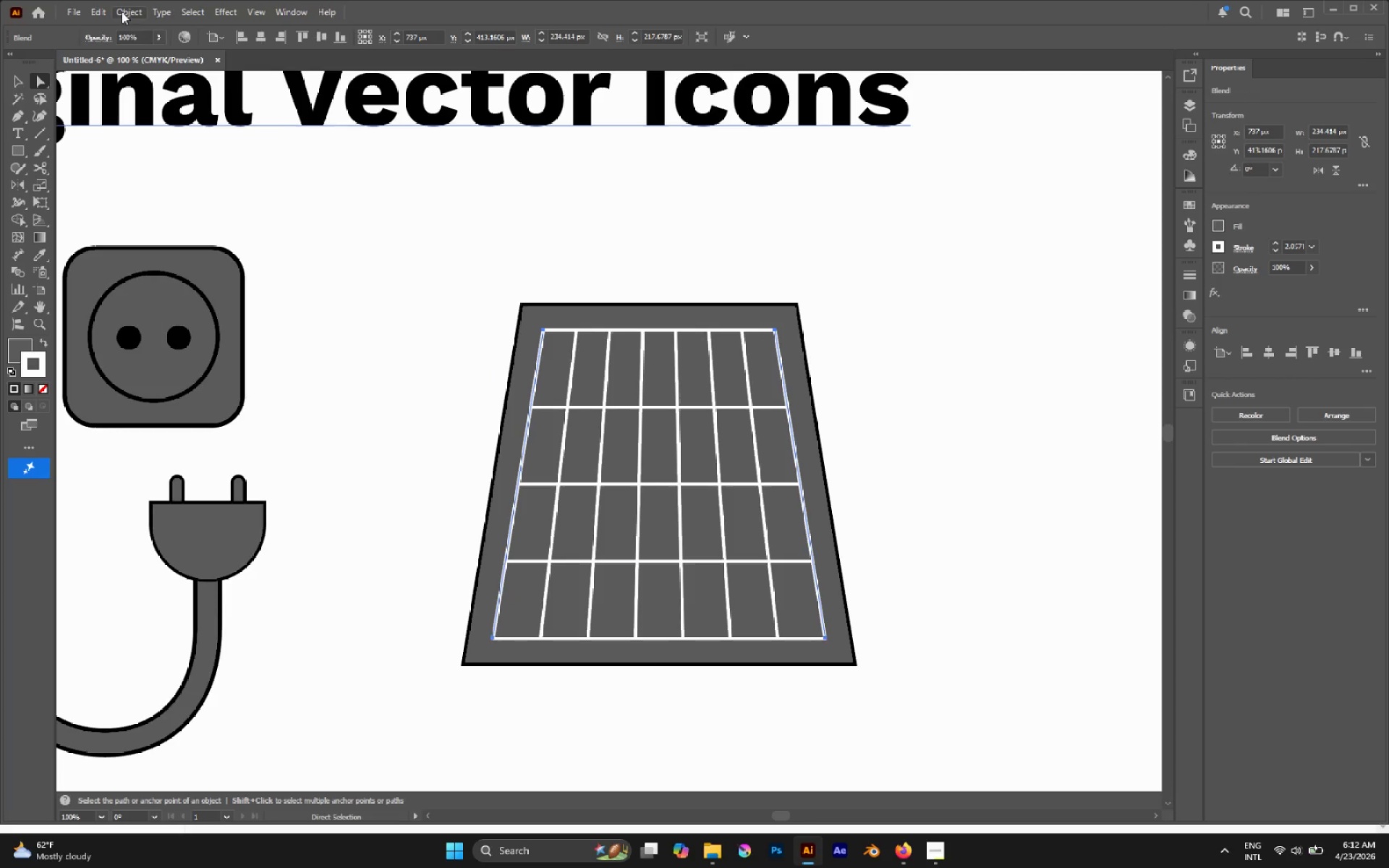 
triple_click([122, 12])
 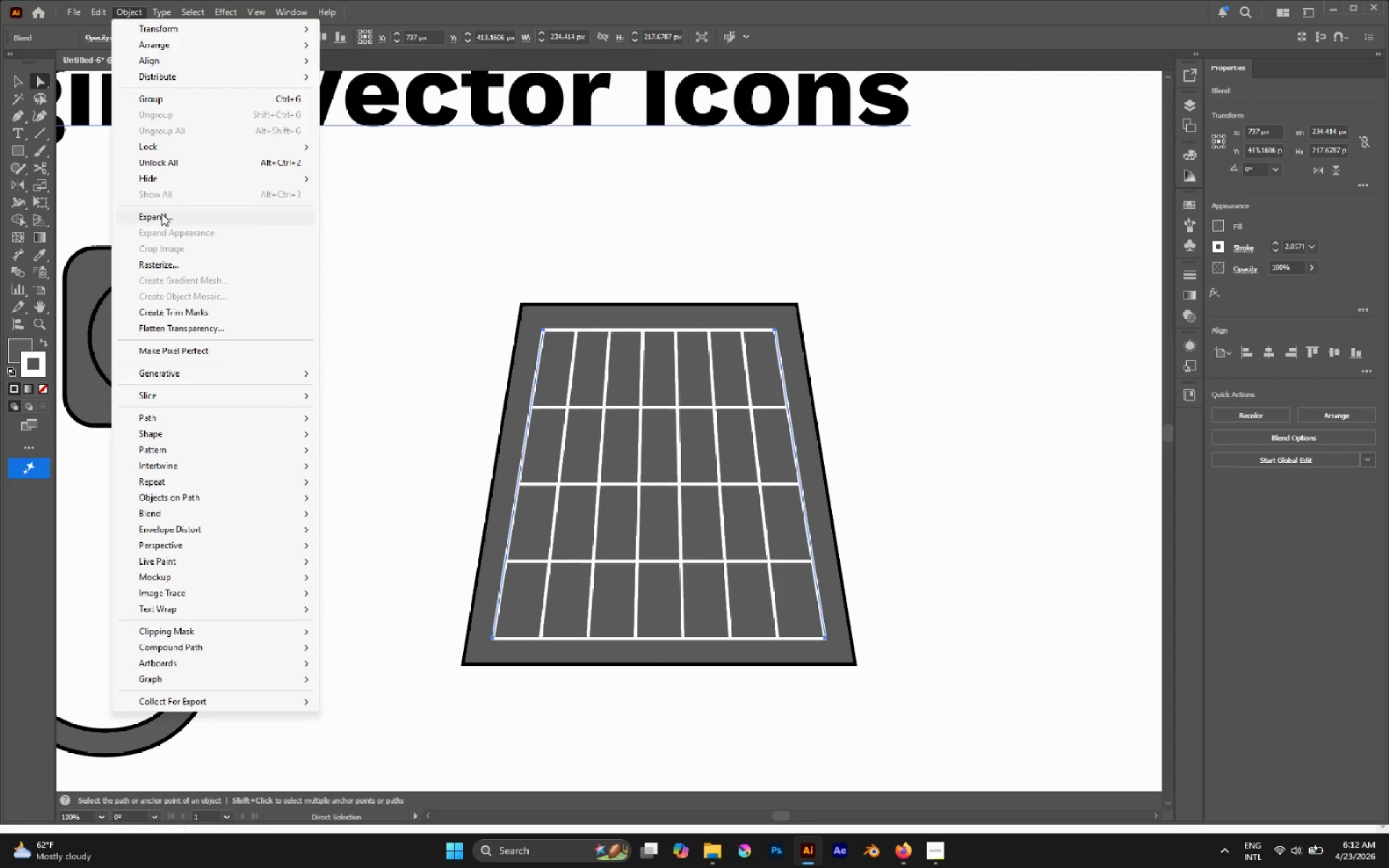 
left_click([160, 213])
 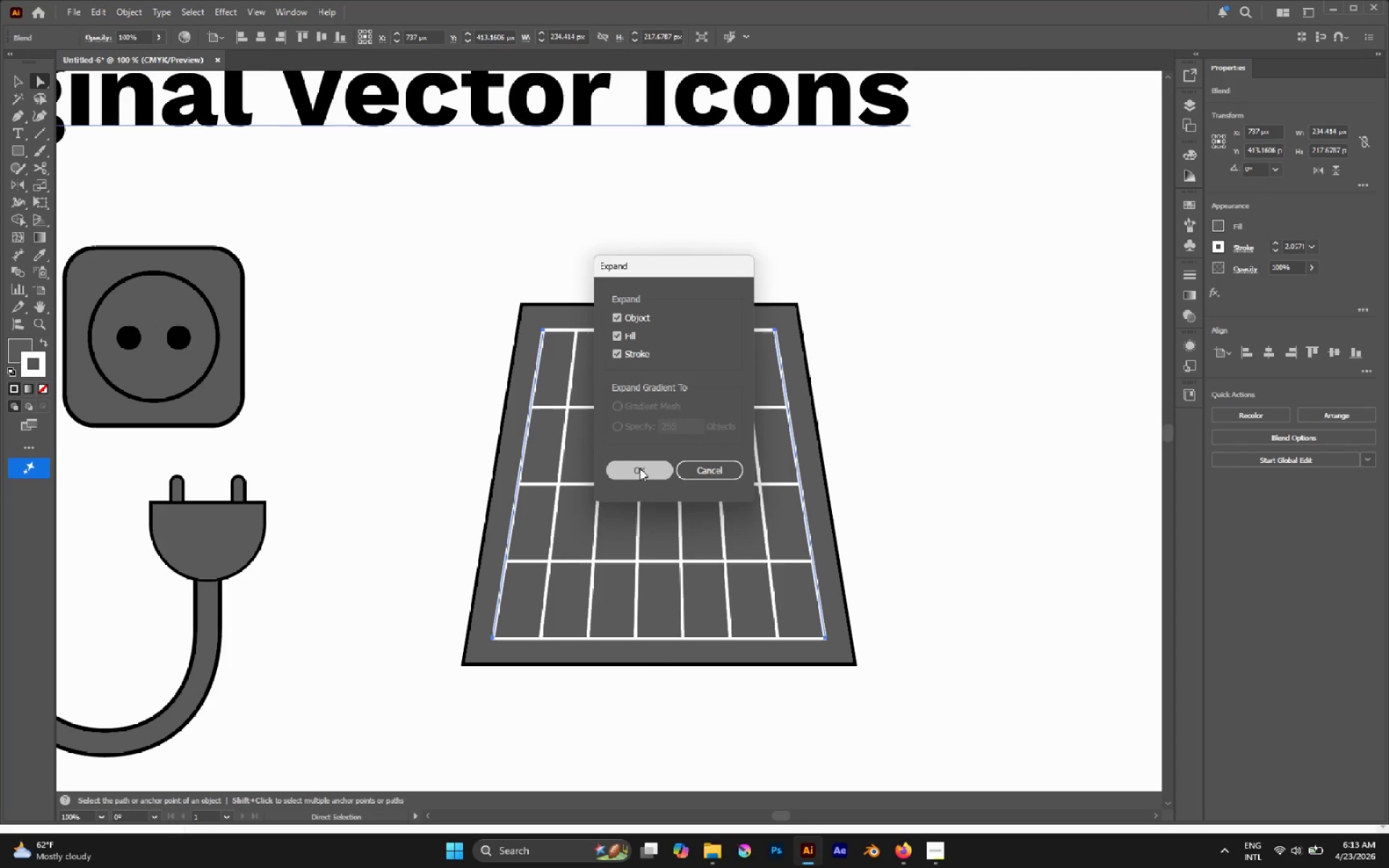 
double_click([462, 420])
 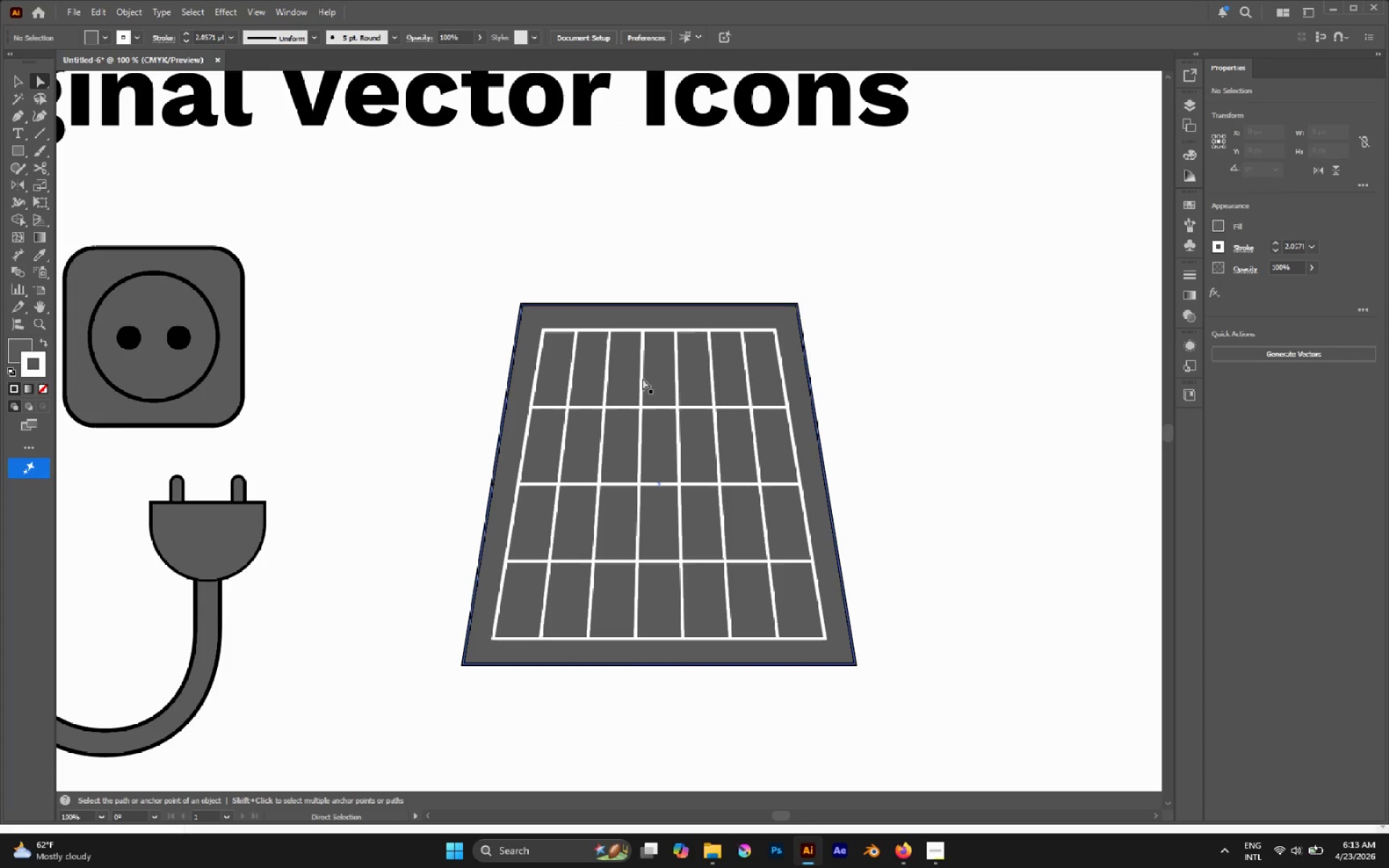 
hold_key(key=AltLeft, duration=0.64)
scroll: coordinate [732, 445], scroll_direction: down, amount: 1.0
 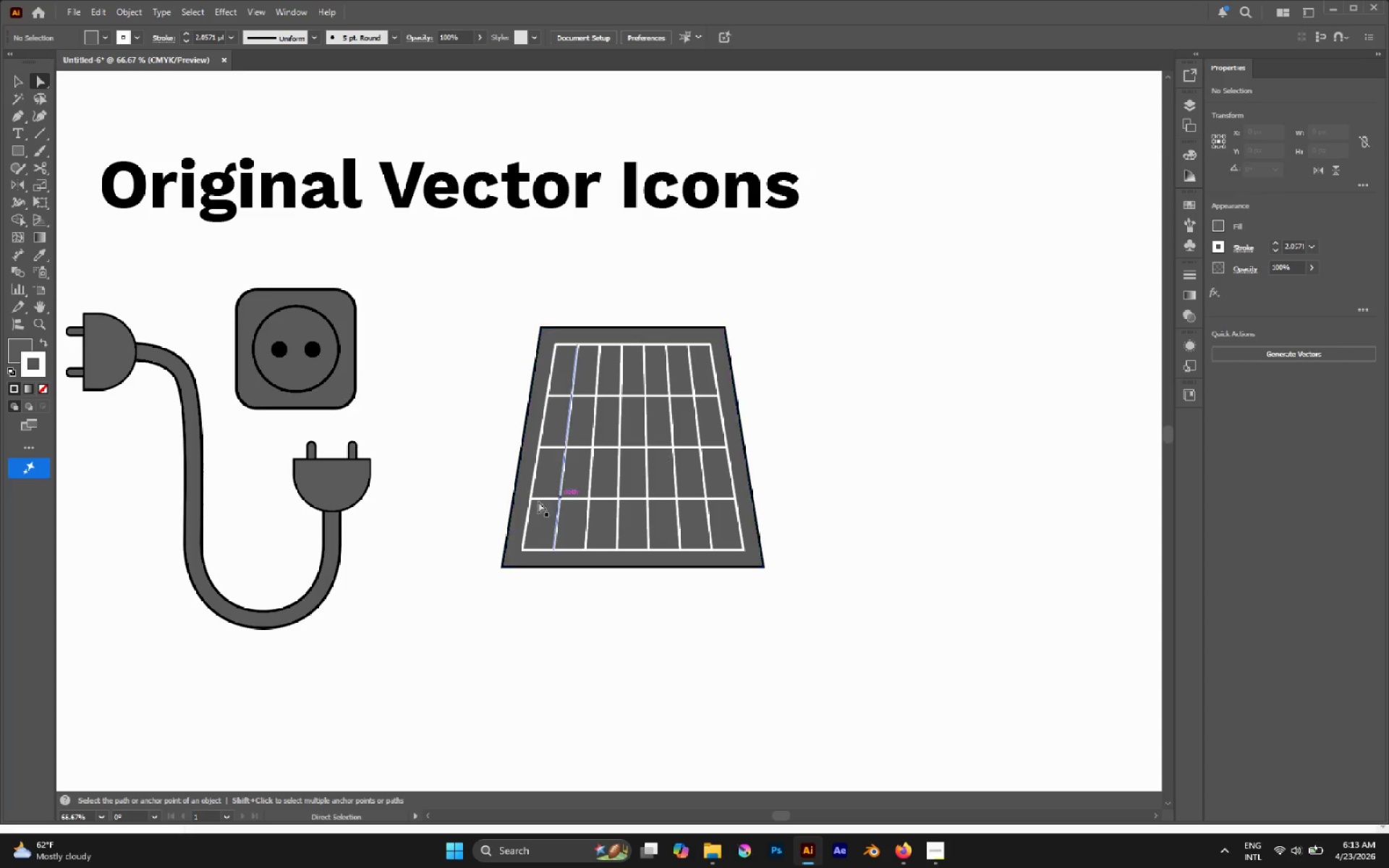 
left_click([337, 546])
 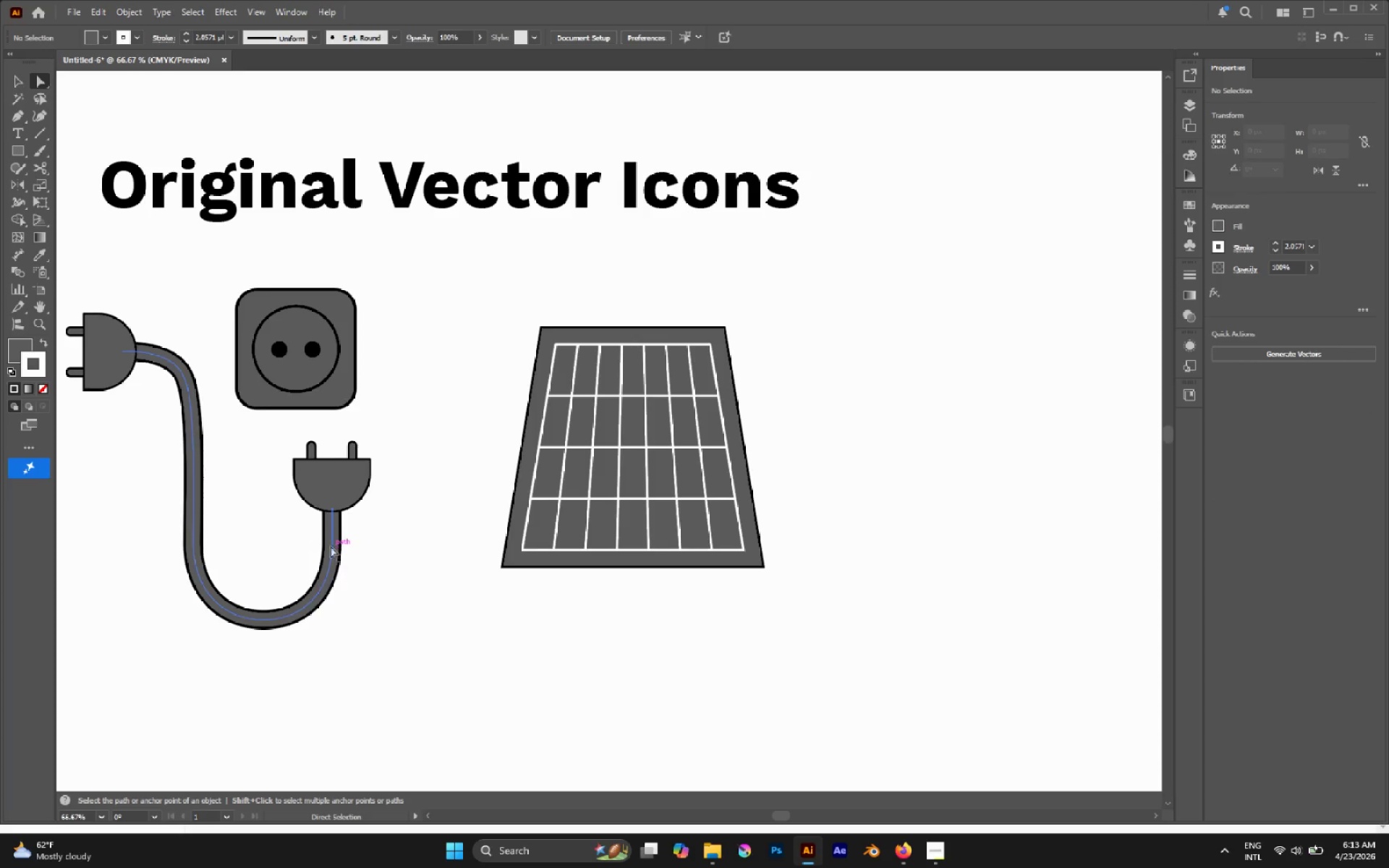 
hold_key(key=AltLeft, duration=2.2)
left_click([181, 373])
 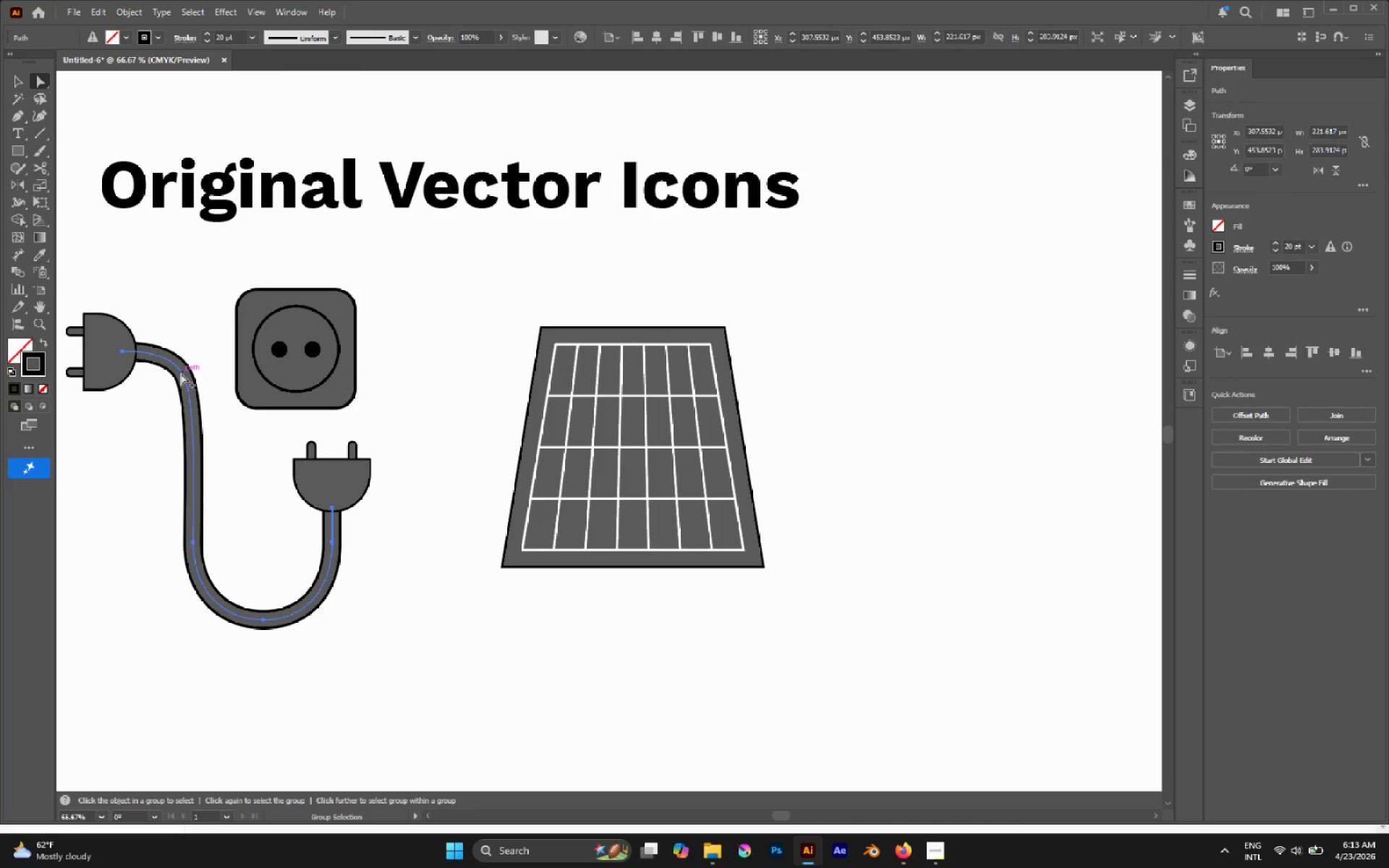 
left_click_drag(start_coordinate=[181, 373], to_coordinate=[962, 427])
 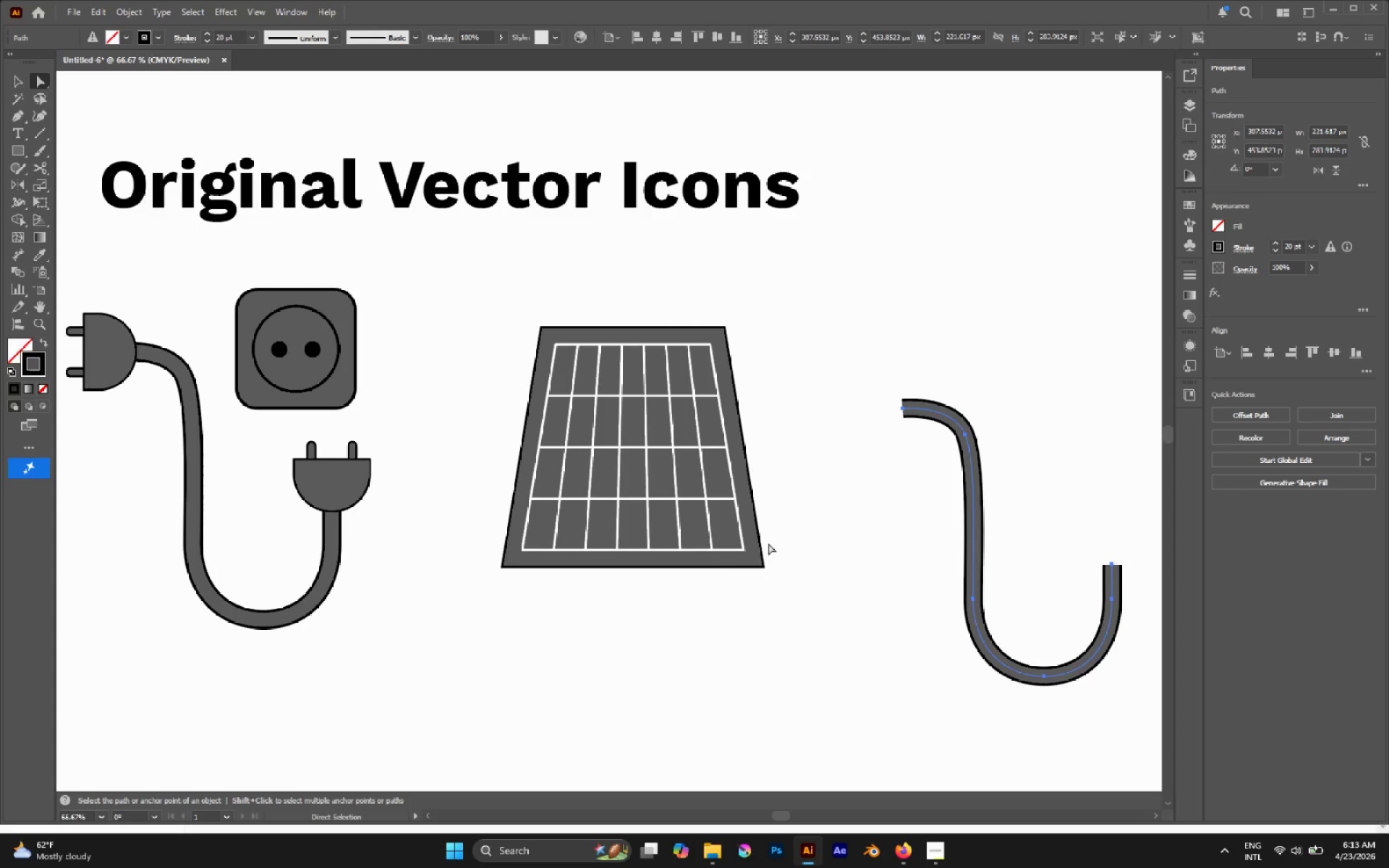 
key(Alt+AltLeft)
 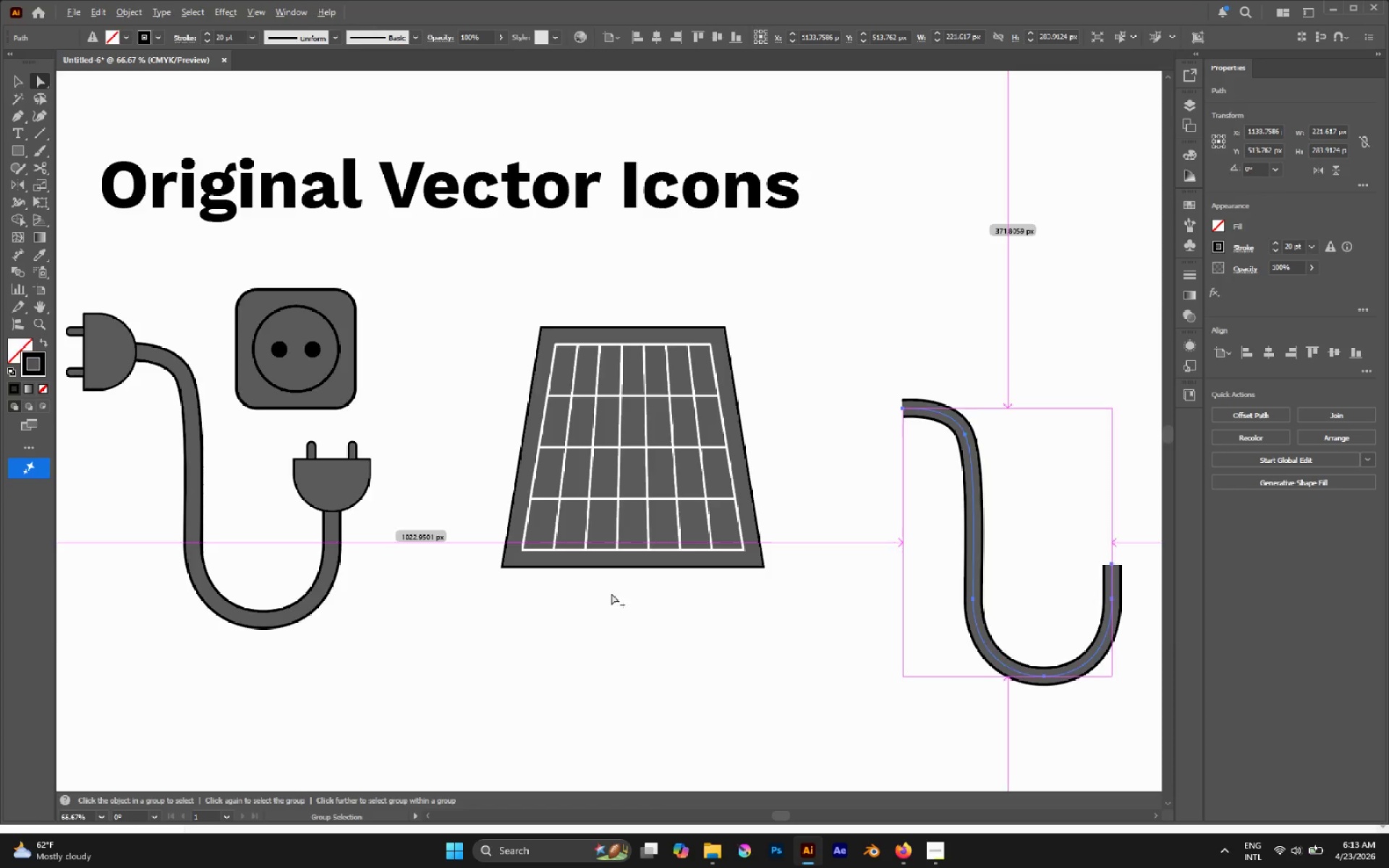 
scroll: coordinate [611, 594], scroll_direction: up, amount: 1.0
 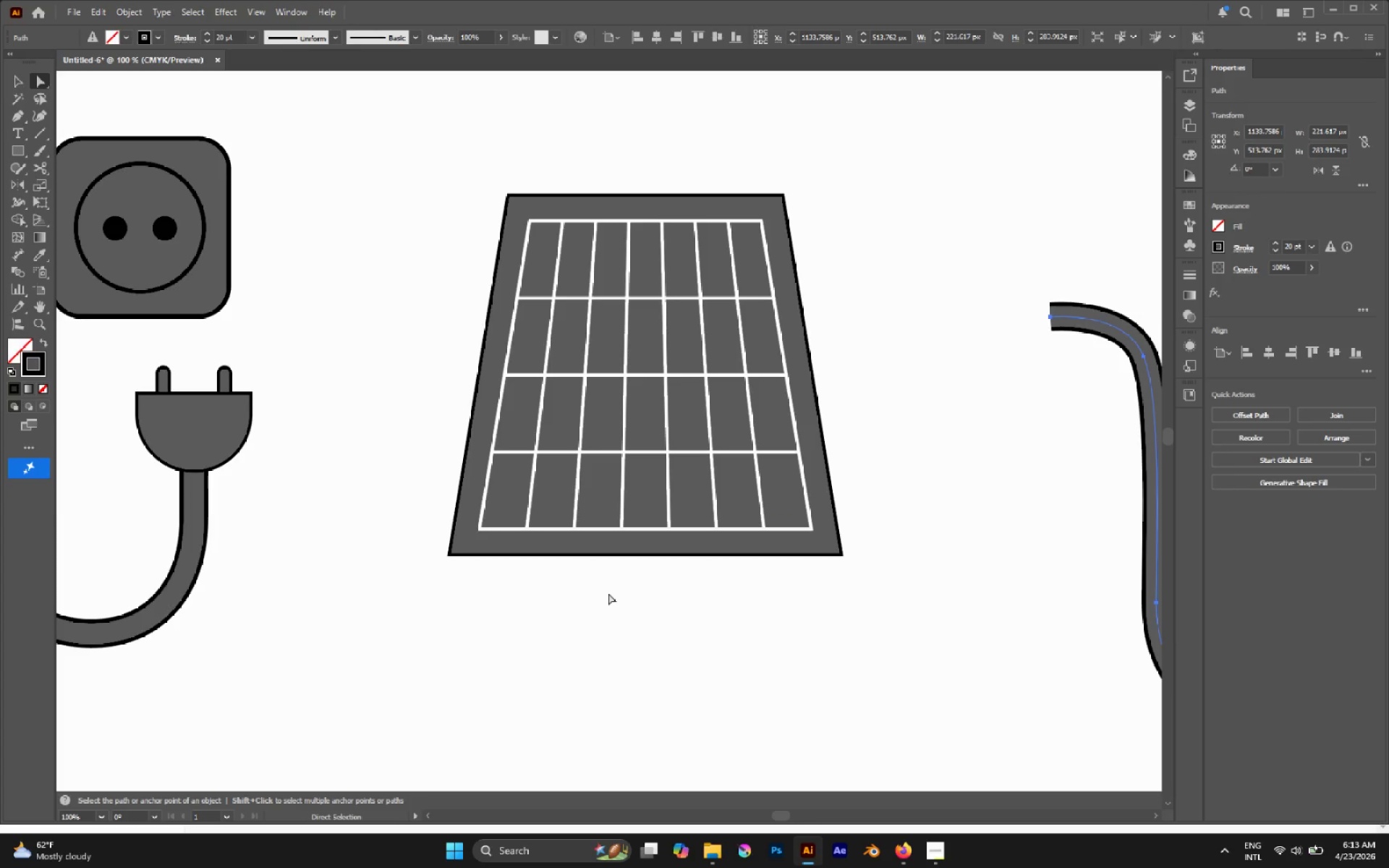 
key(P)
 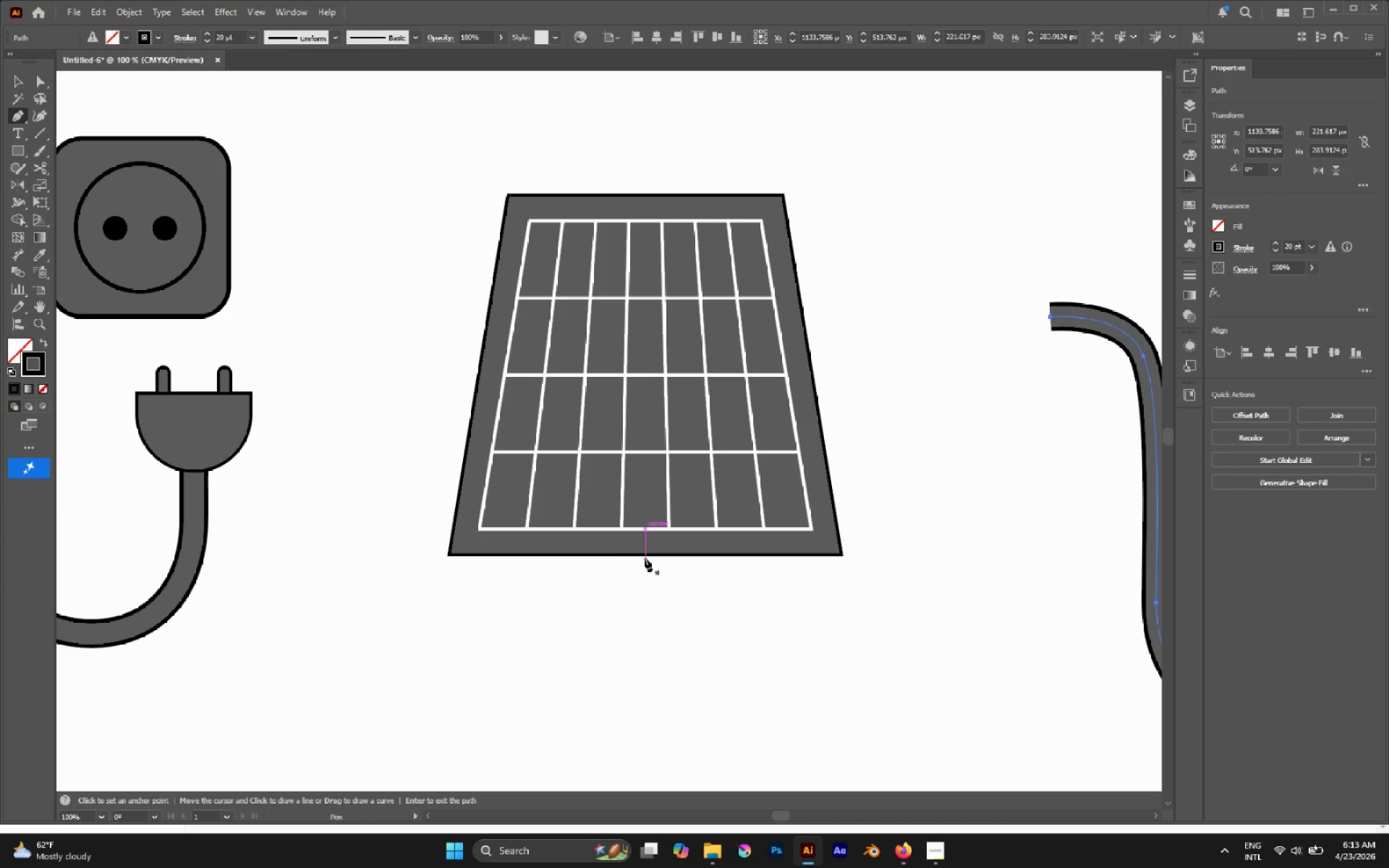 
left_click([645, 558])
 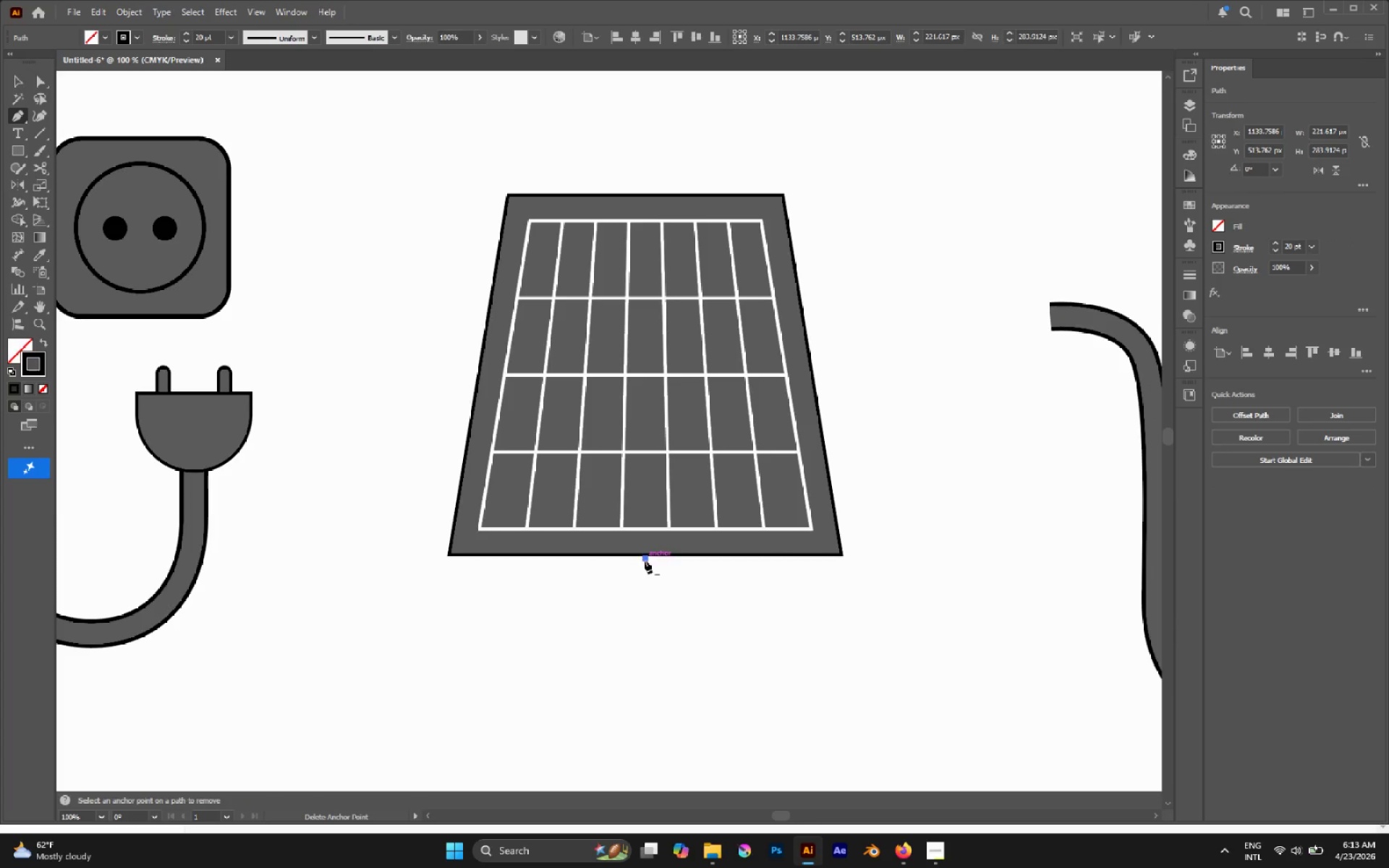 
hold_key(key=ShiftLeft, duration=1.16)
left_click([641, 624])
 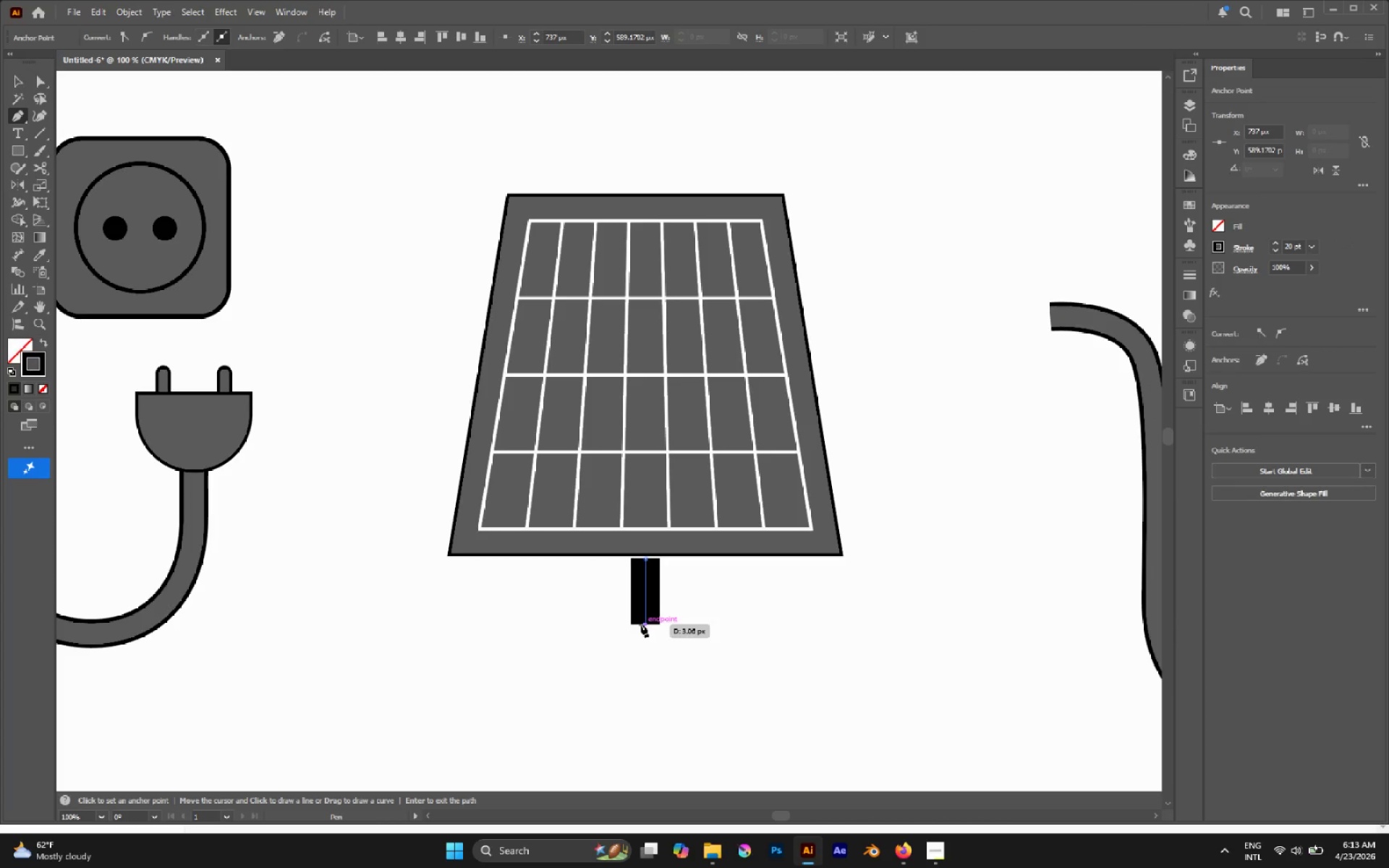 
key(A)
 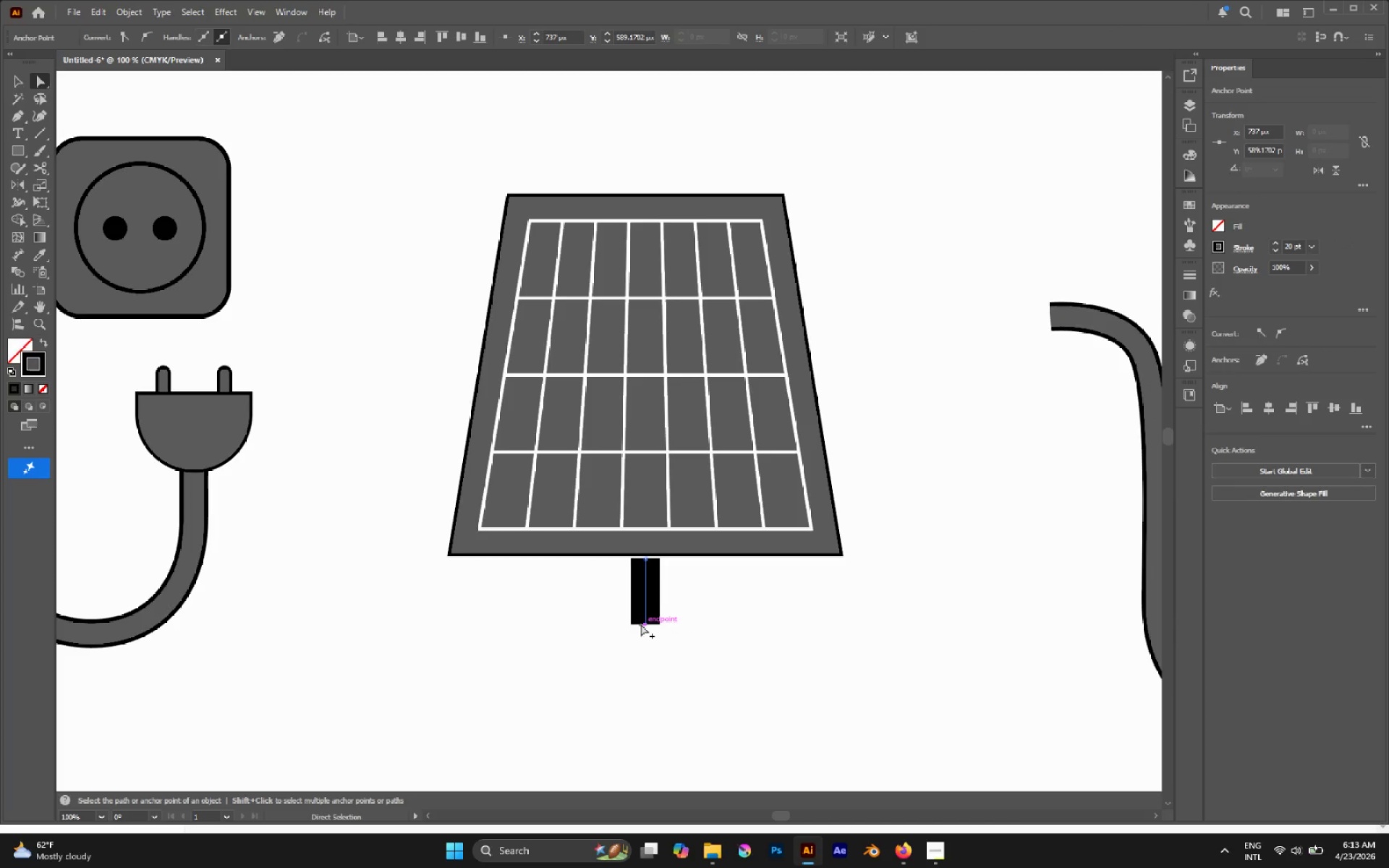 
key(Alt+AltLeft)
 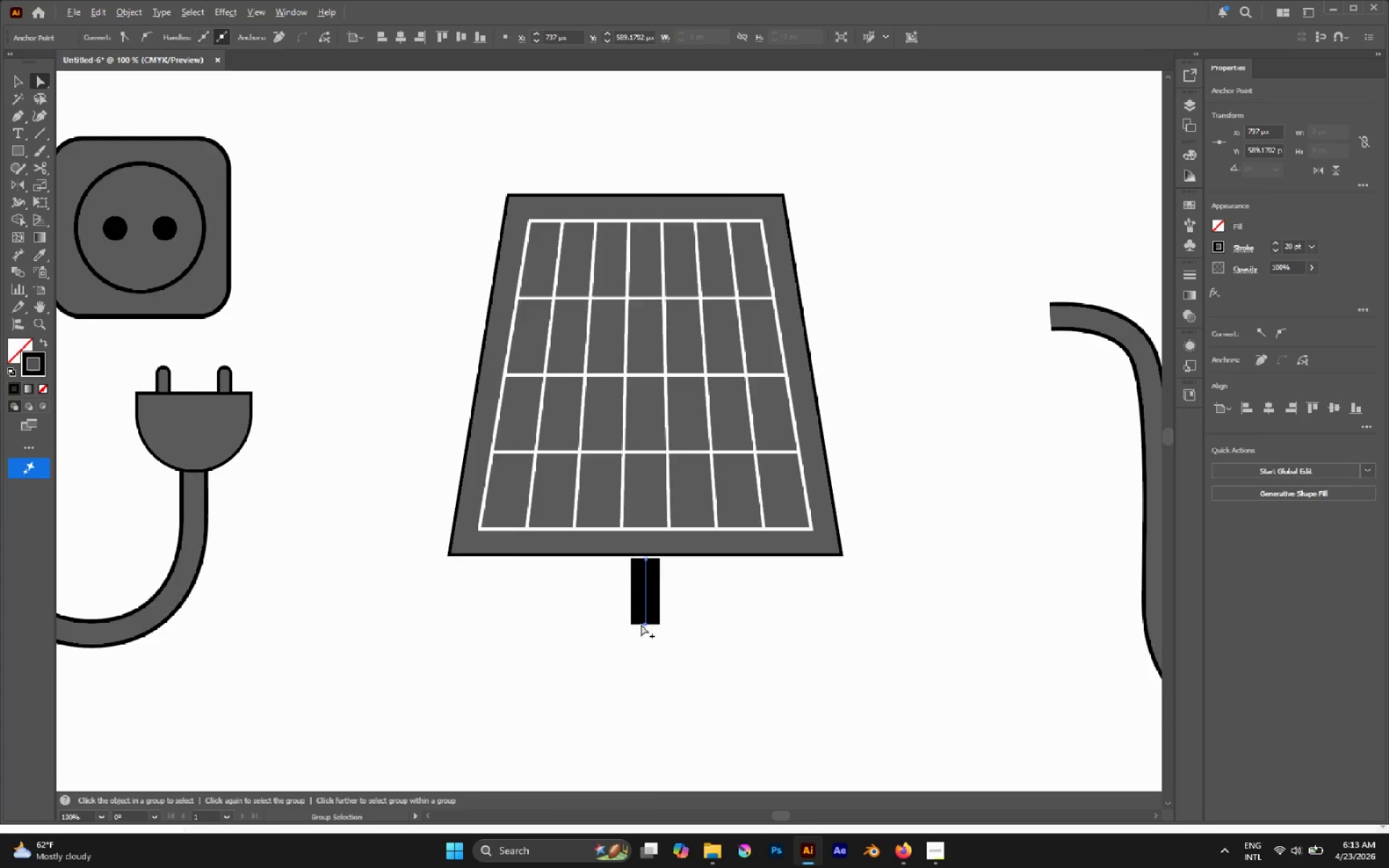 
scroll: coordinate [641, 624], scroll_direction: down, amount: 1.0
 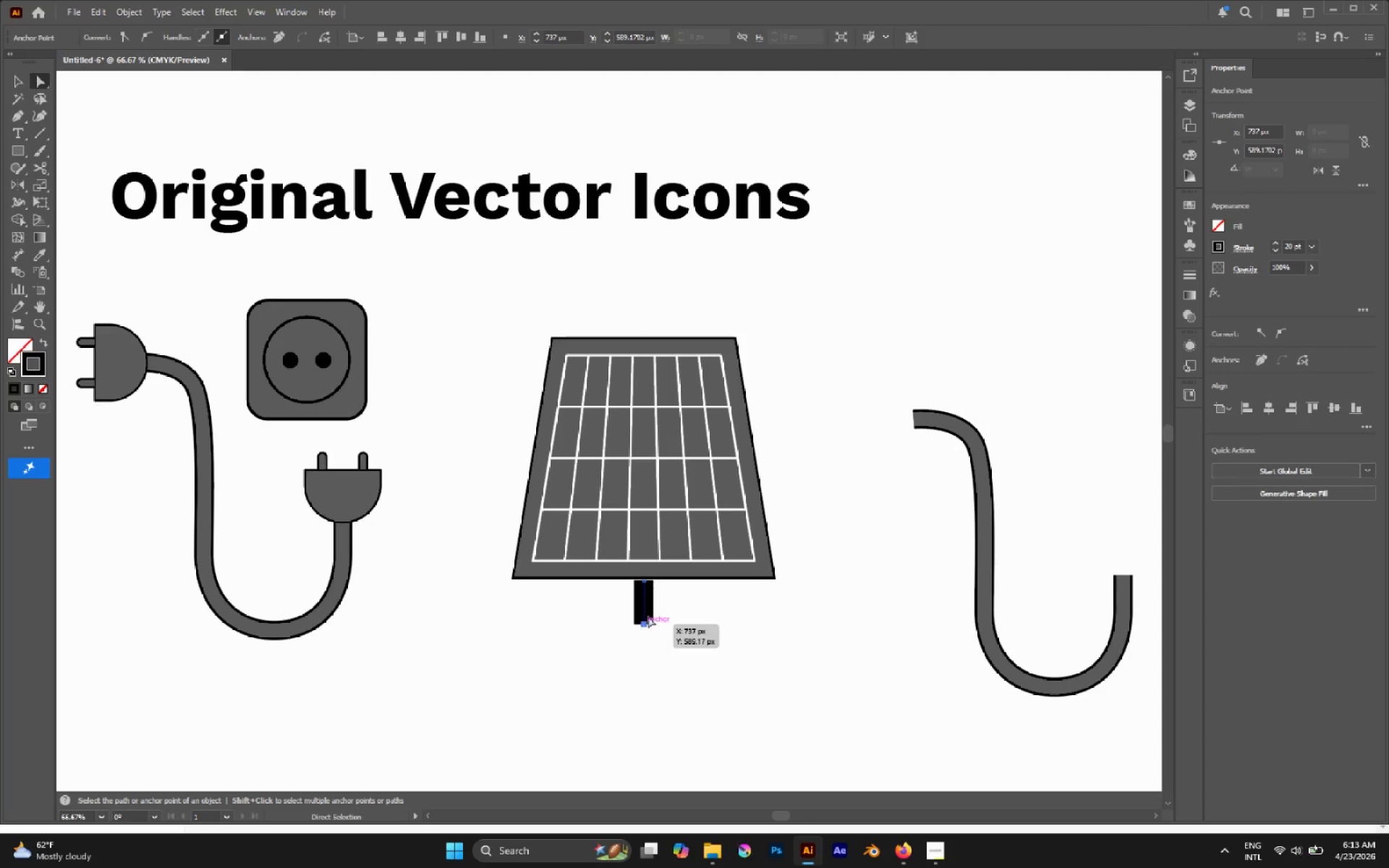 
key(I)
 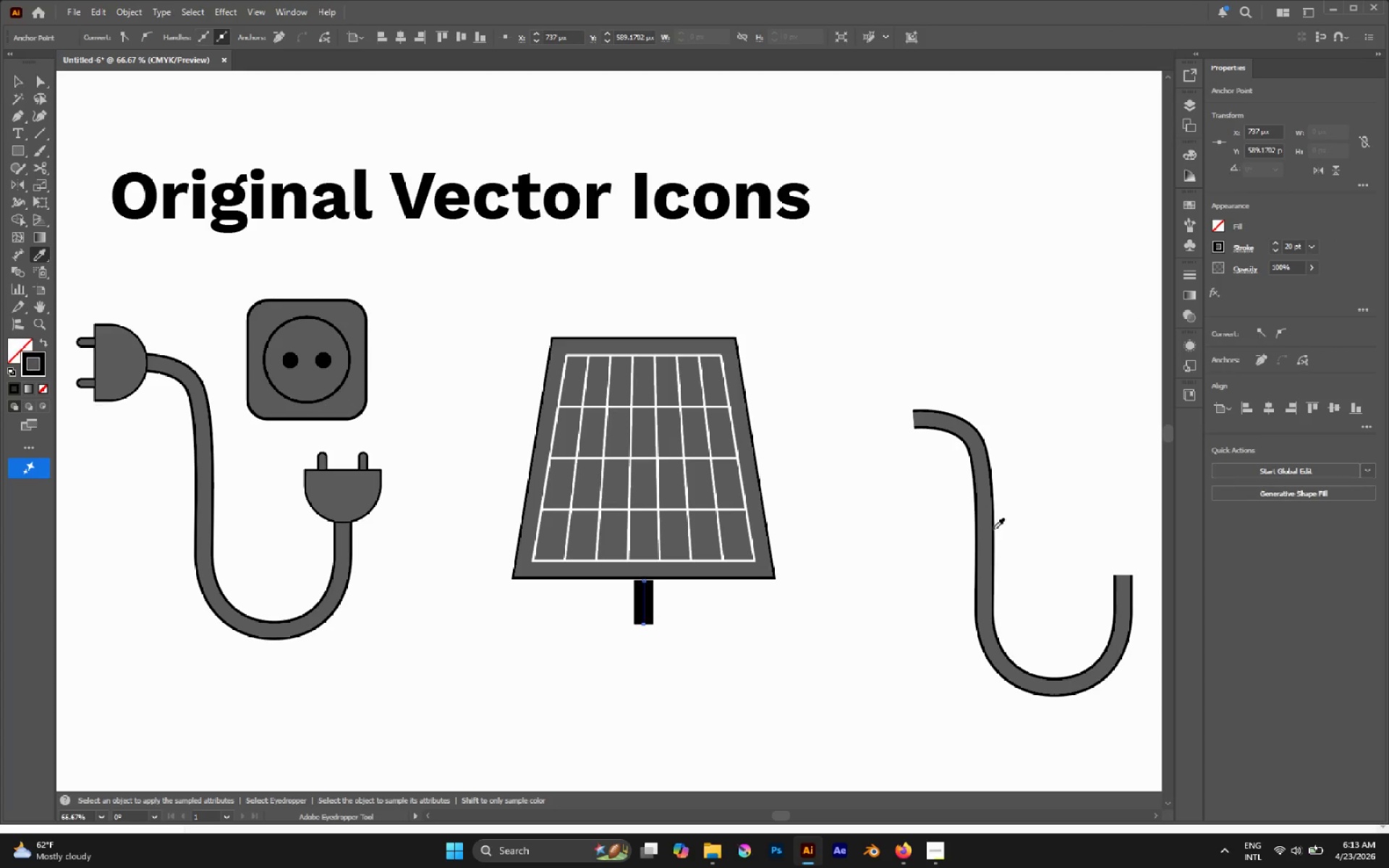 
left_click([993, 529])
 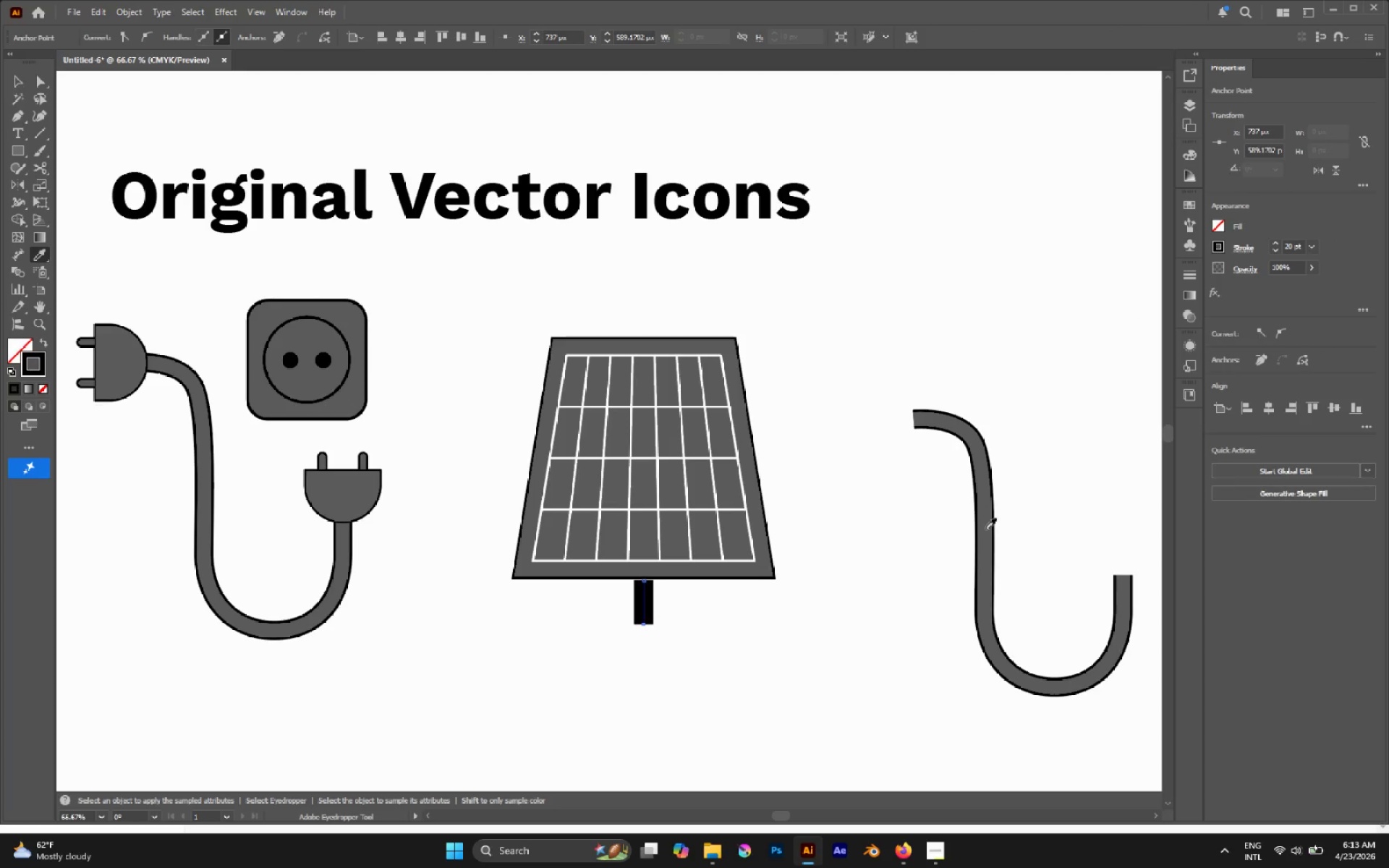 
left_click([984, 529])
 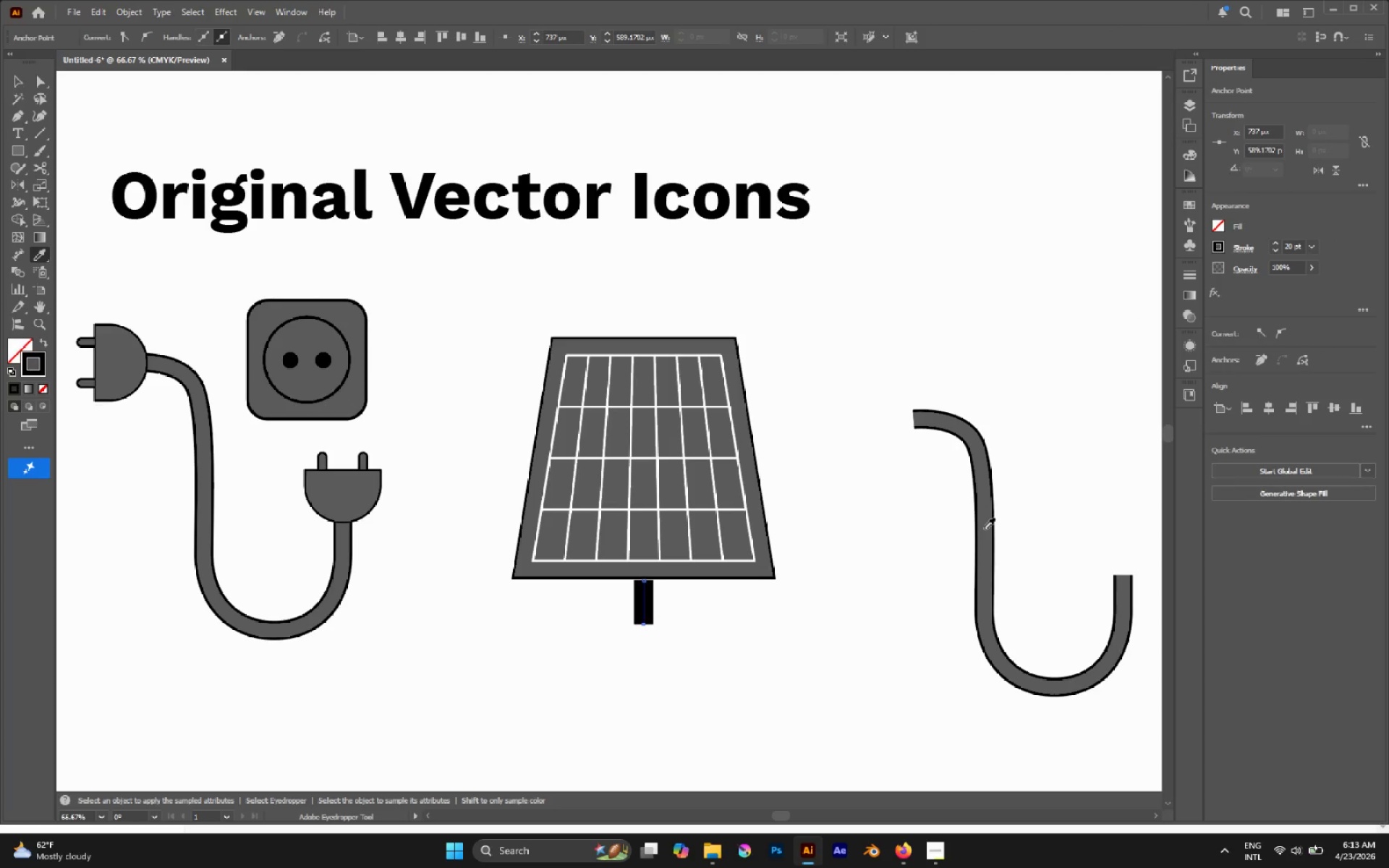 
key(A)
 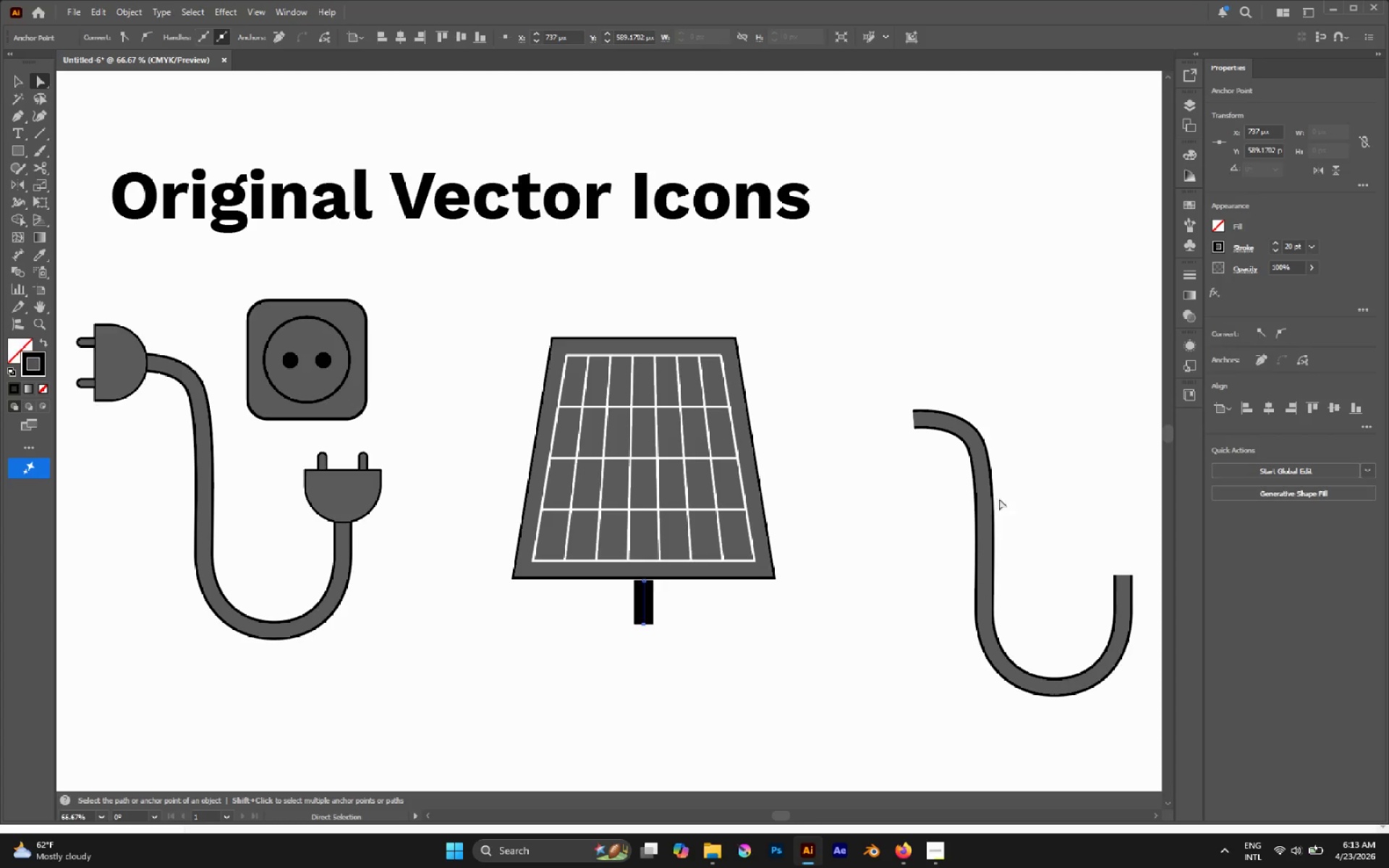 
left_click([1009, 481])
 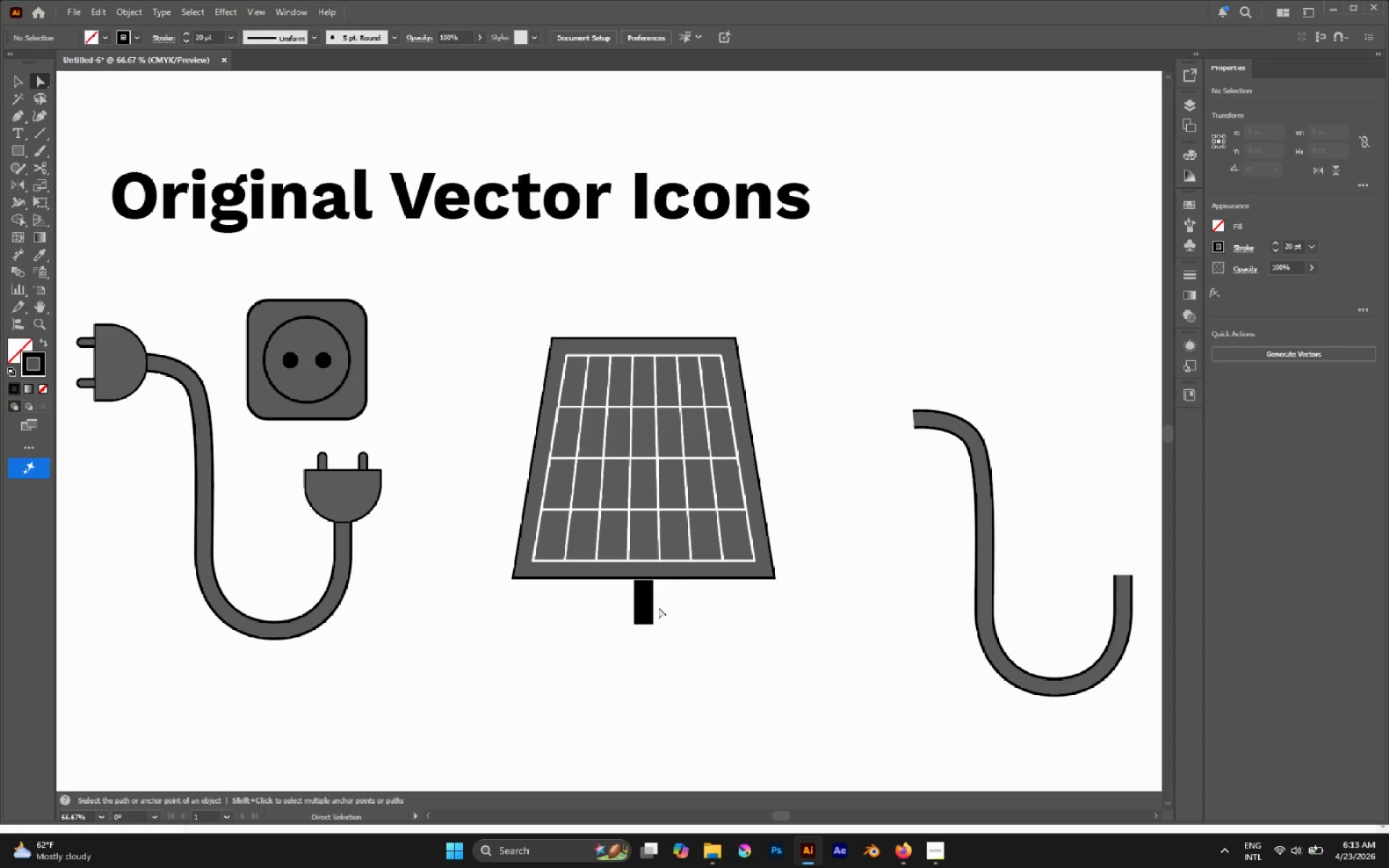 
left_click_drag(start_coordinate=[658, 607], to_coordinate=[610, 644])
 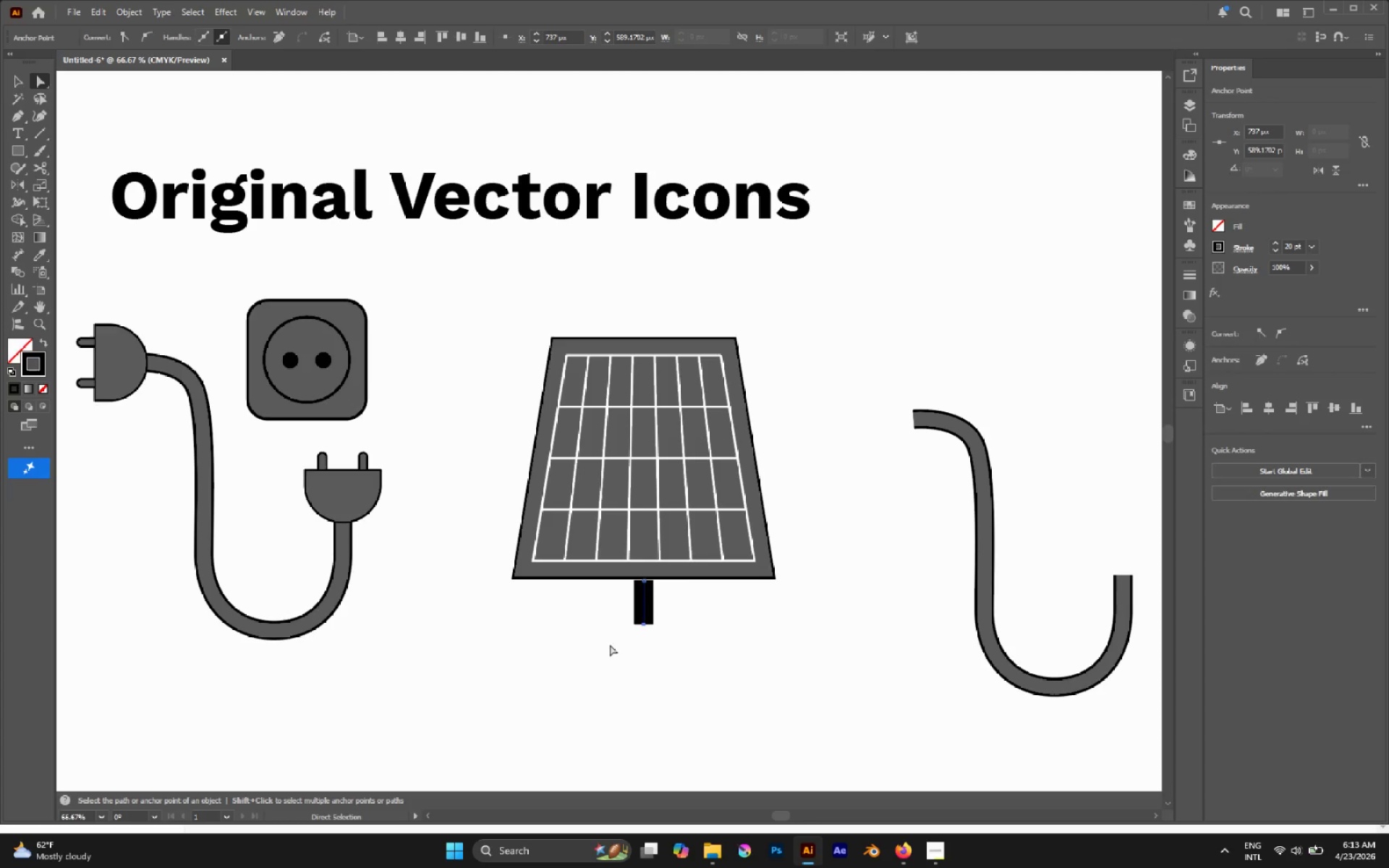 
key(Delete)
 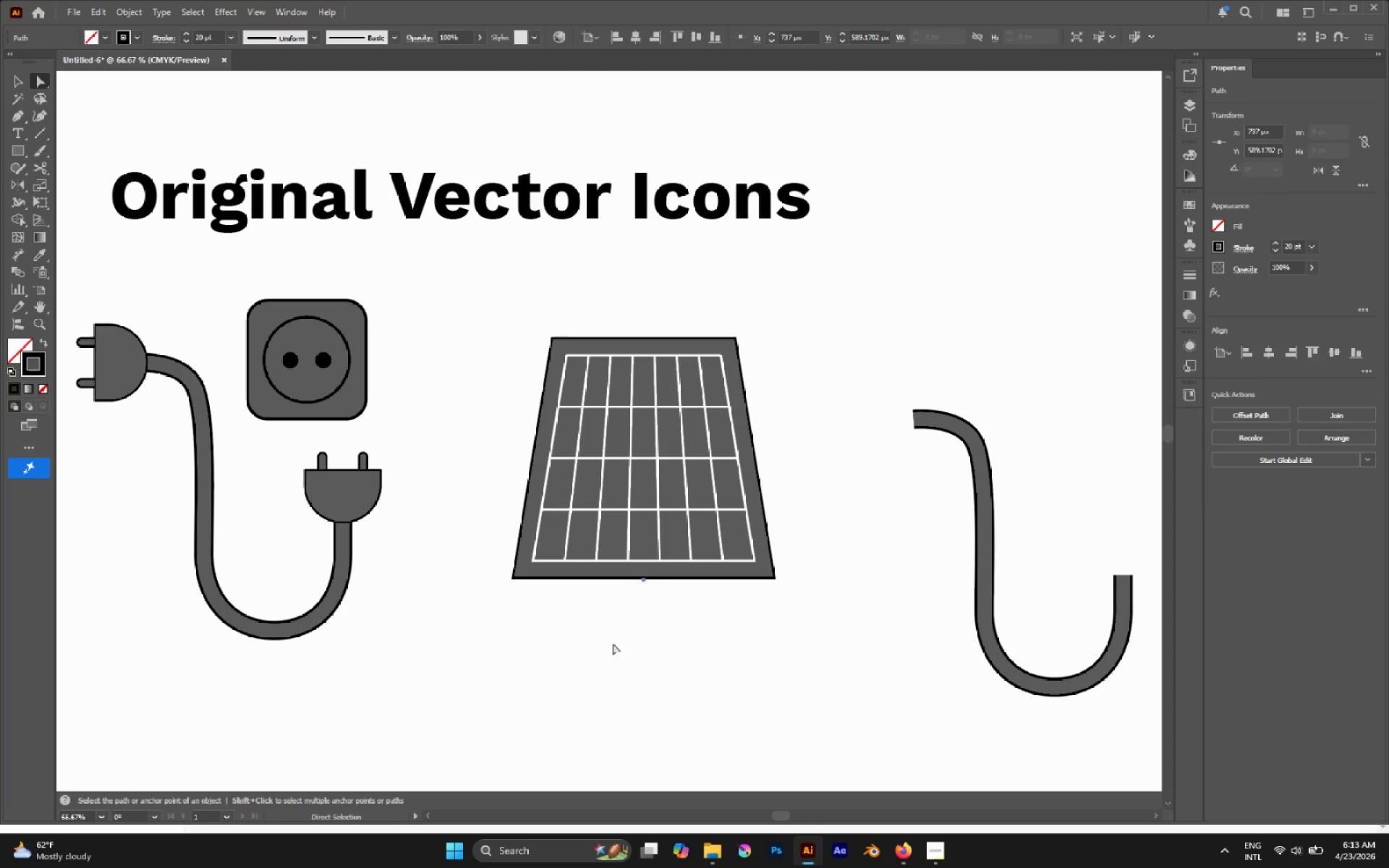 
key(Delete)
 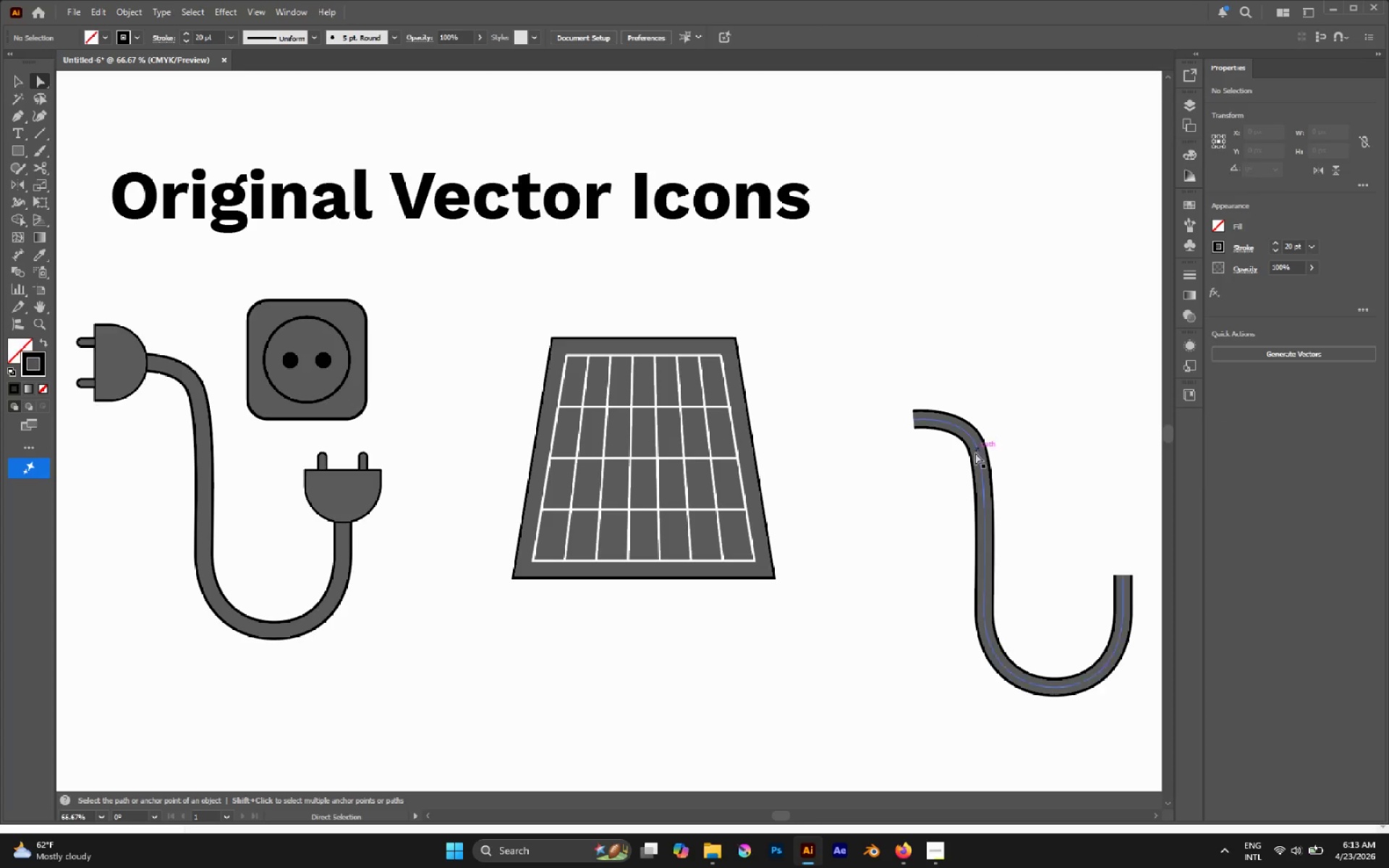 
left_click([974, 456])
 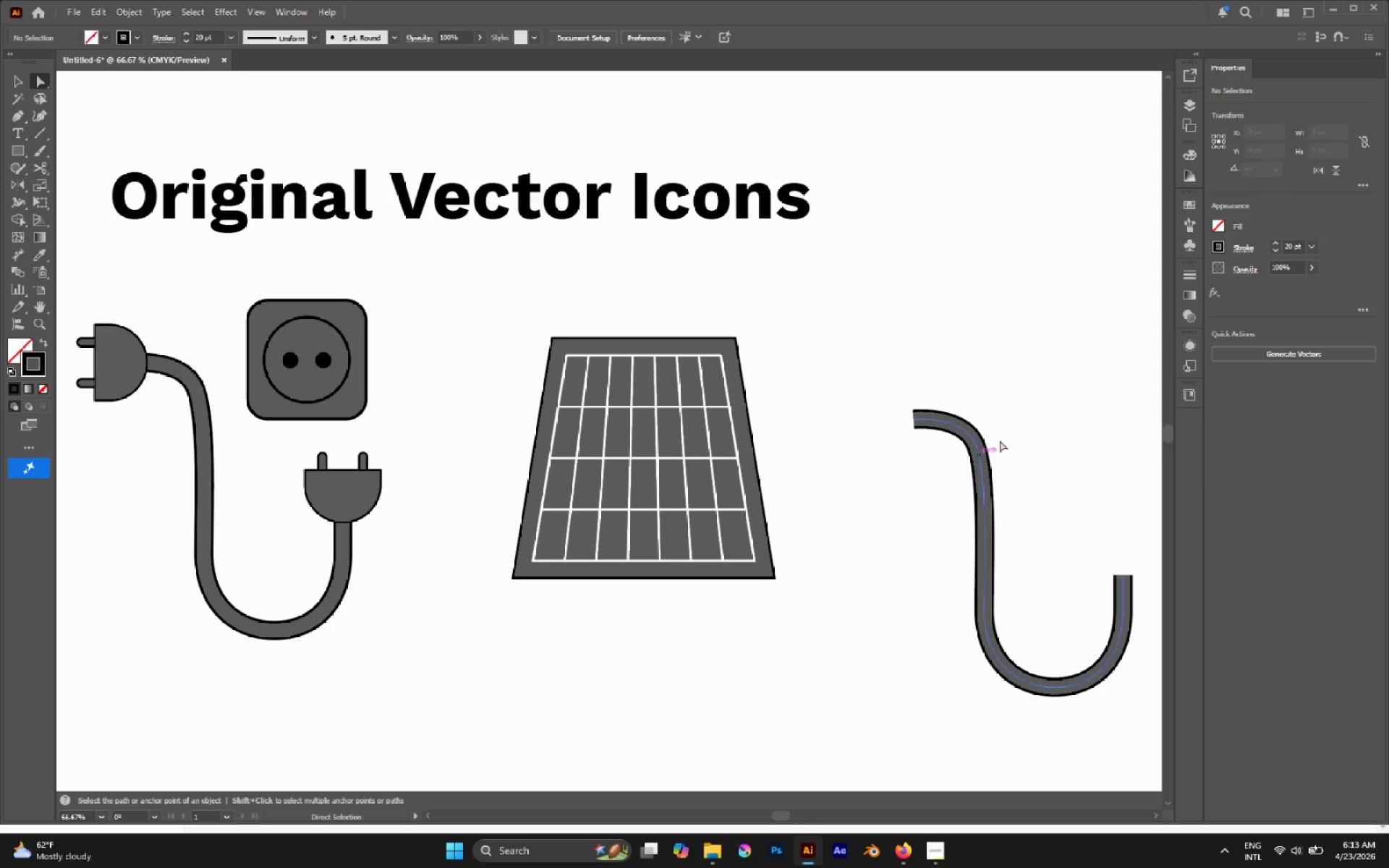 
left_click_drag(start_coordinate=[1031, 412], to_coordinate=[927, 470])
 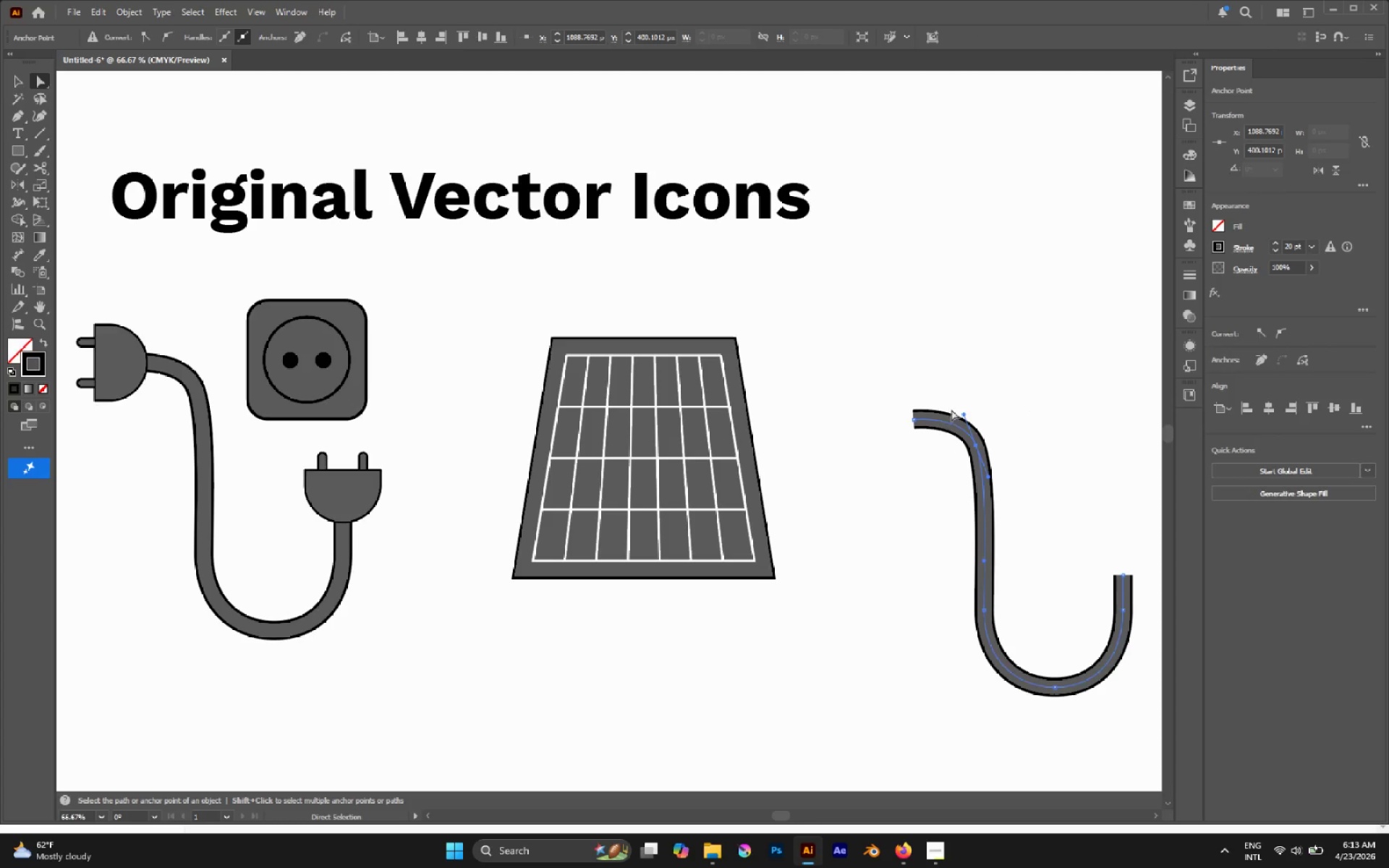 
left_click_drag(start_coordinate=[948, 369], to_coordinate=[875, 473])
 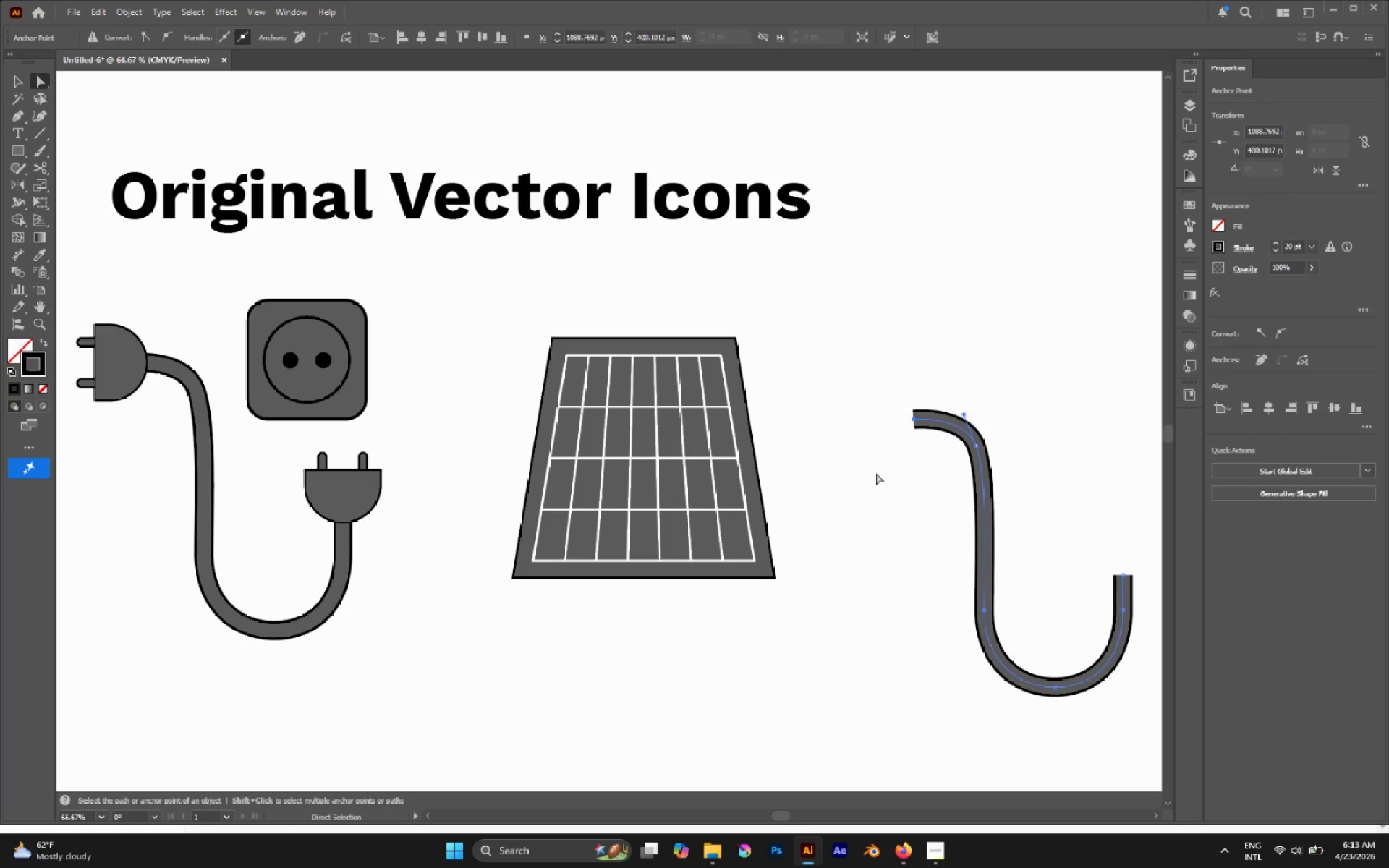 
key(Delete)
 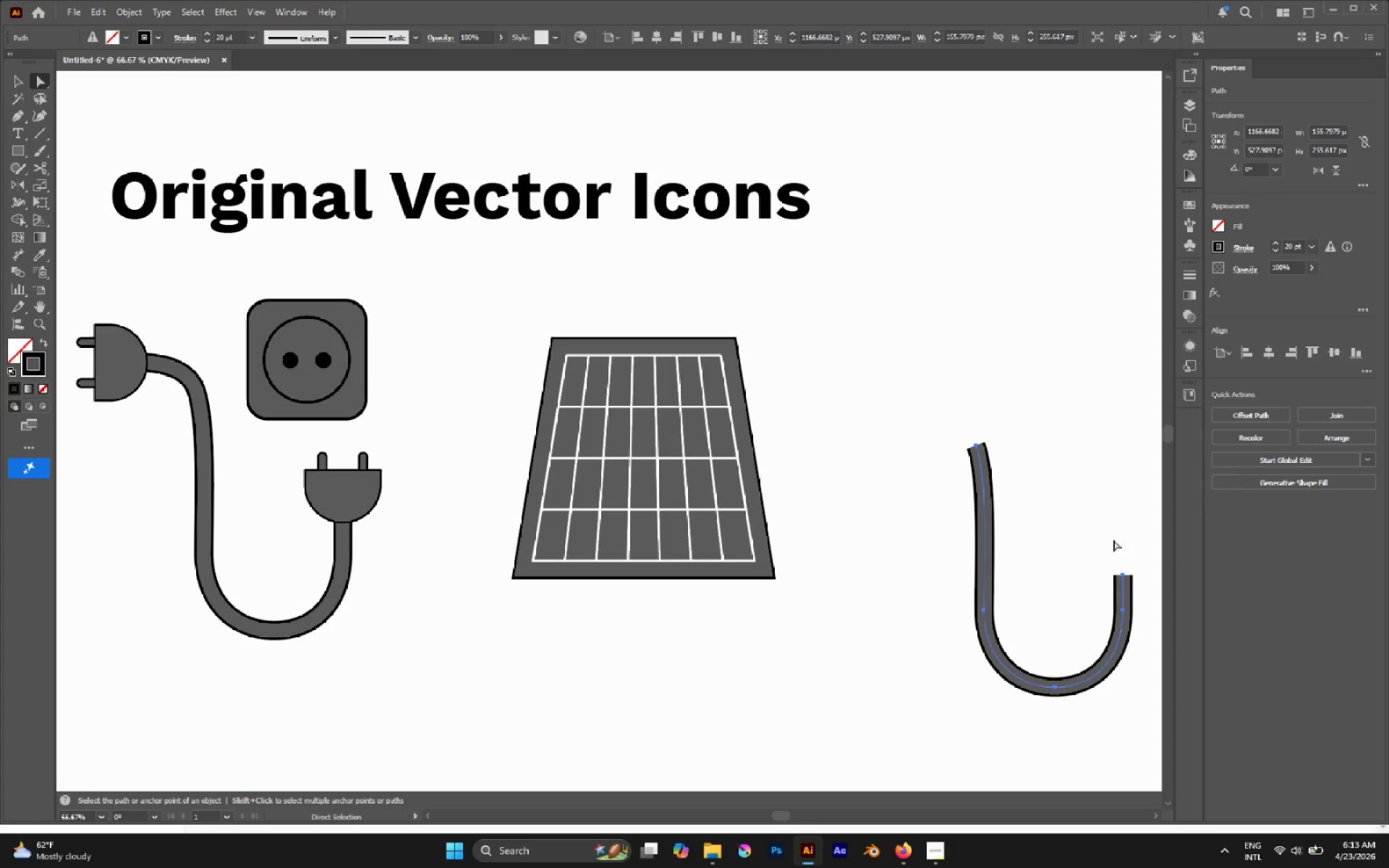 
left_click_drag(start_coordinate=[1129, 542], to_coordinate=[1036, 715])
 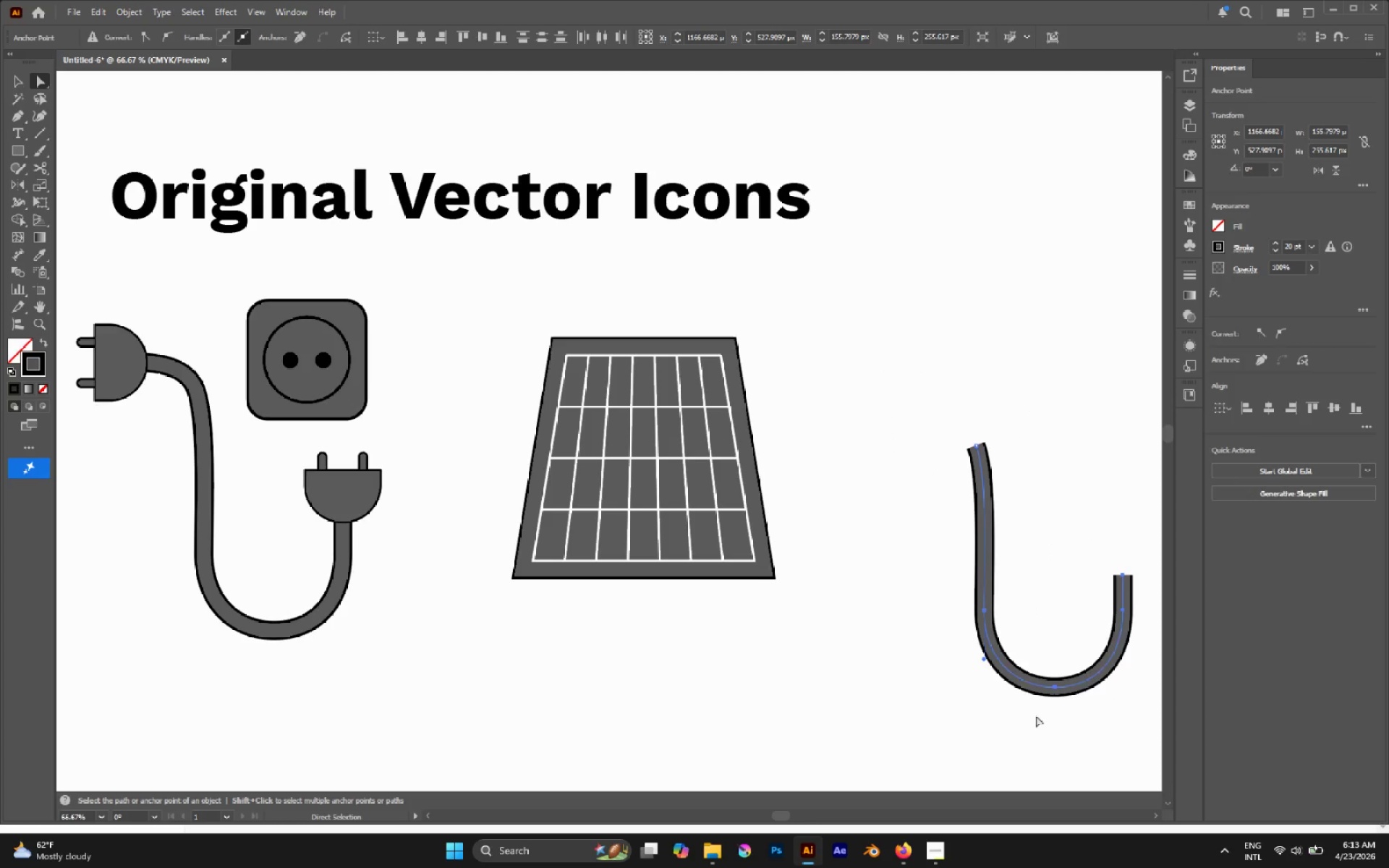 
key(Delete)
 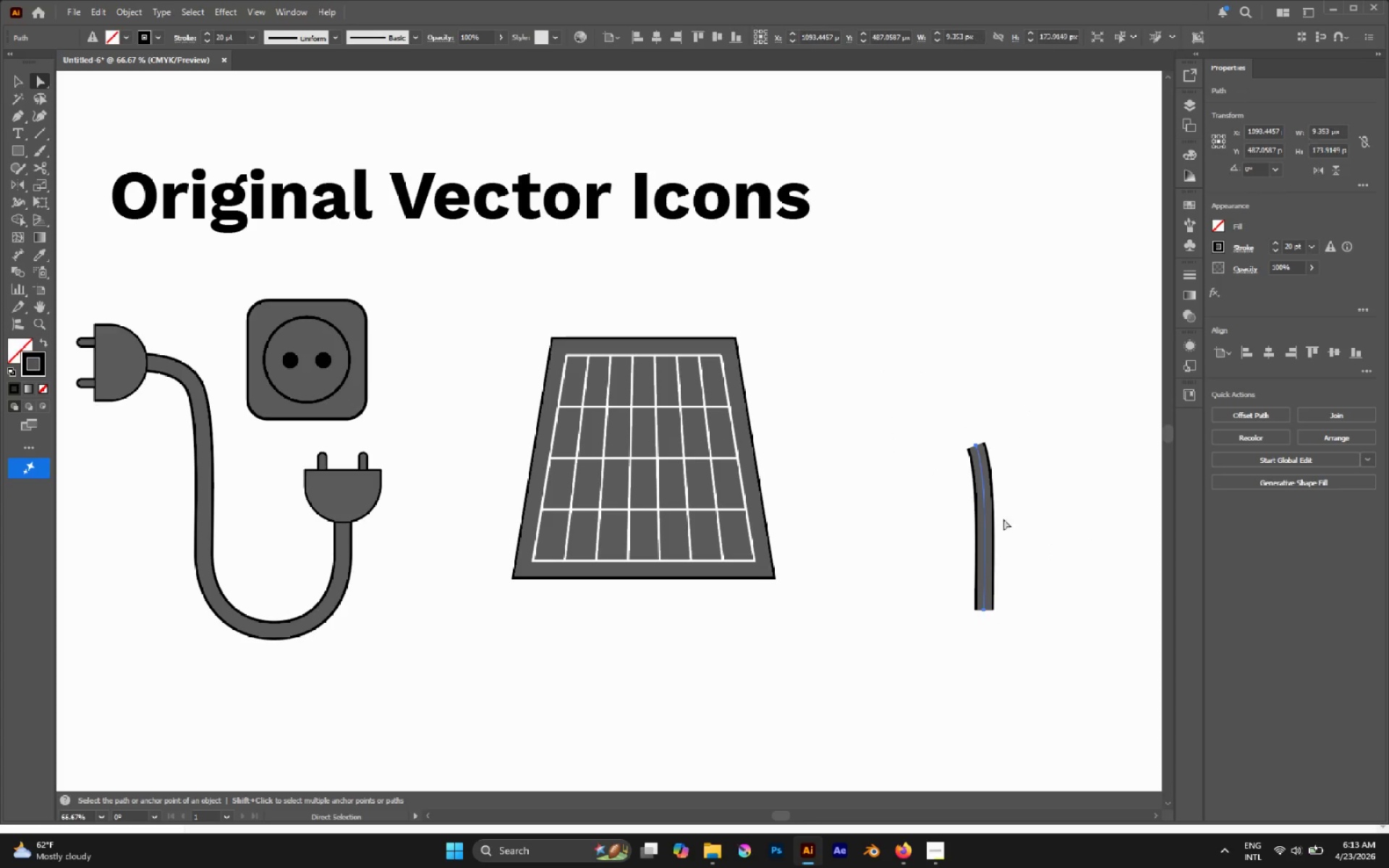 
left_click_drag(start_coordinate=[921, 387], to_coordinate=[1007, 454])
 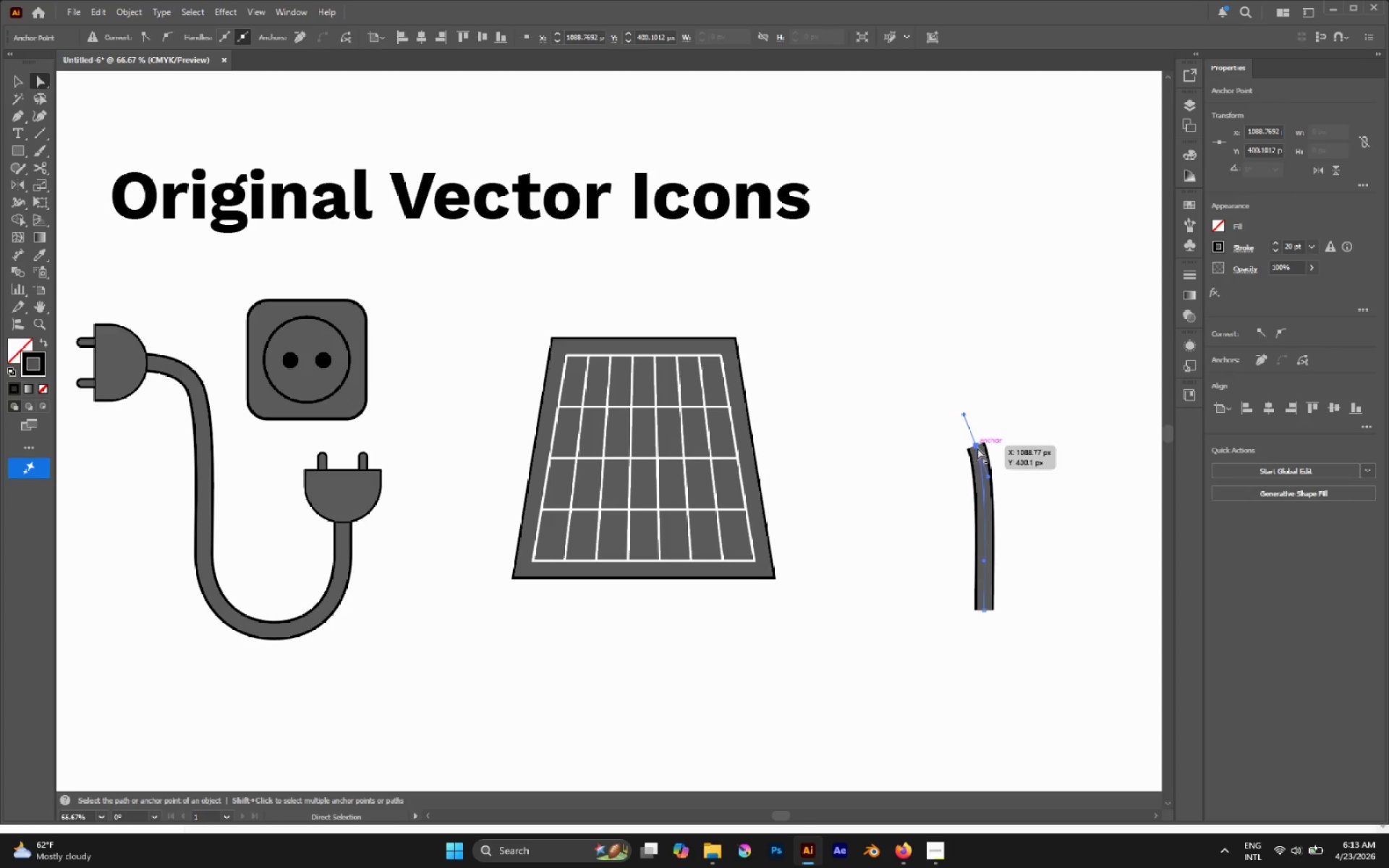 
left_click_drag(start_coordinate=[977, 448], to_coordinate=[978, 516])
 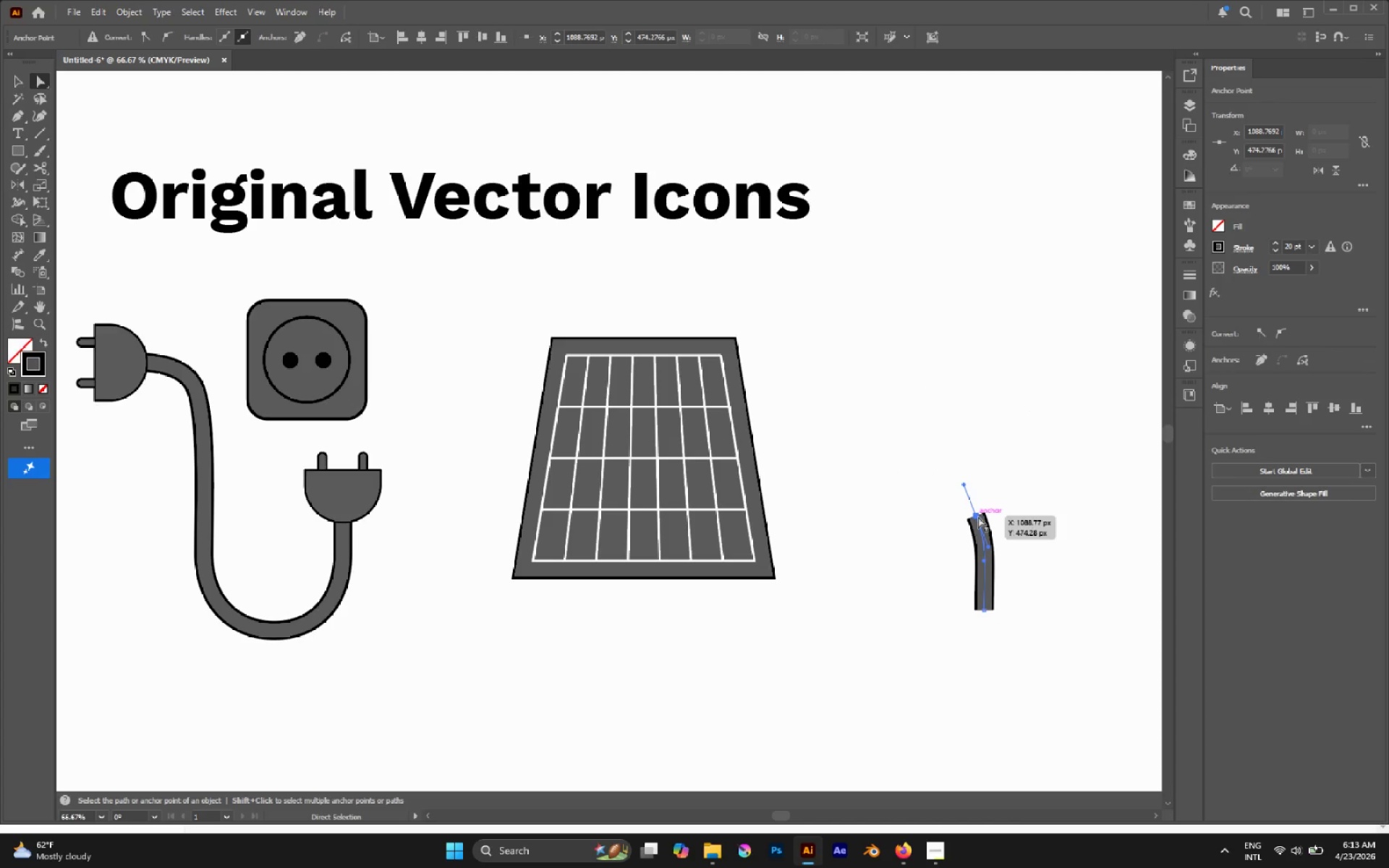 
hold_key(key=ShiftLeft, duration=0.77)
 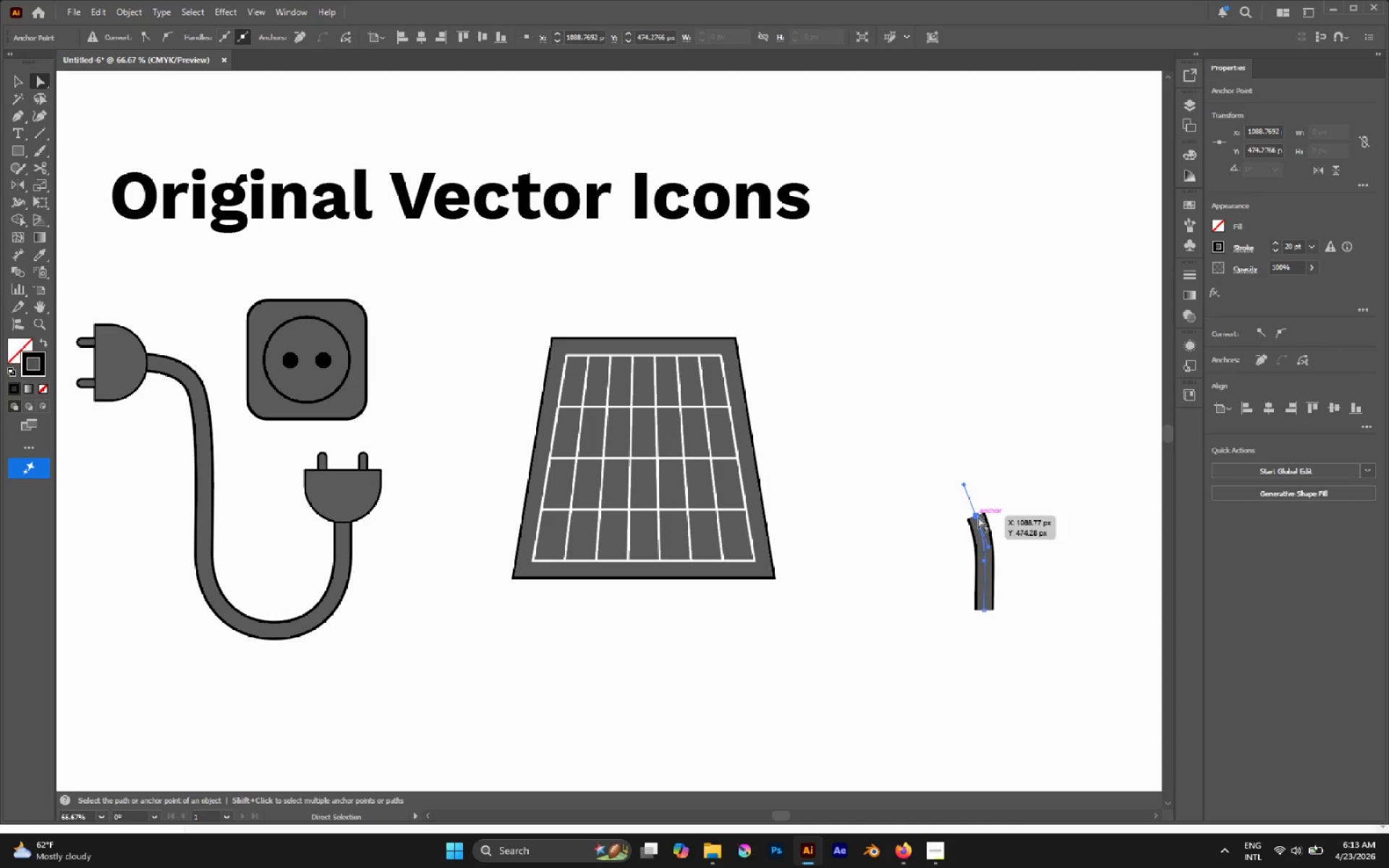 
key(P)
 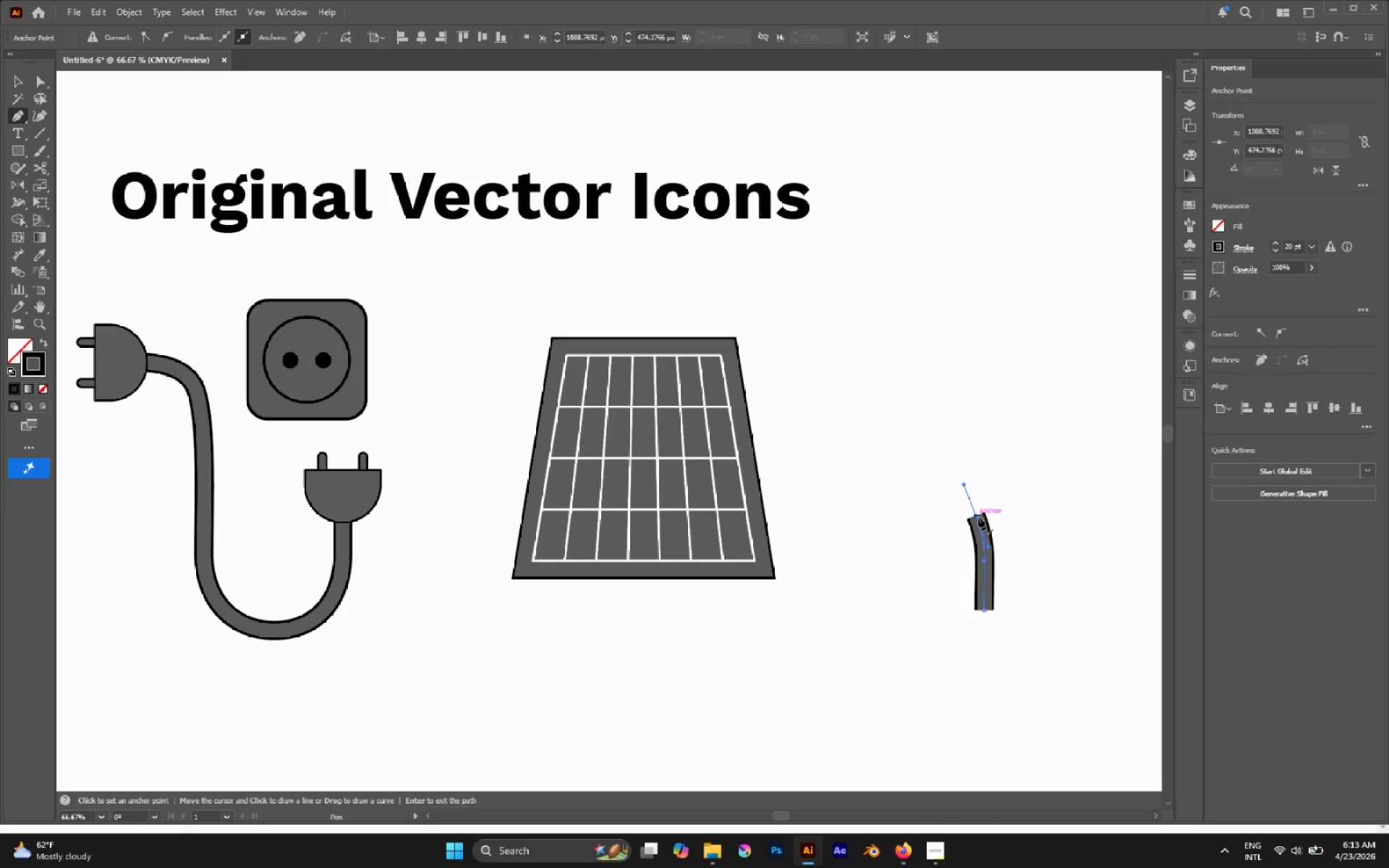 
hold_key(key=AltLeft, duration=5.06)
left_click([977, 516])
 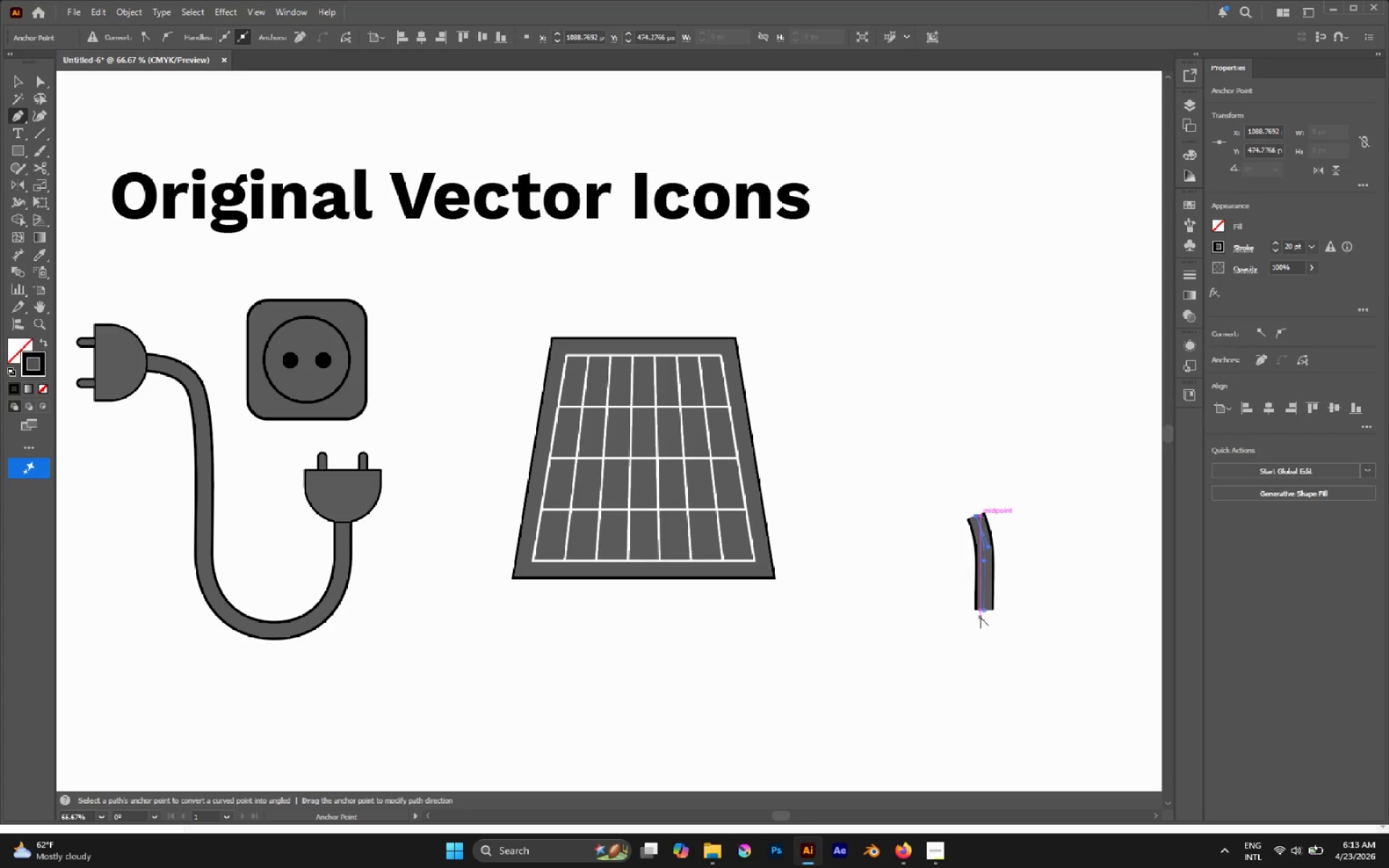 
left_click([984, 613])
 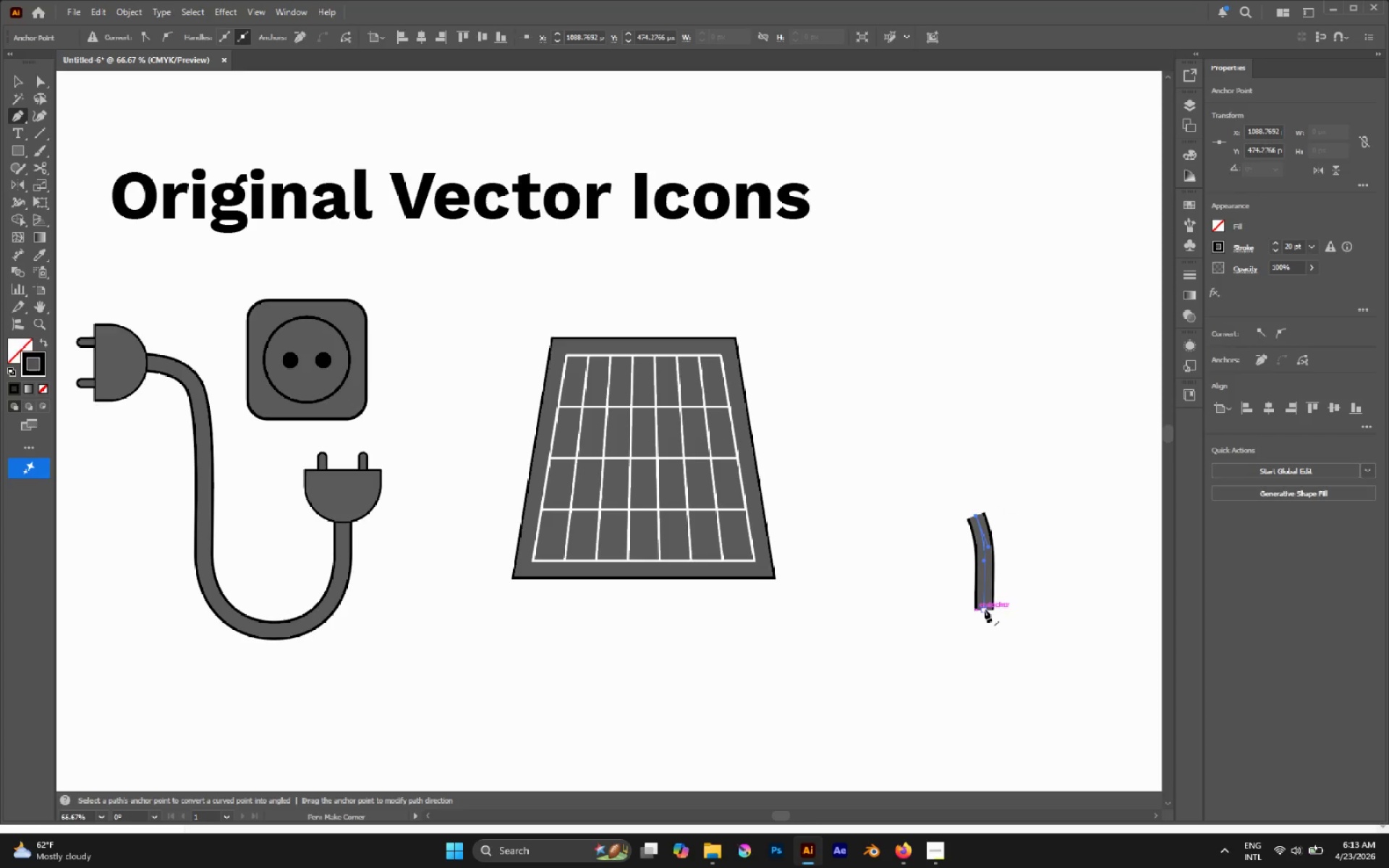 
left_click([984, 609])
 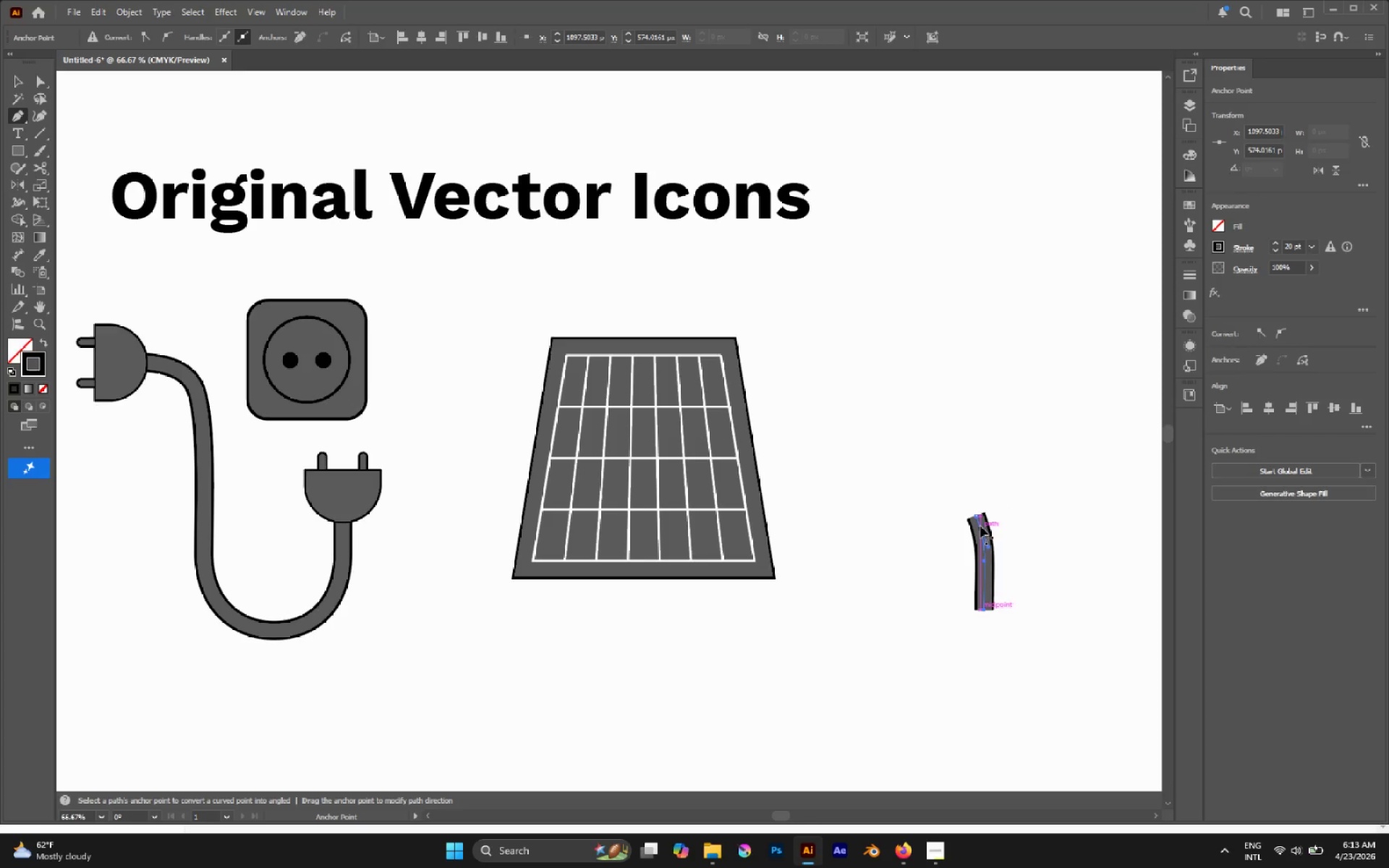 
left_click([977, 515])
 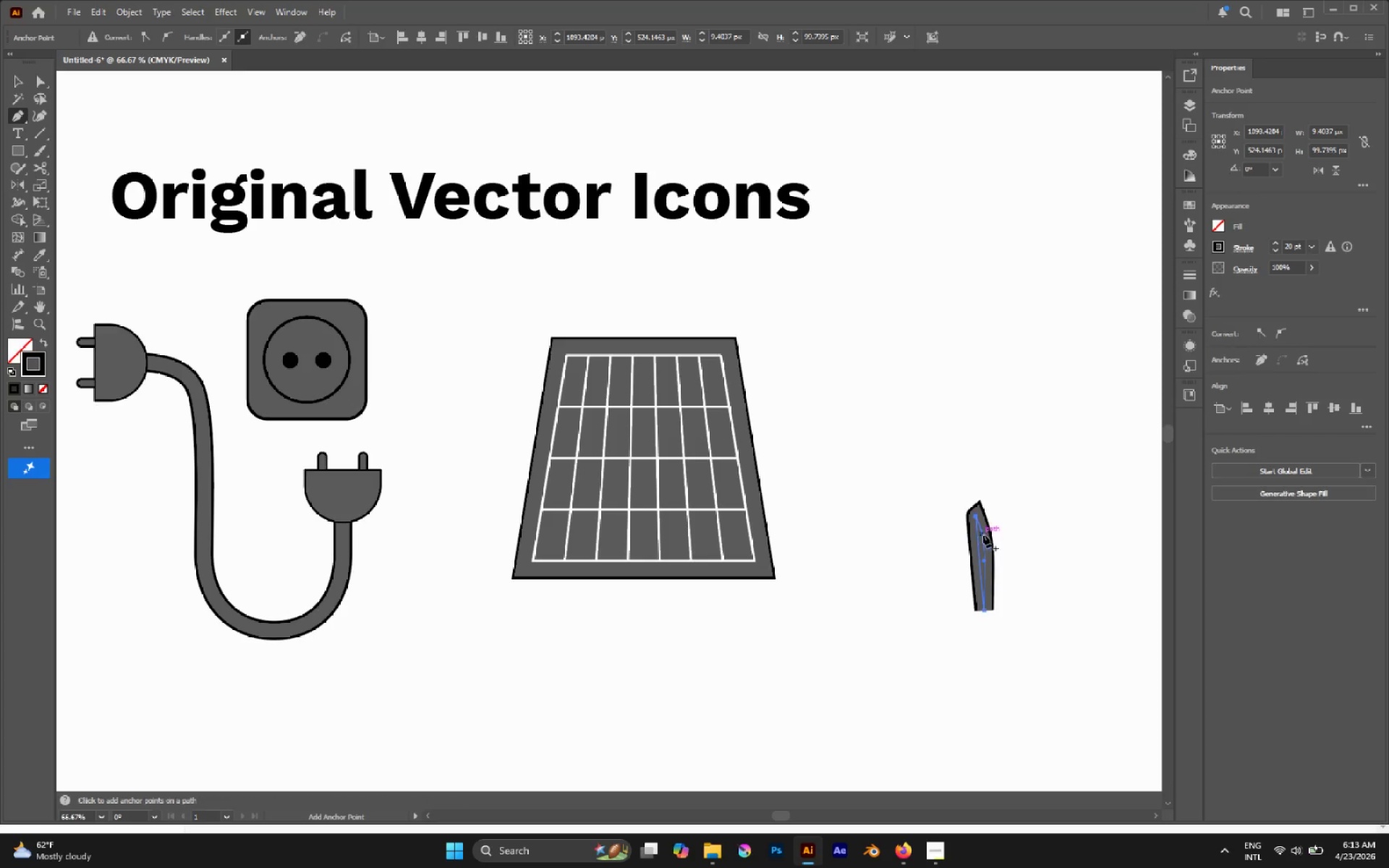 
key(Control+A)
 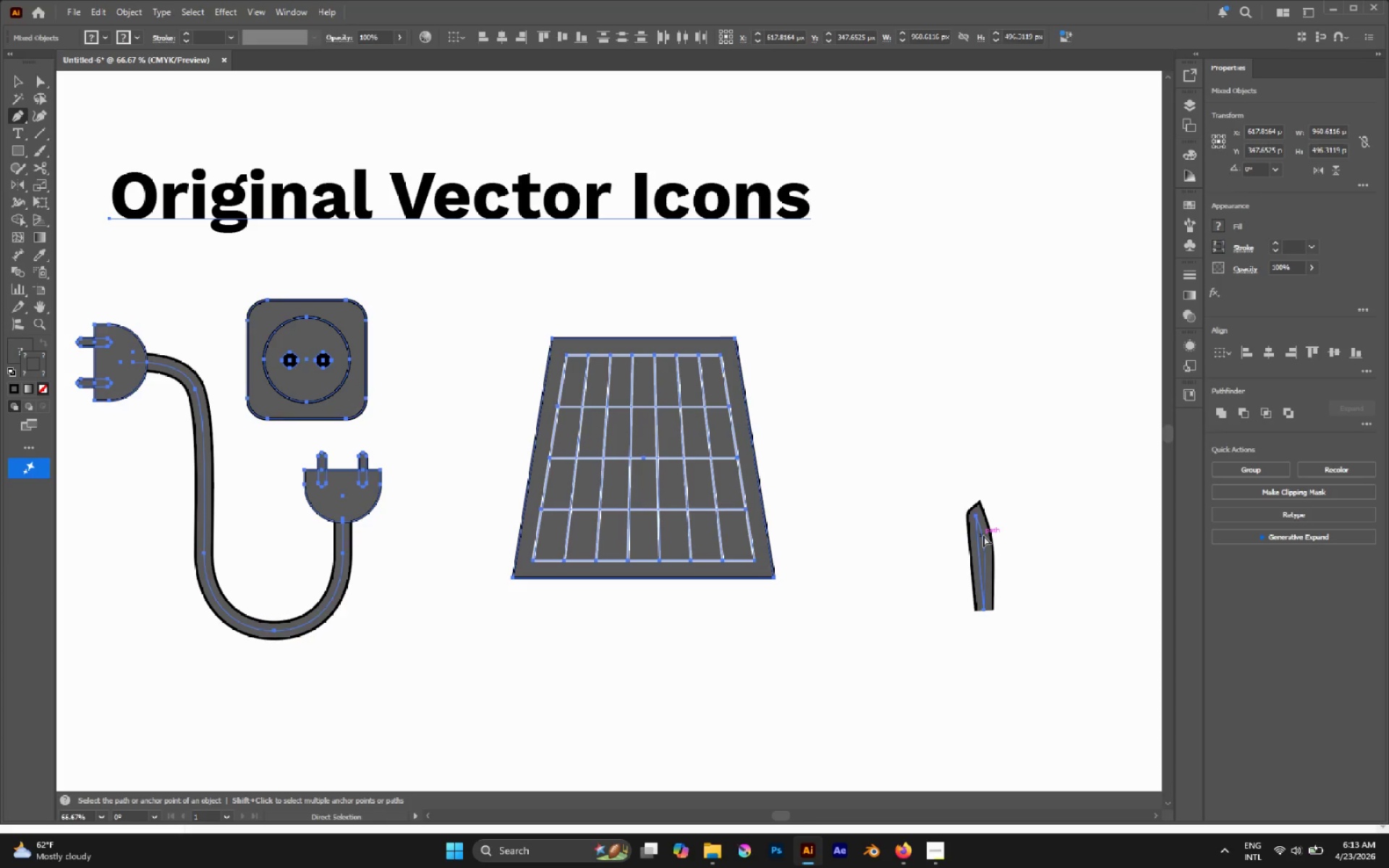 
key(Control+Z)
 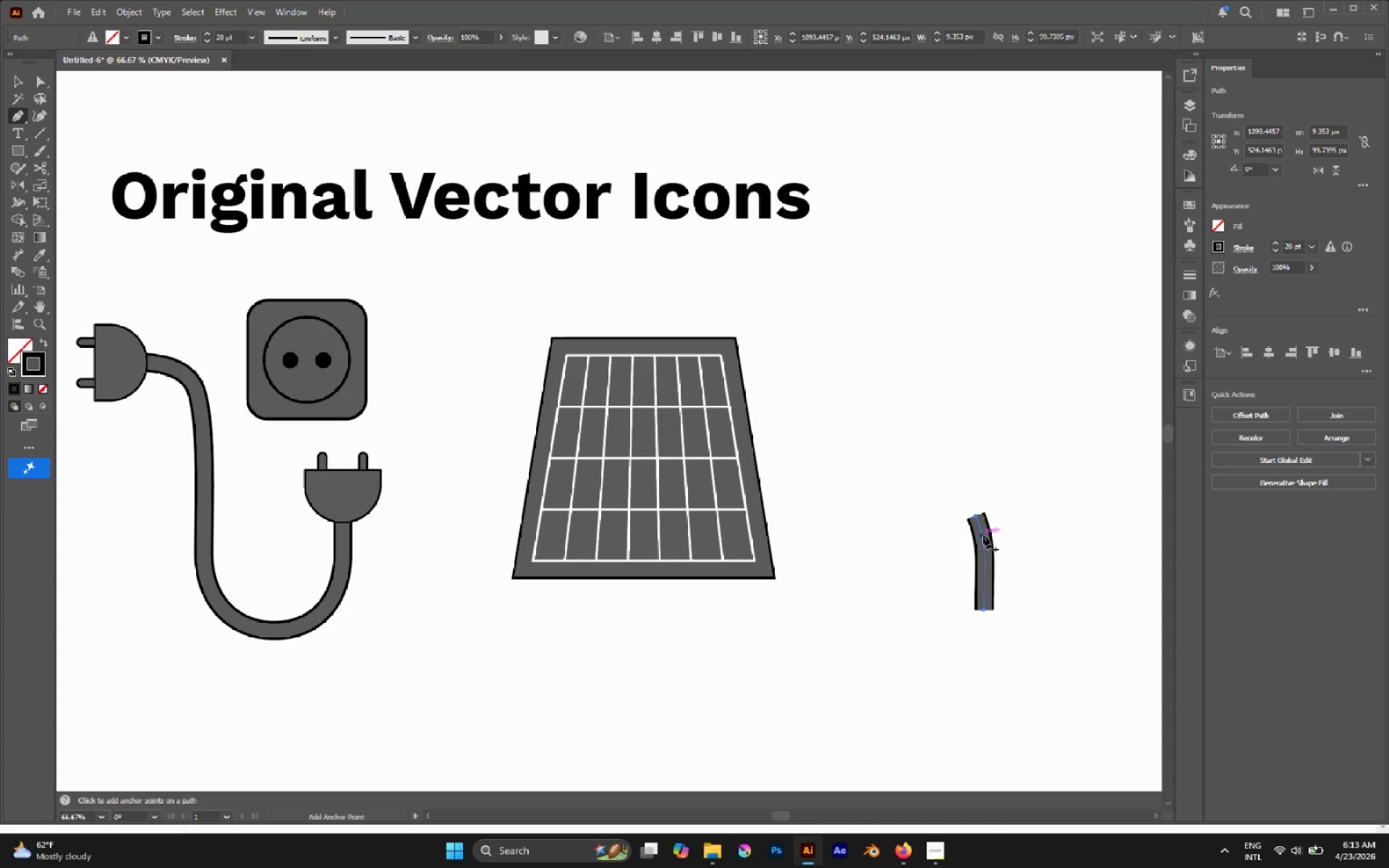 
key(Q)
 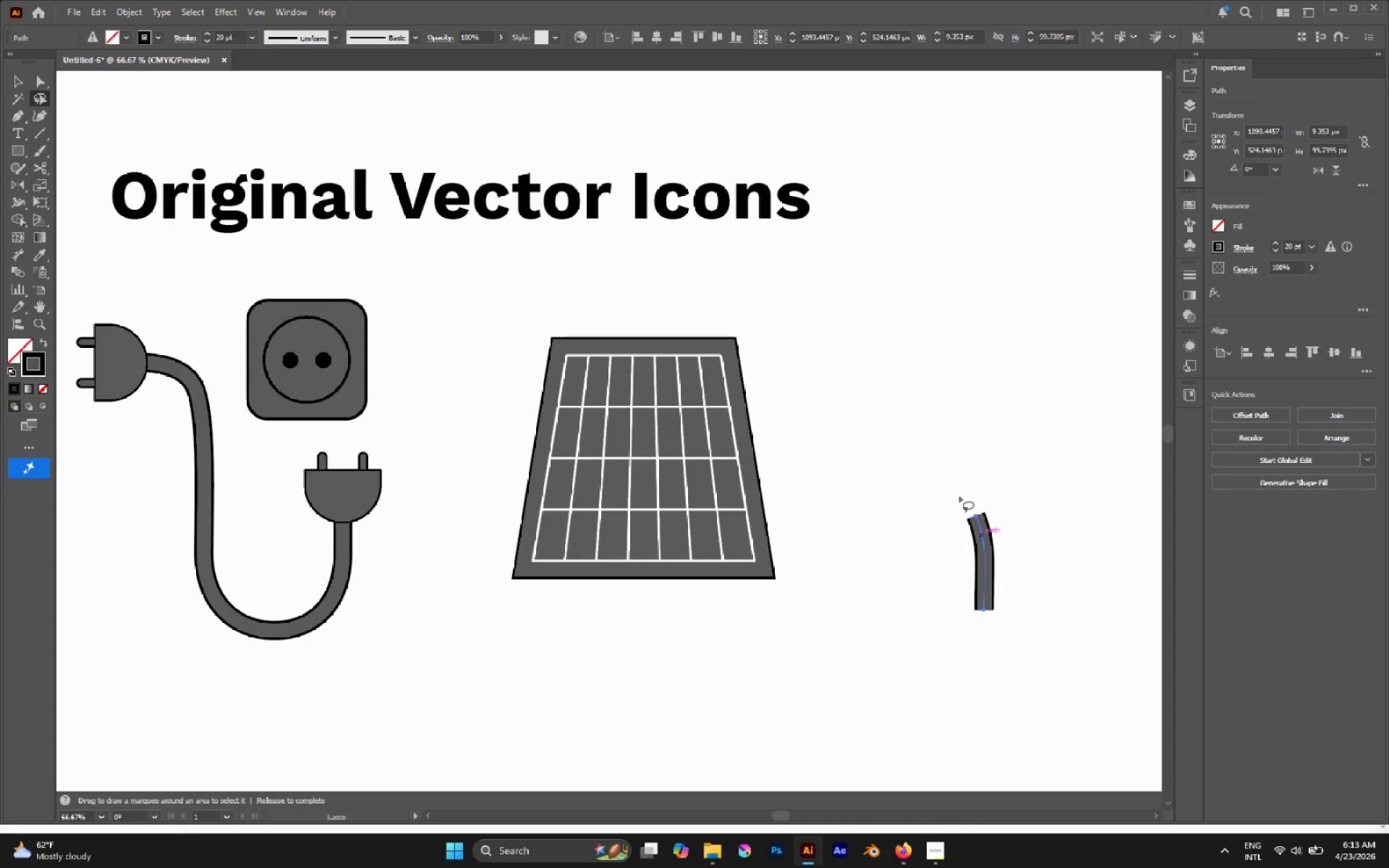 
key(A)
 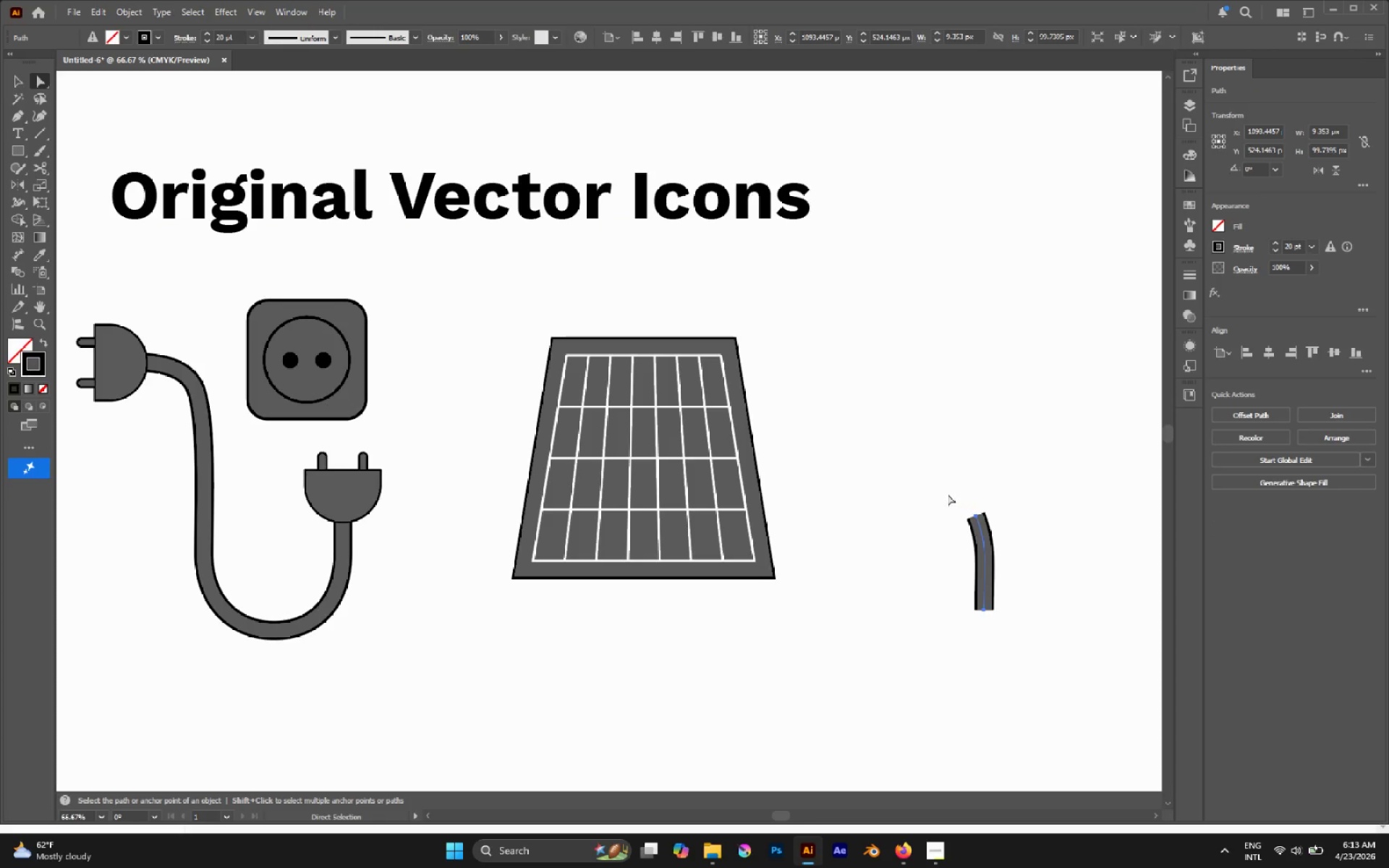 
left_click_drag(start_coordinate=[948, 494], to_coordinate=[1056, 757])
 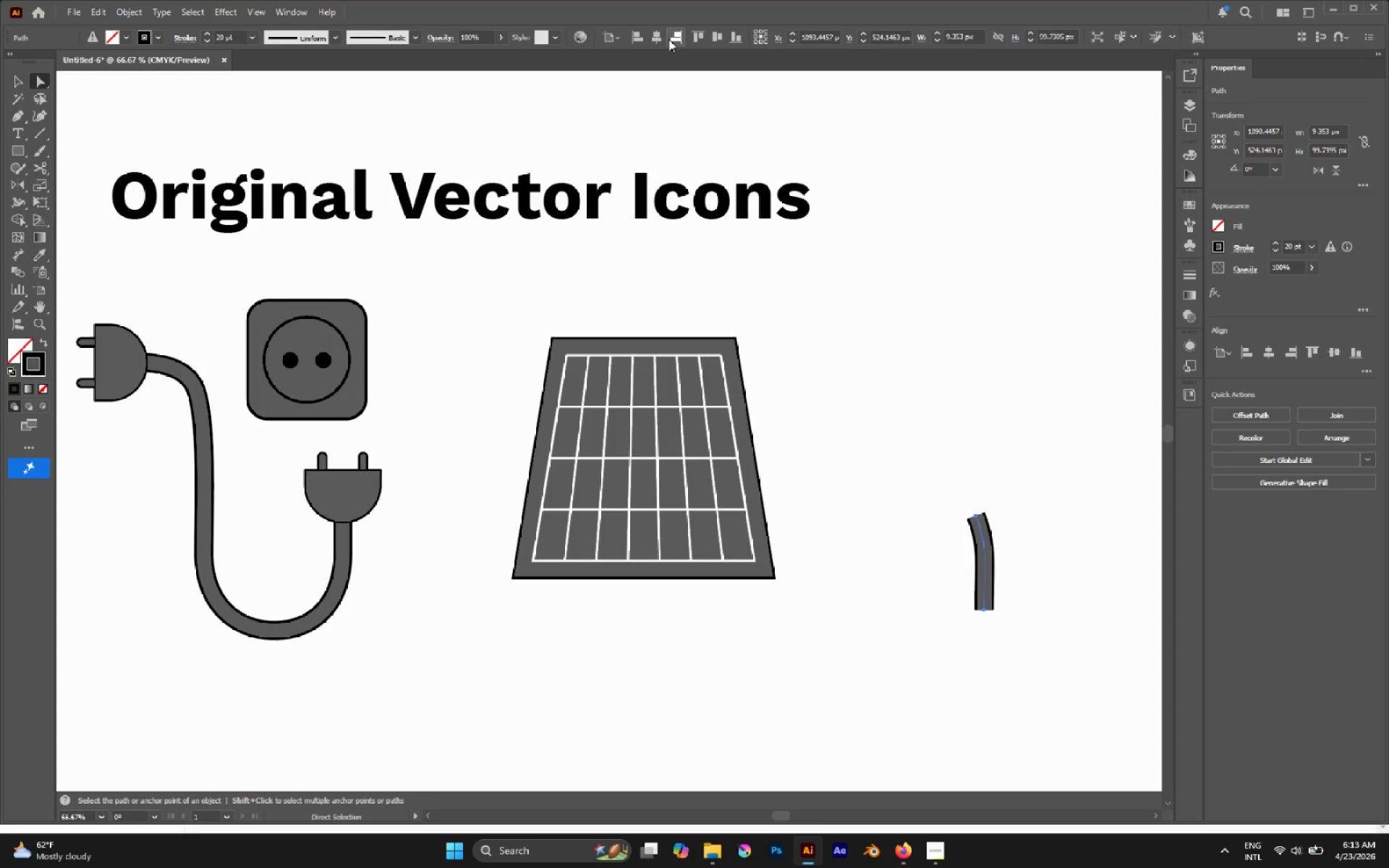 
left_click([661, 36])
 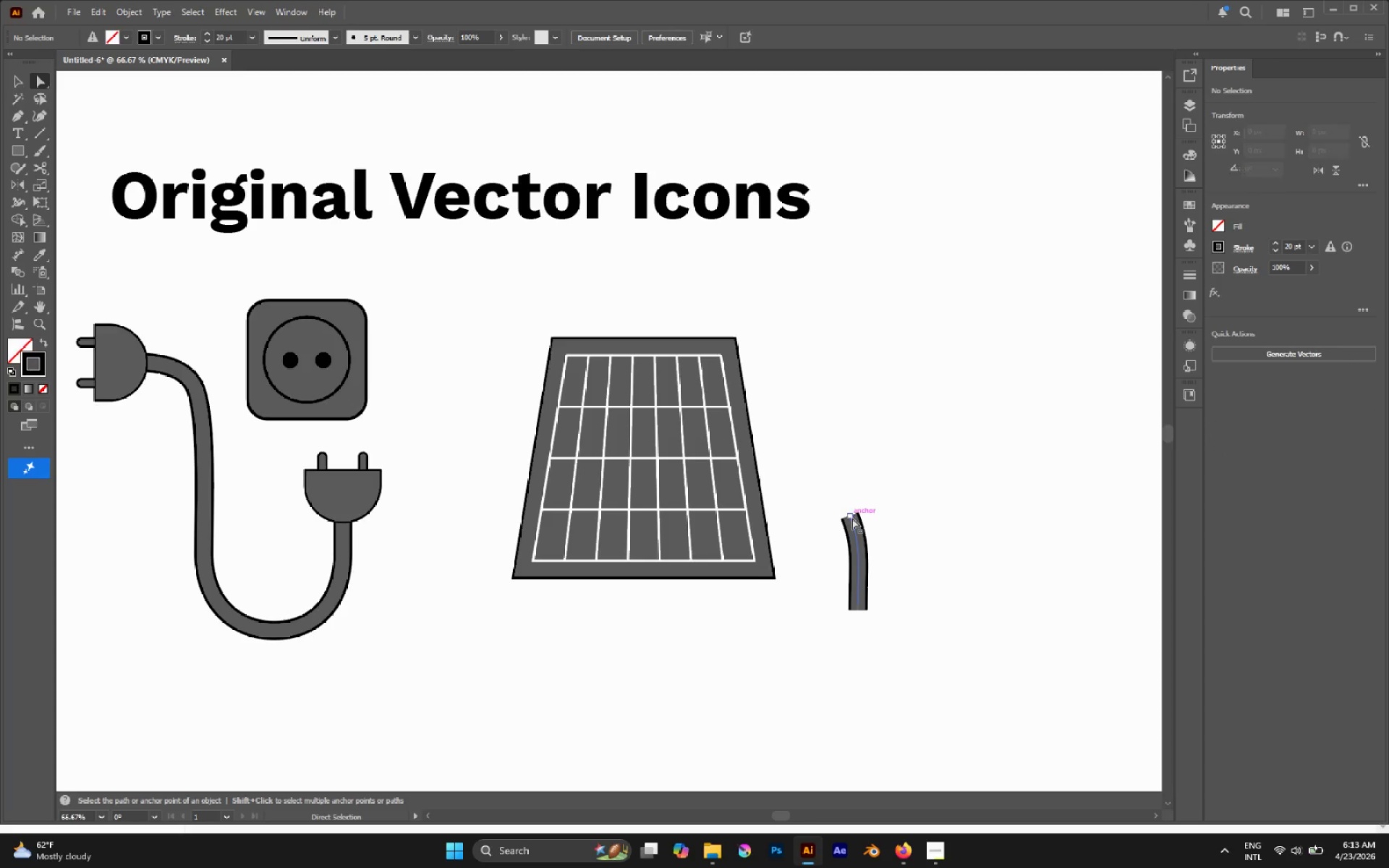 
left_click([848, 517])
 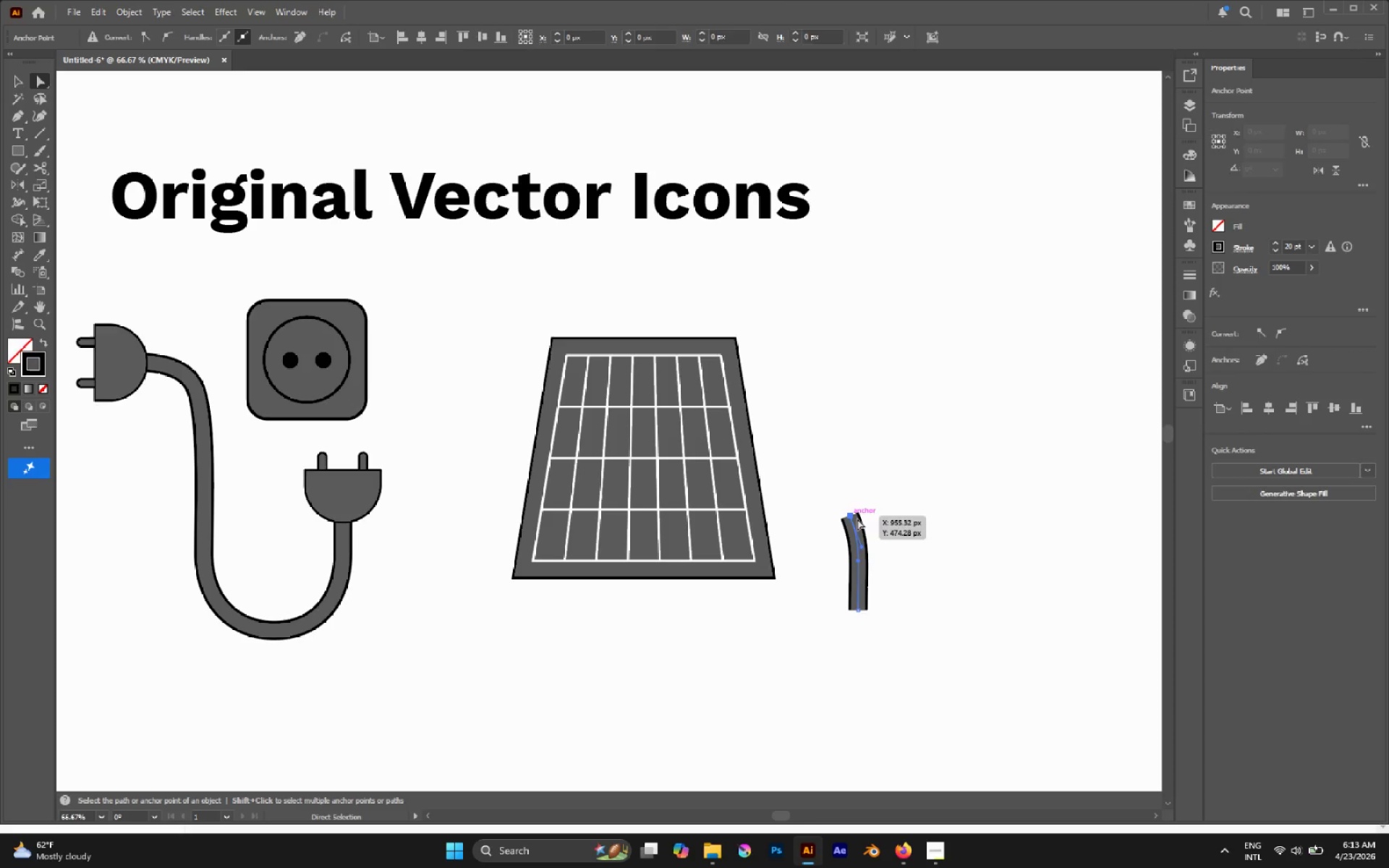 
hold_key(key=AltLeft, duration=0.45)
scroll: coordinate [865, 532], scroll_direction: up, amount: 2.0
 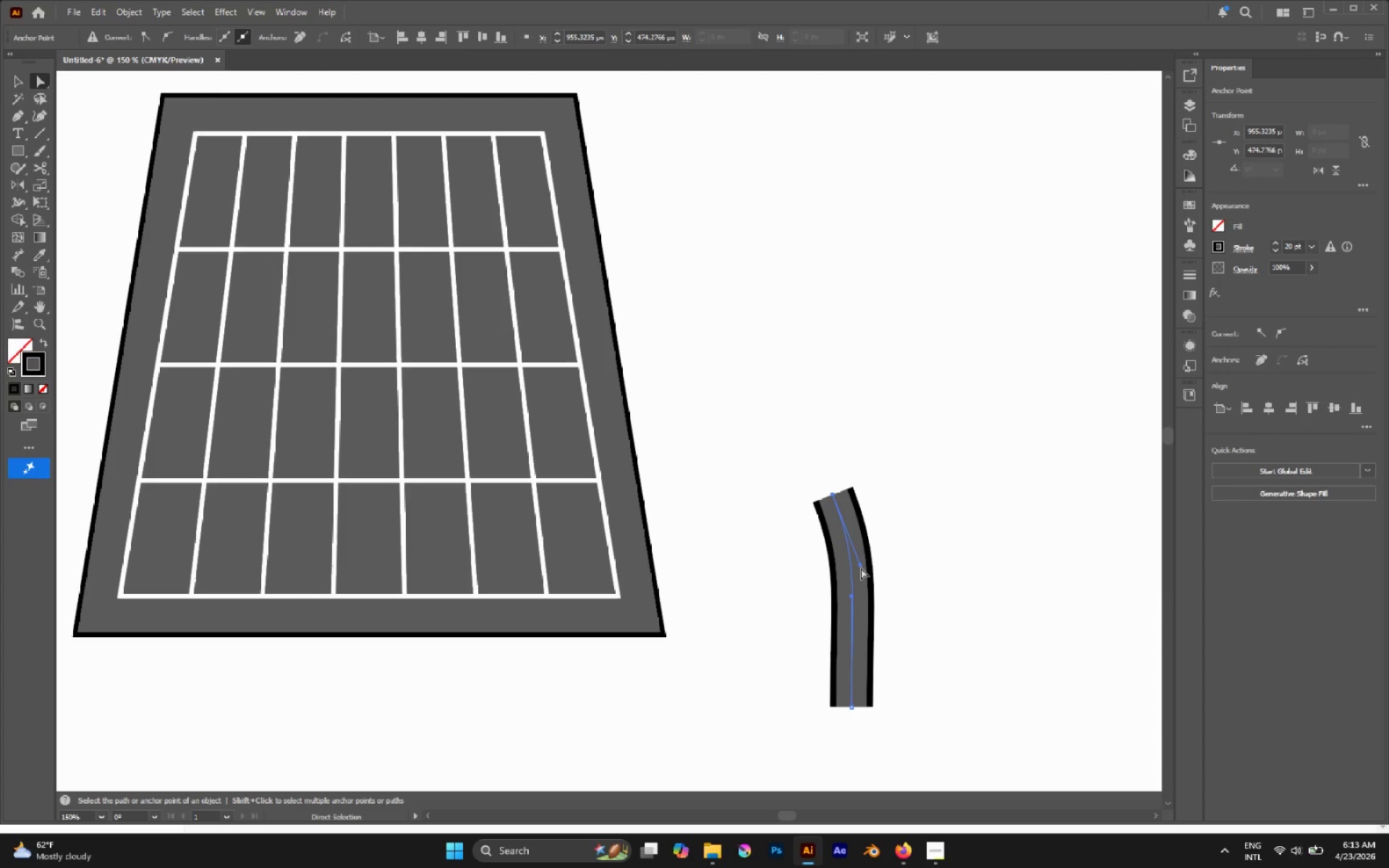 
left_click_drag(start_coordinate=[861, 568], to_coordinate=[843, 501])
 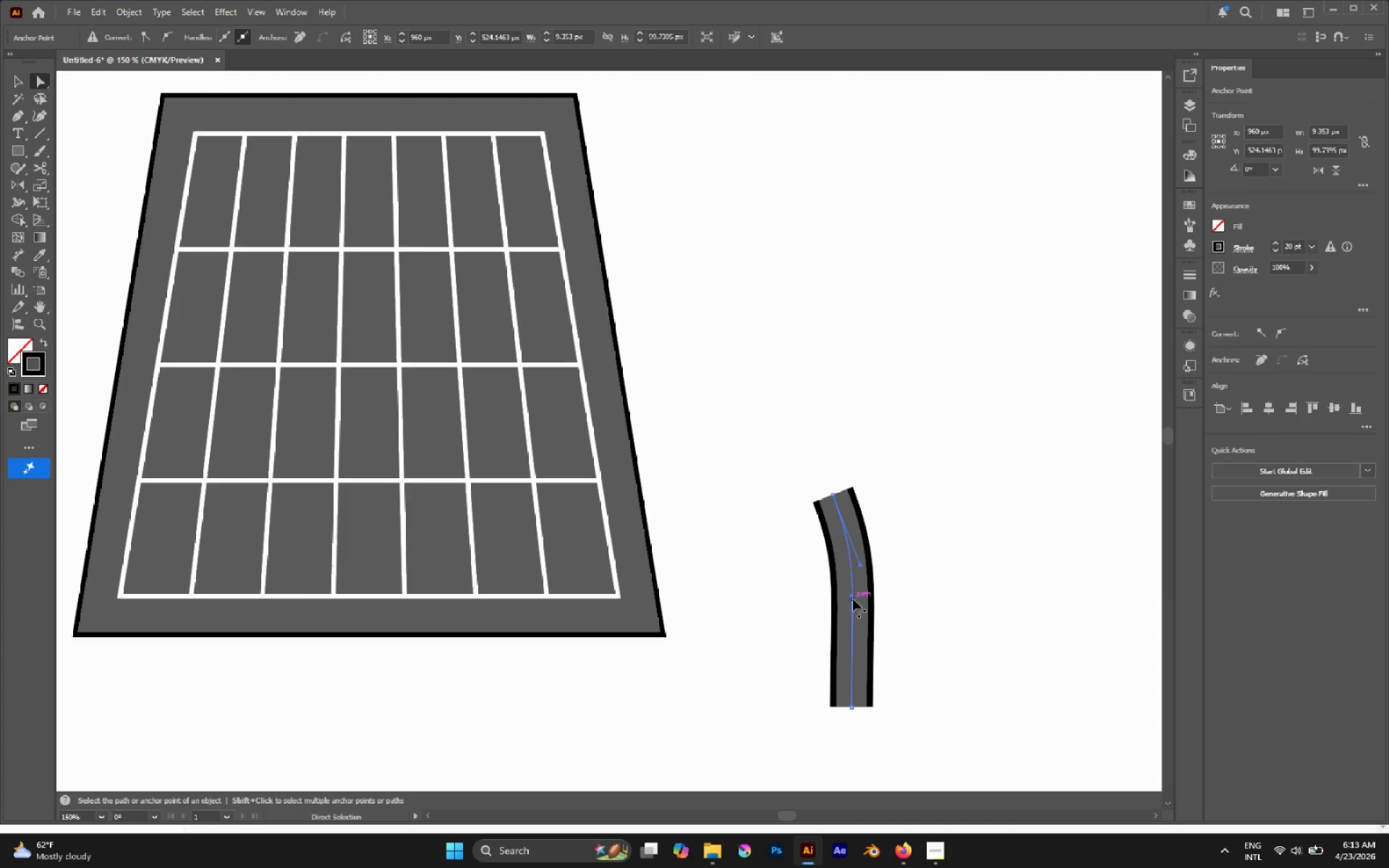 
left_click_drag(start_coordinate=[853, 597], to_coordinate=[851, 707])
 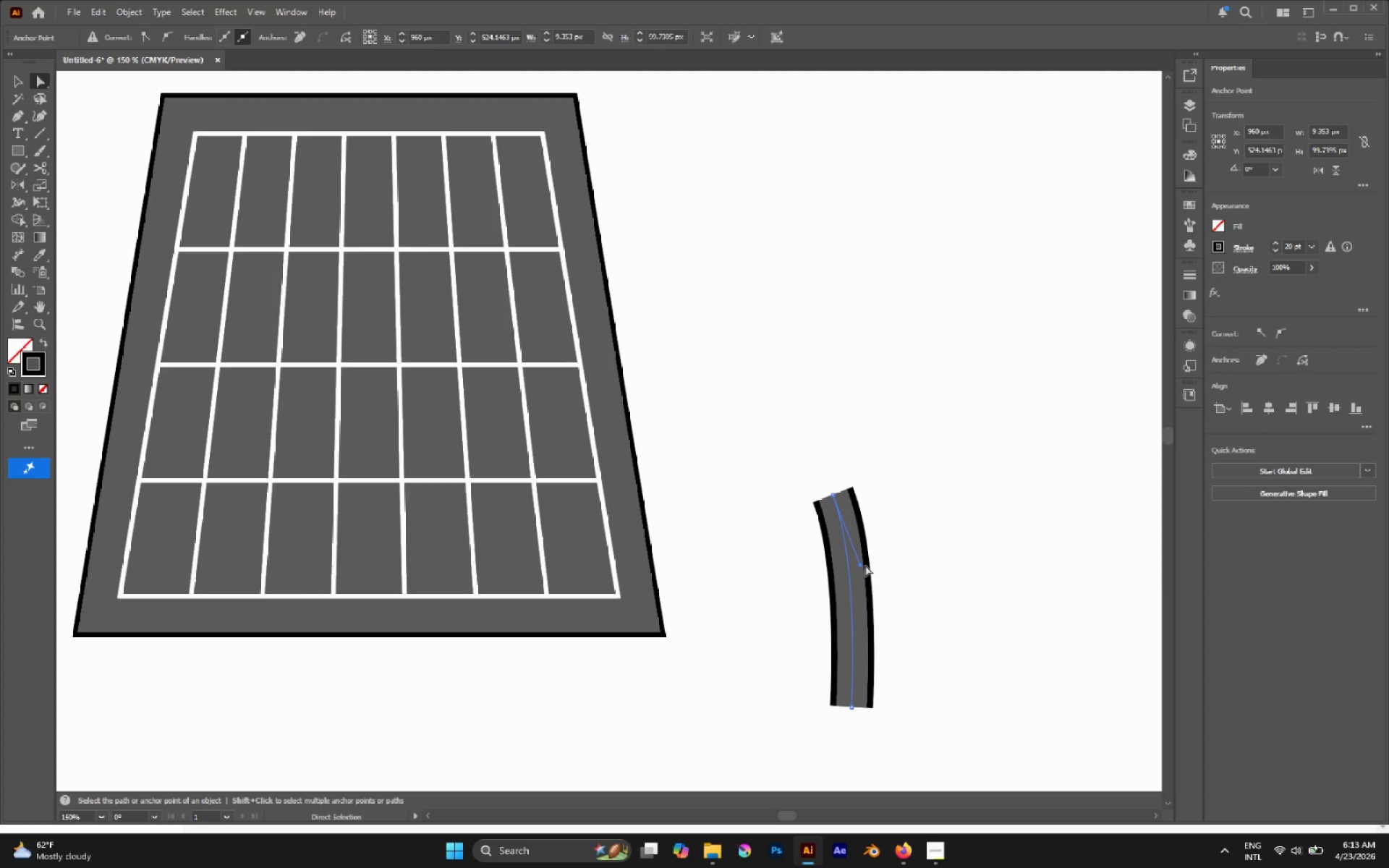 
left_click([859, 563])
 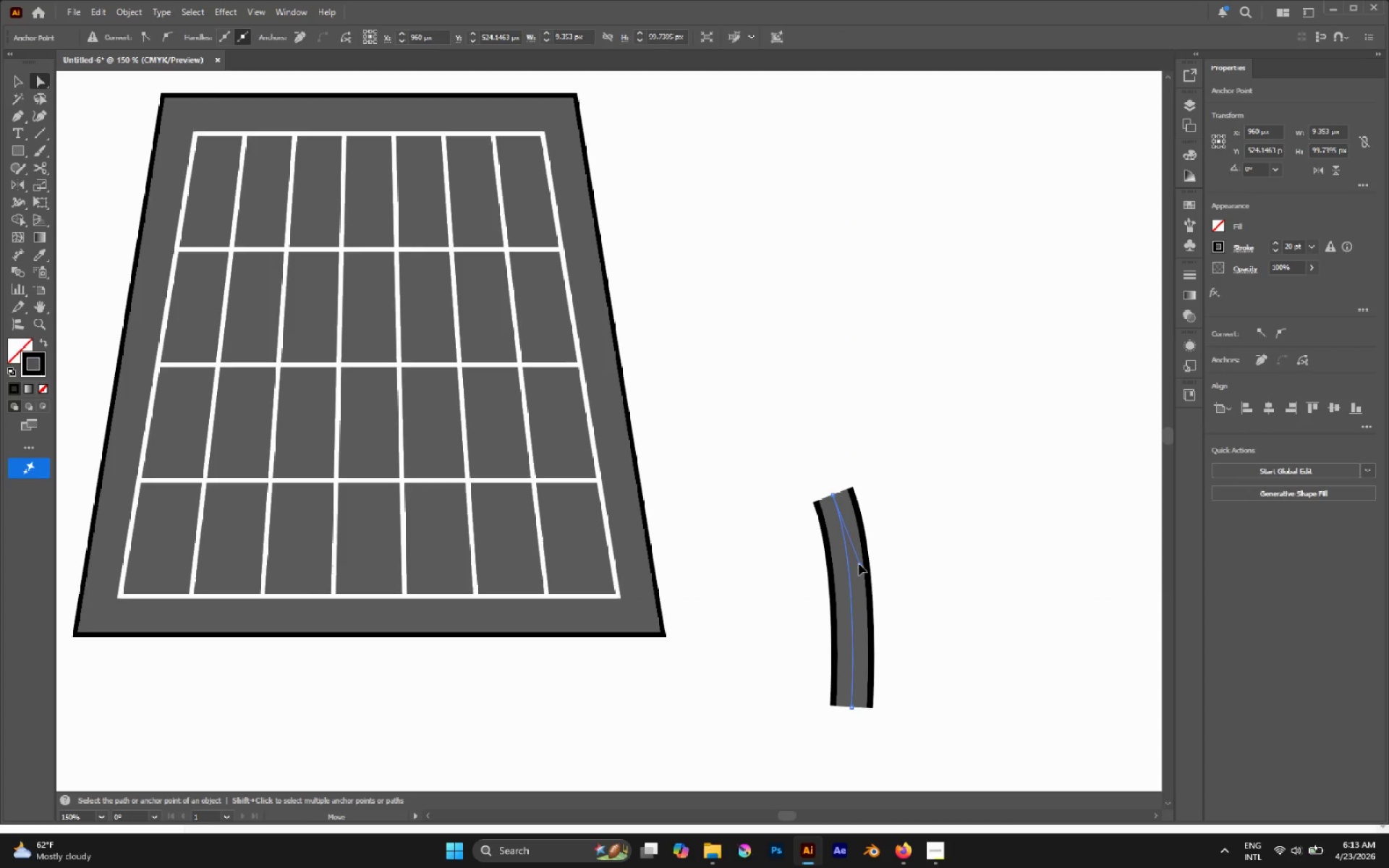 
left_click_drag(start_coordinate=[859, 563], to_coordinate=[833, 492])
 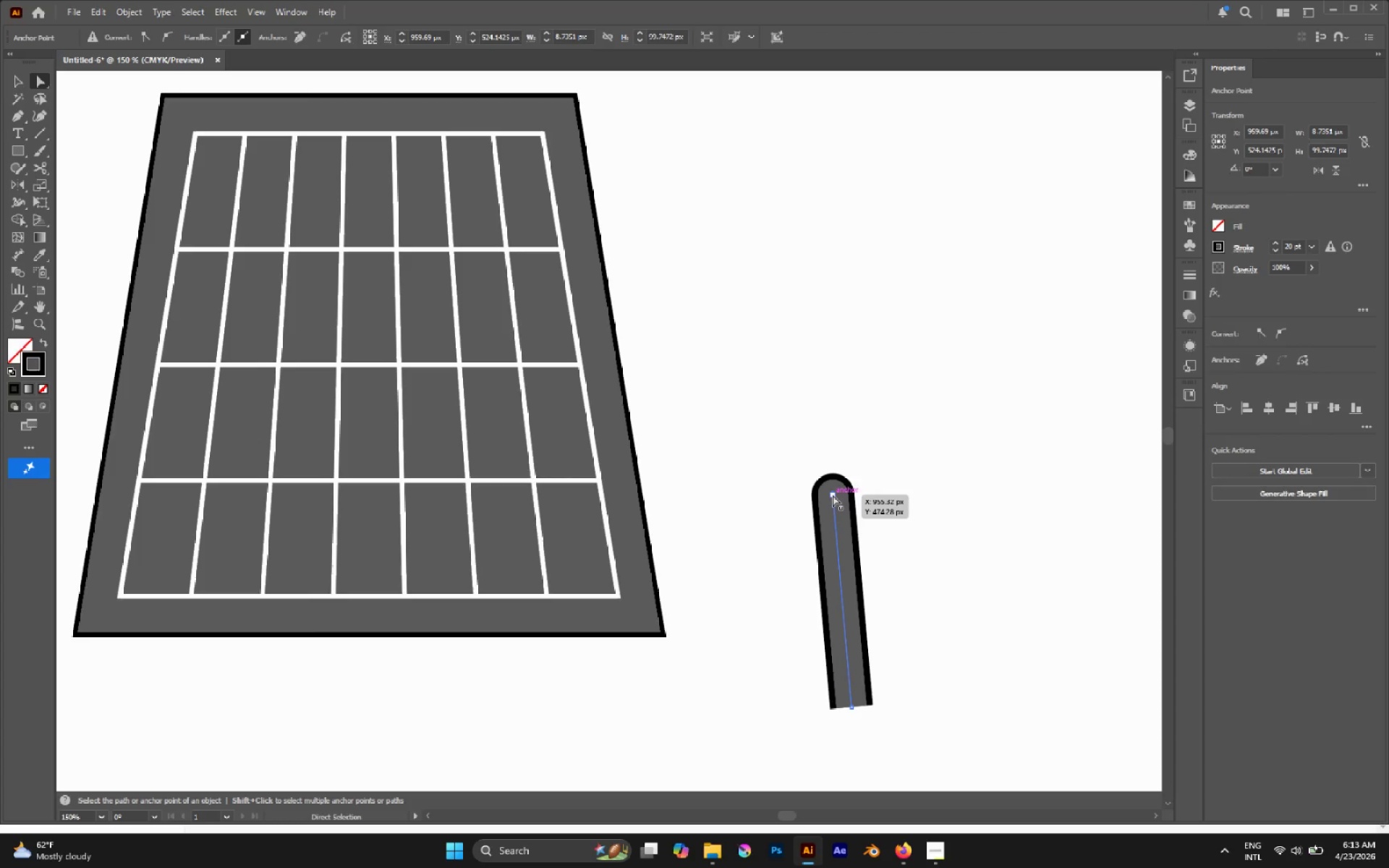 
left_click_drag(start_coordinate=[833, 495], to_coordinate=[851, 530])
 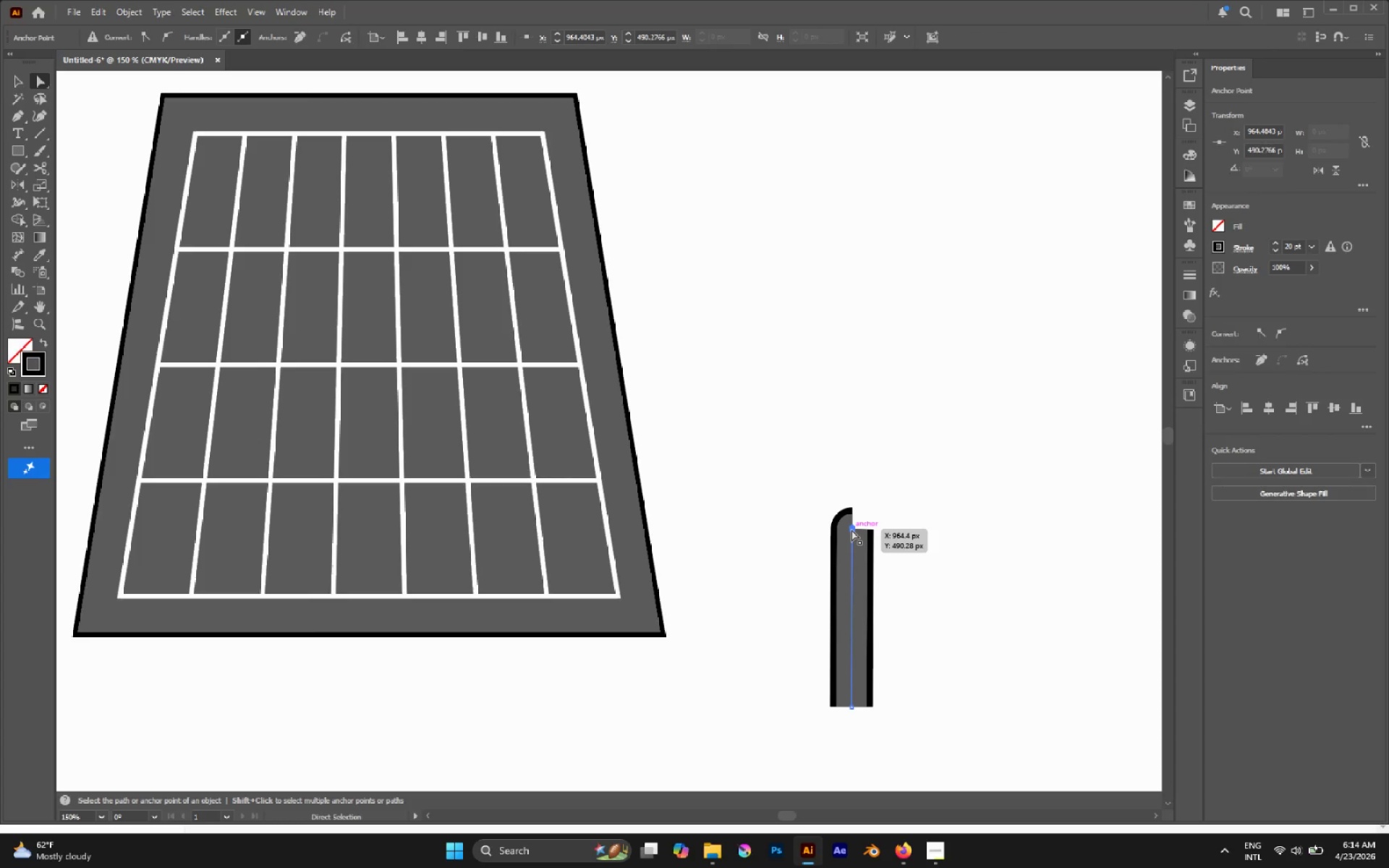 
left_click_drag(start_coordinate=[851, 529], to_coordinate=[846, 527])
 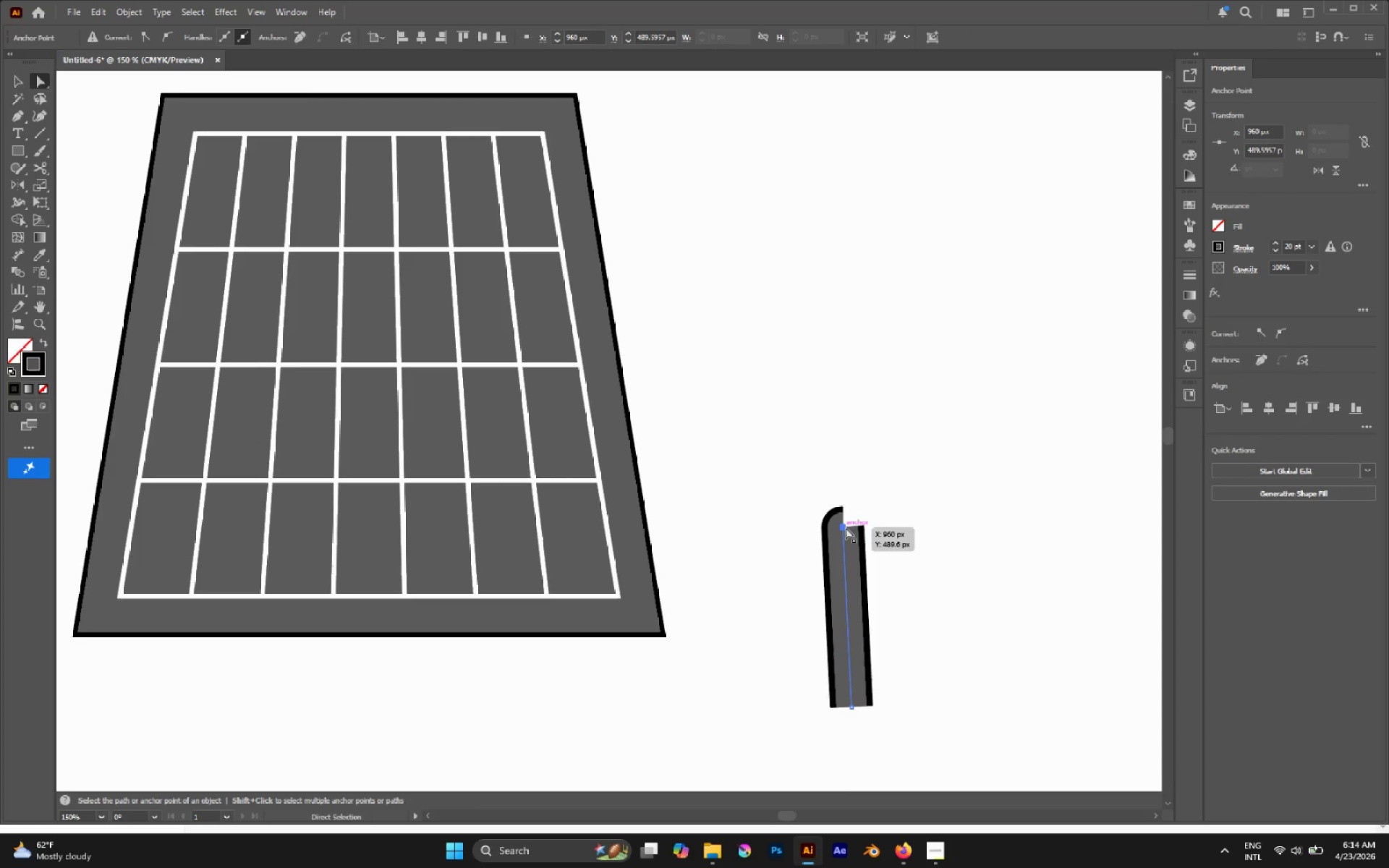 
key(P)
 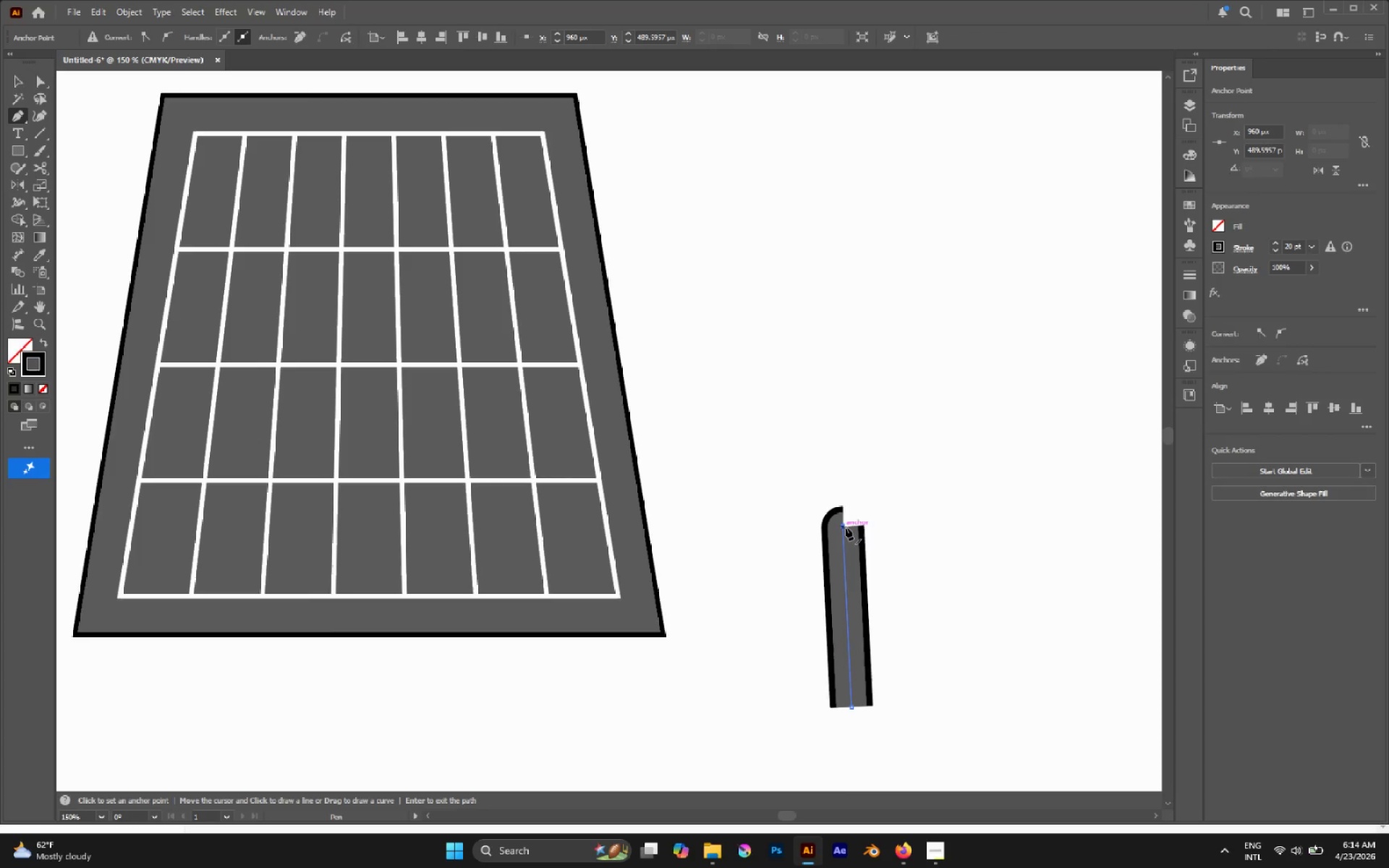 
hold_key(key=AltLeft, duration=3.48)
left_click([846, 527])
 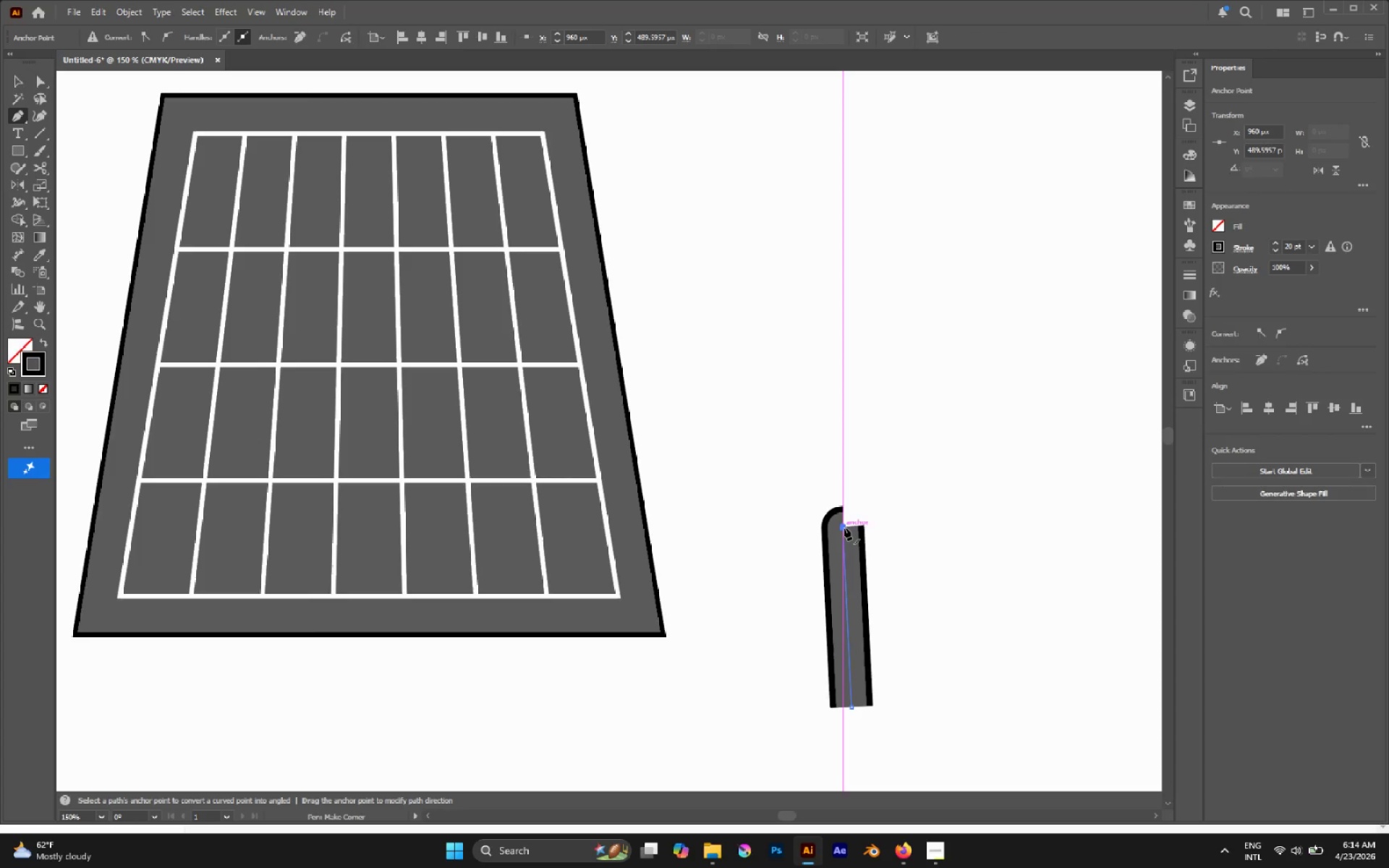 
left_click([844, 527])
 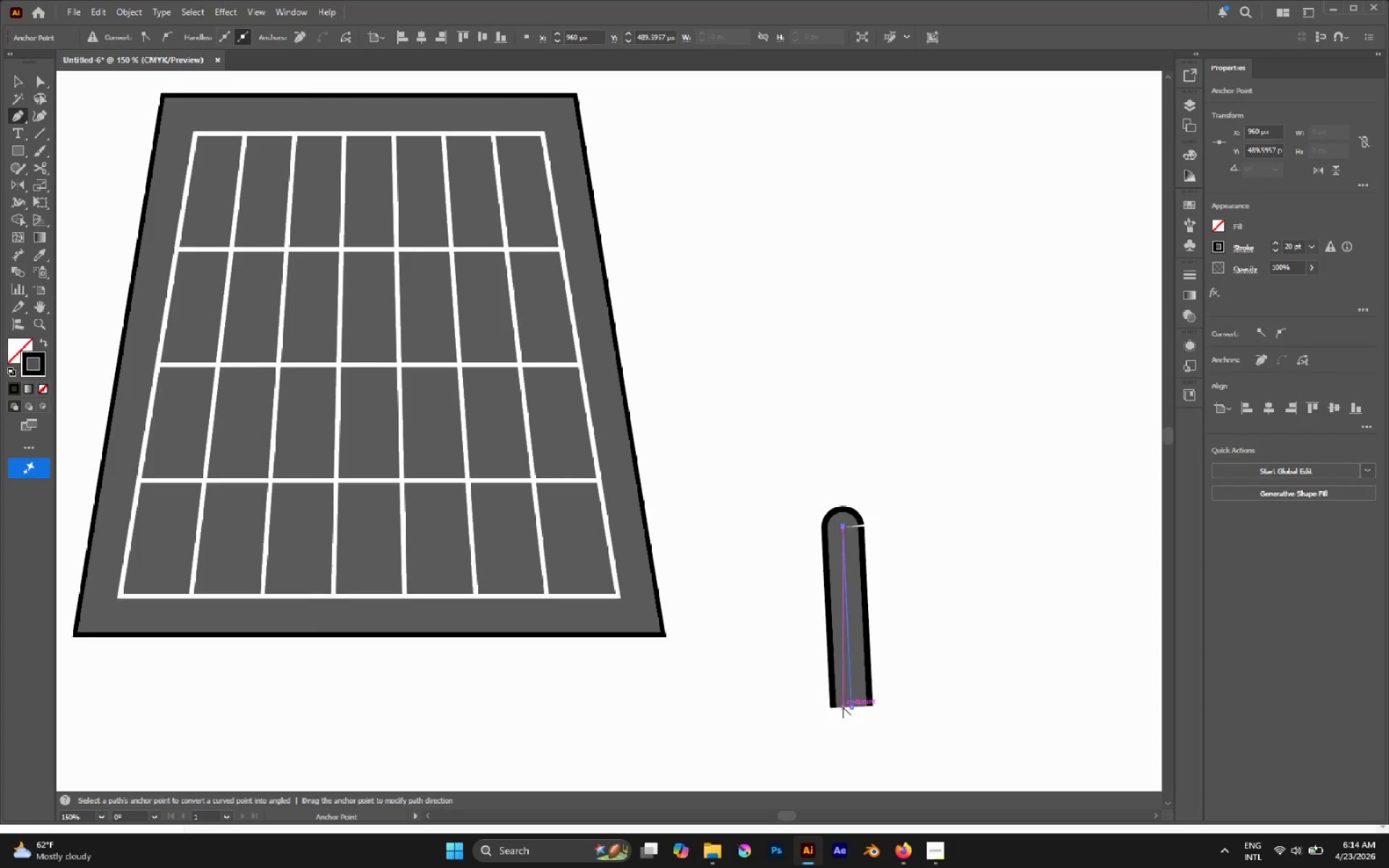 
left_click([851, 707])
 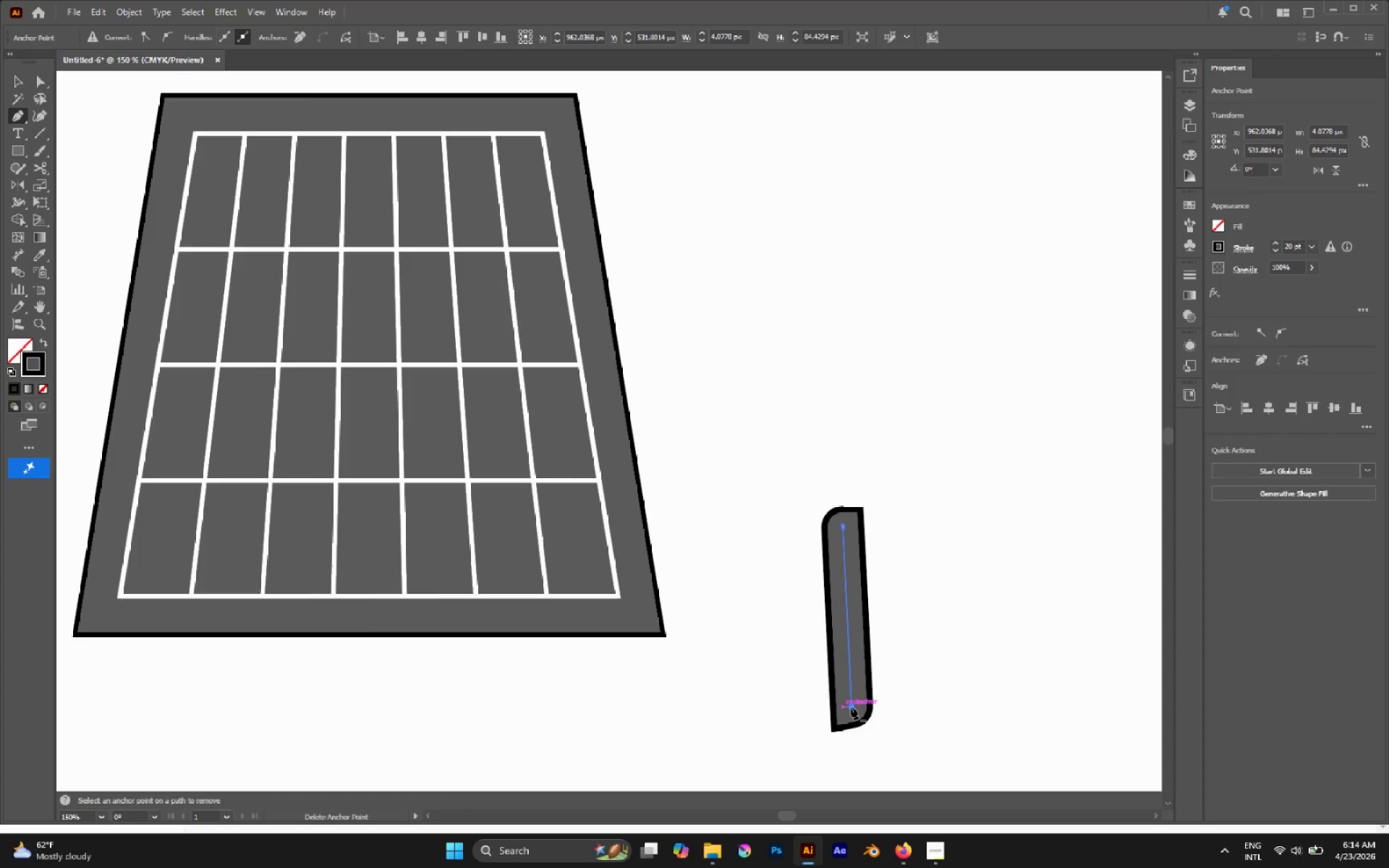 
key(Control+Z)
 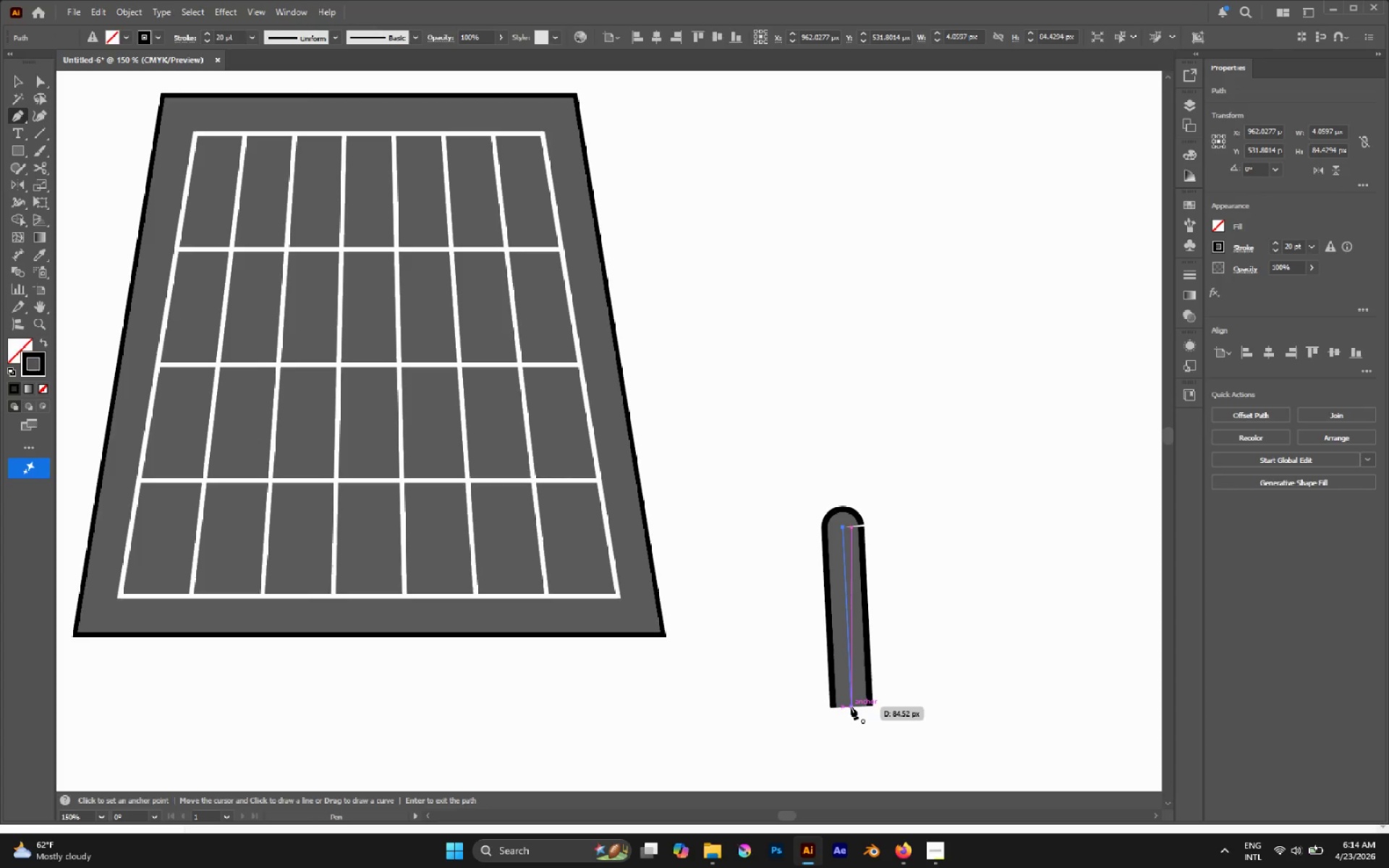 
key(S)
 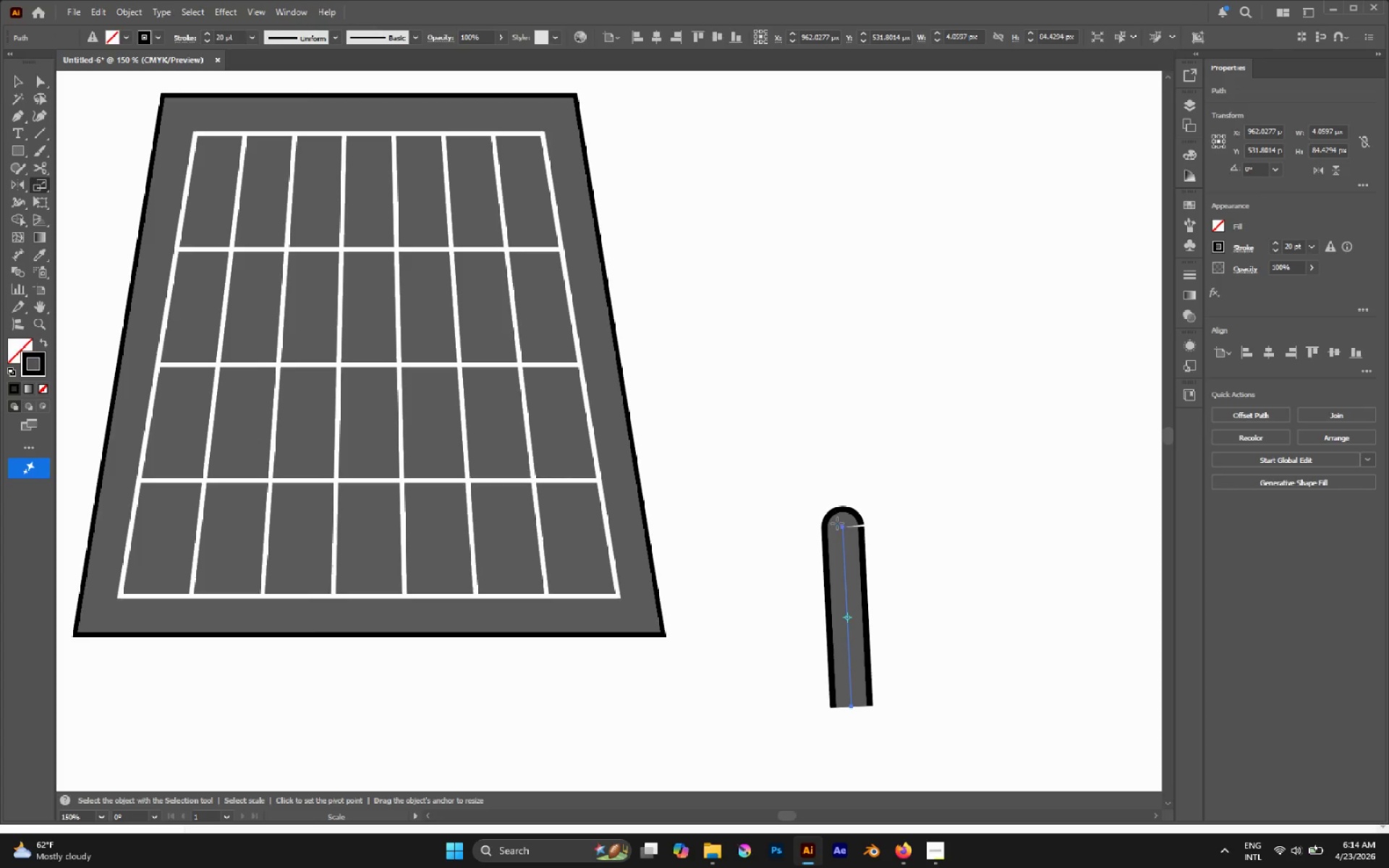 
key(A)
 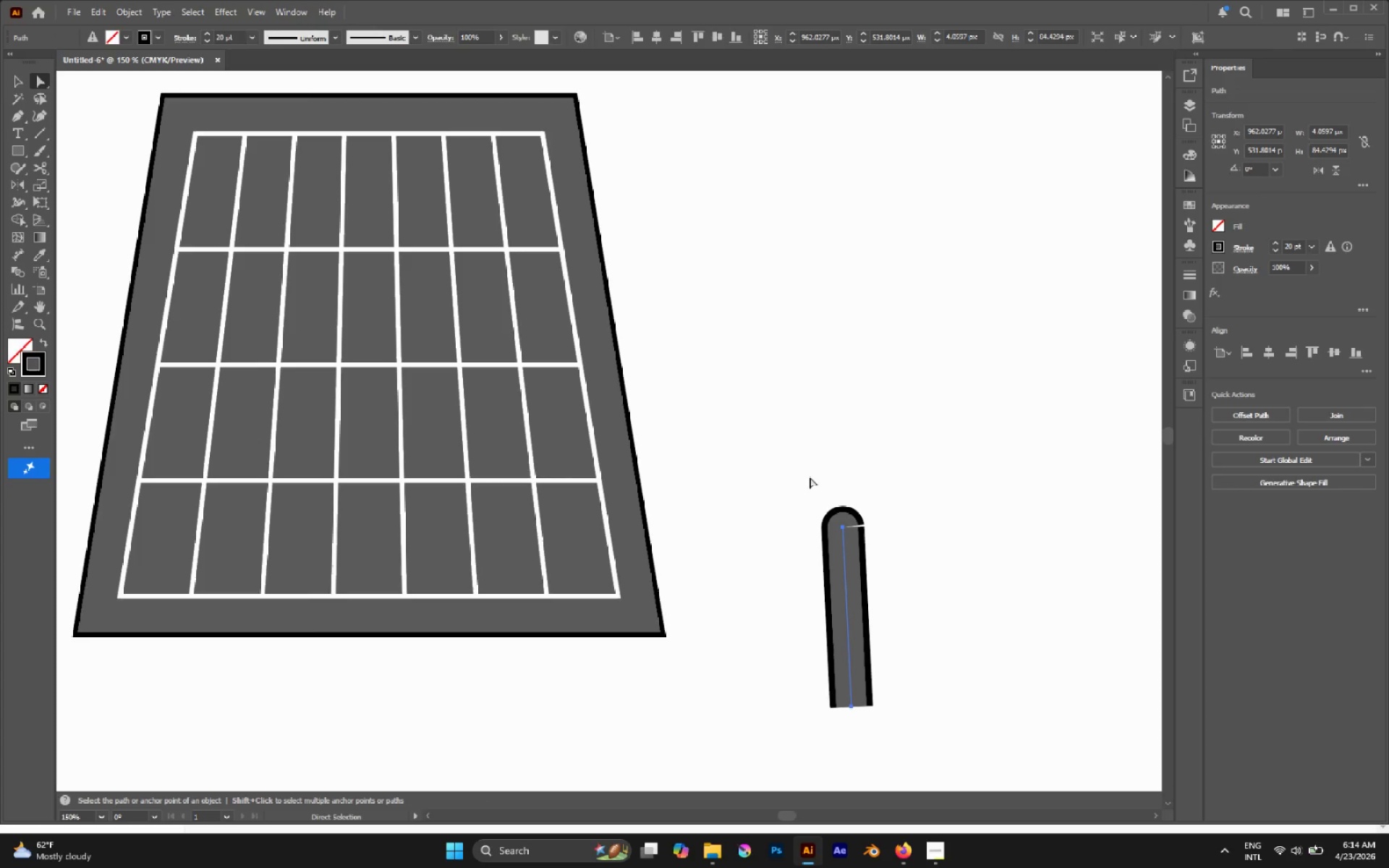 
left_click_drag(start_coordinate=[810, 477], to_coordinate=[932, 827])
 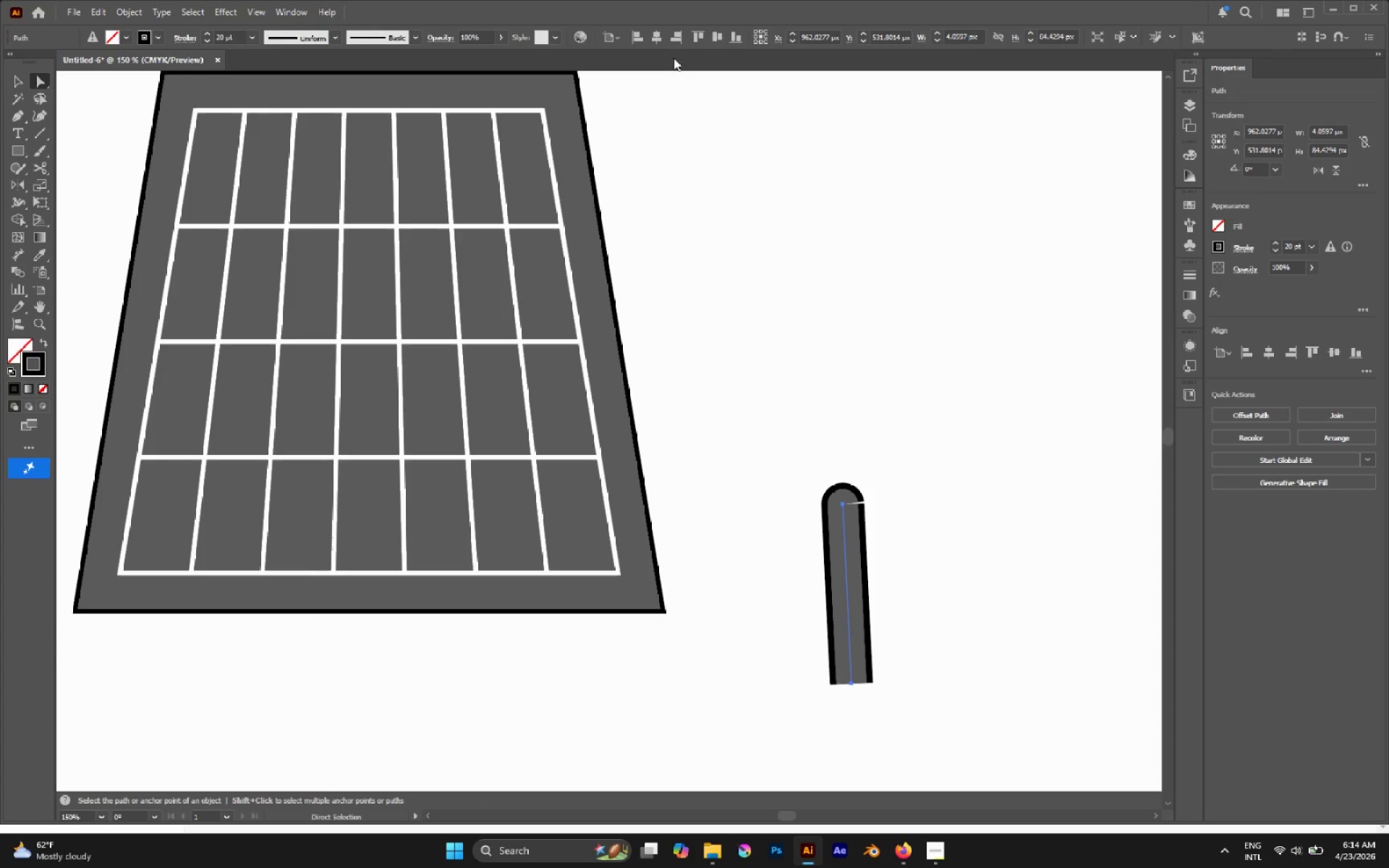 
left_click([656, 38])
 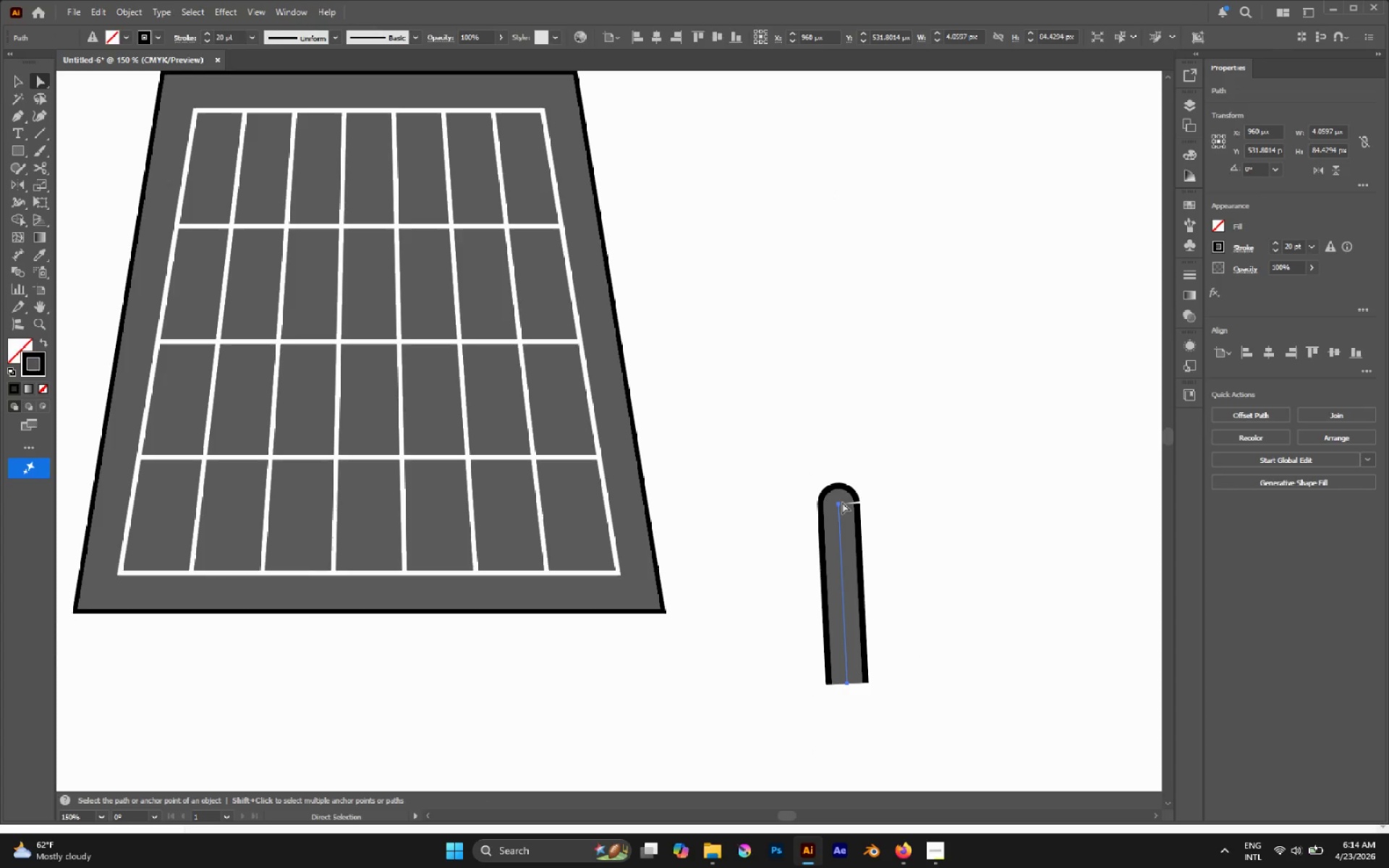 
left_click([841, 502])
 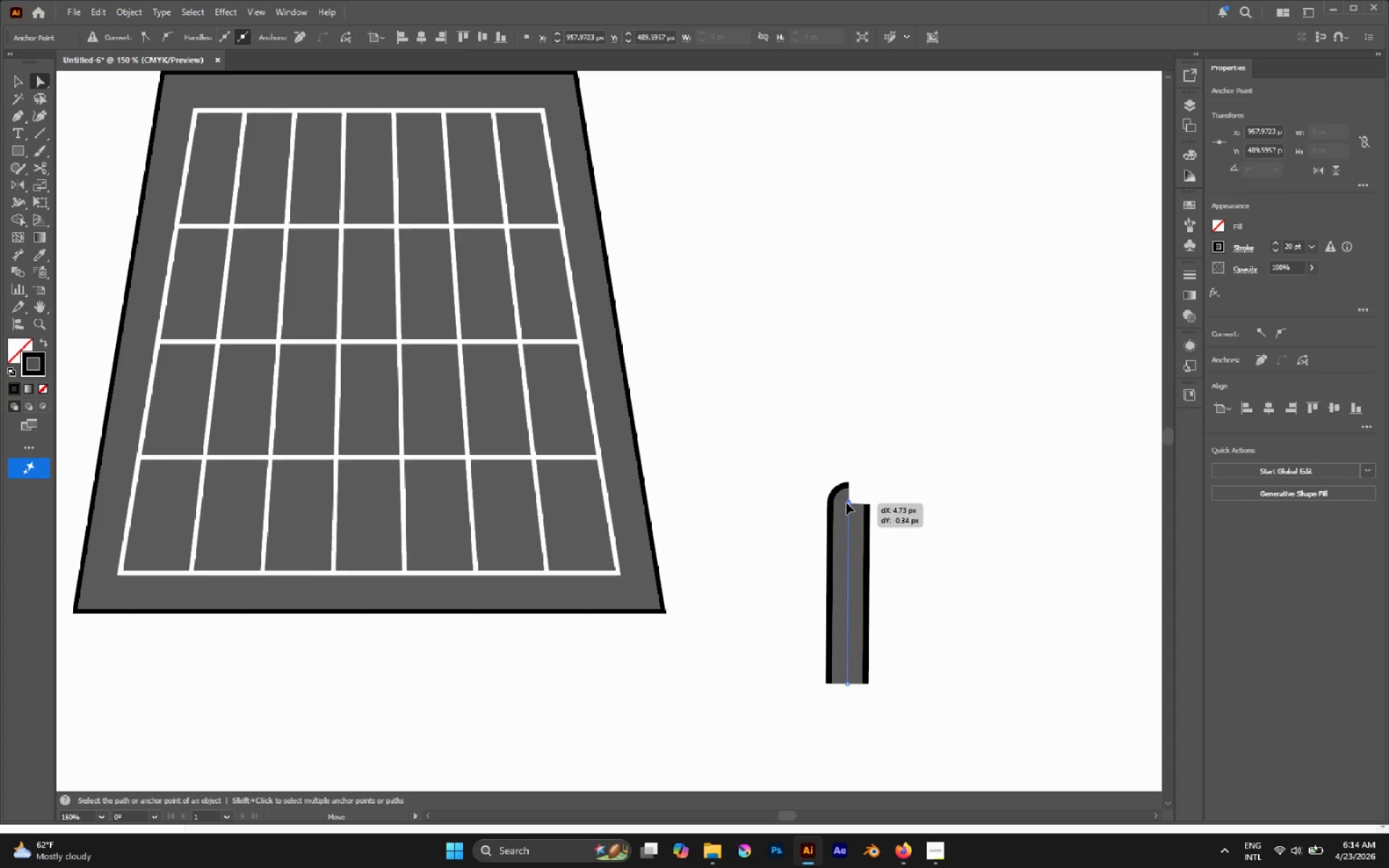 
left_click_drag(start_coordinate=[844, 503], to_coordinate=[850, 552])
 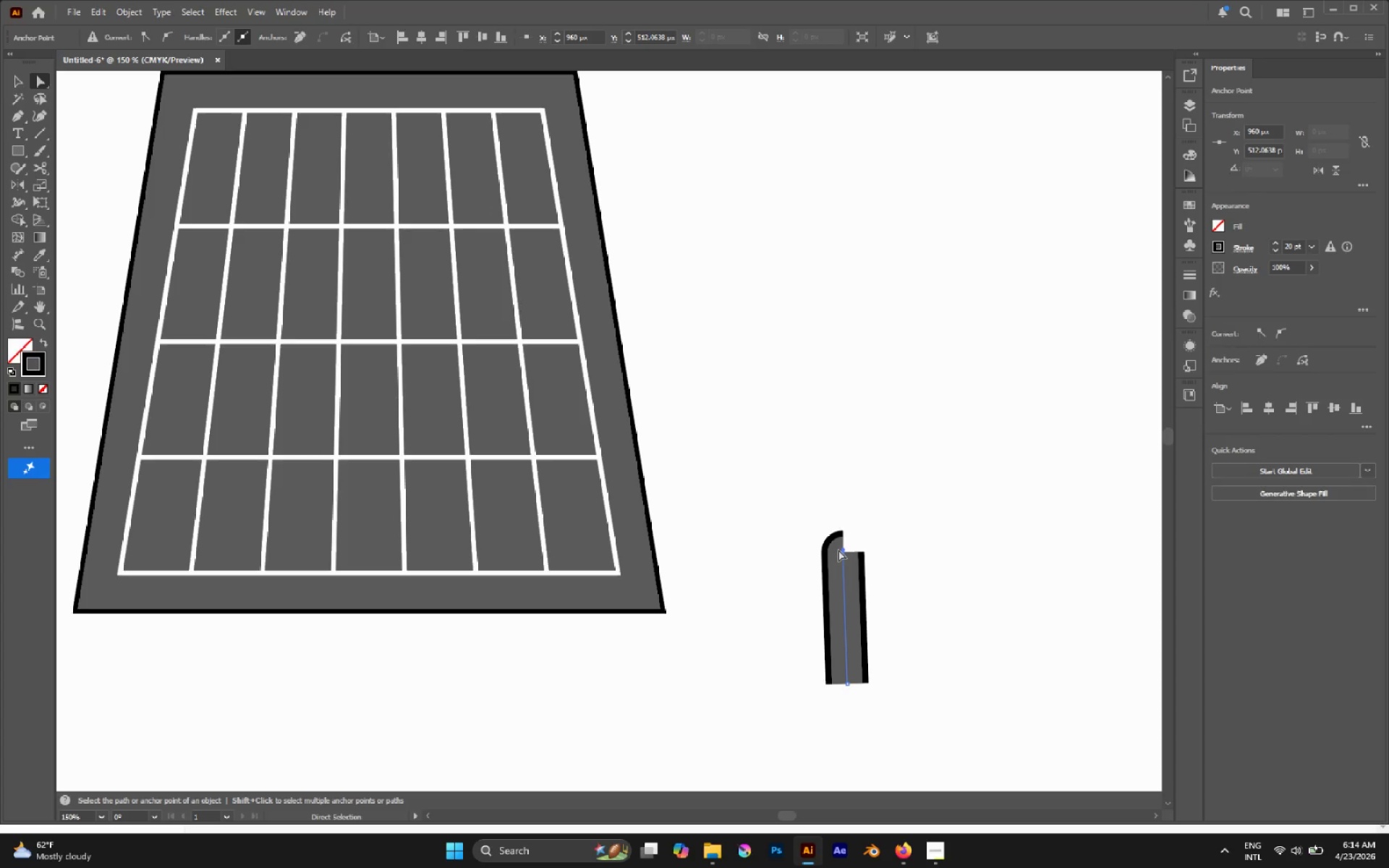 
hold_key(key=ShiftLeft, duration=1.12)
 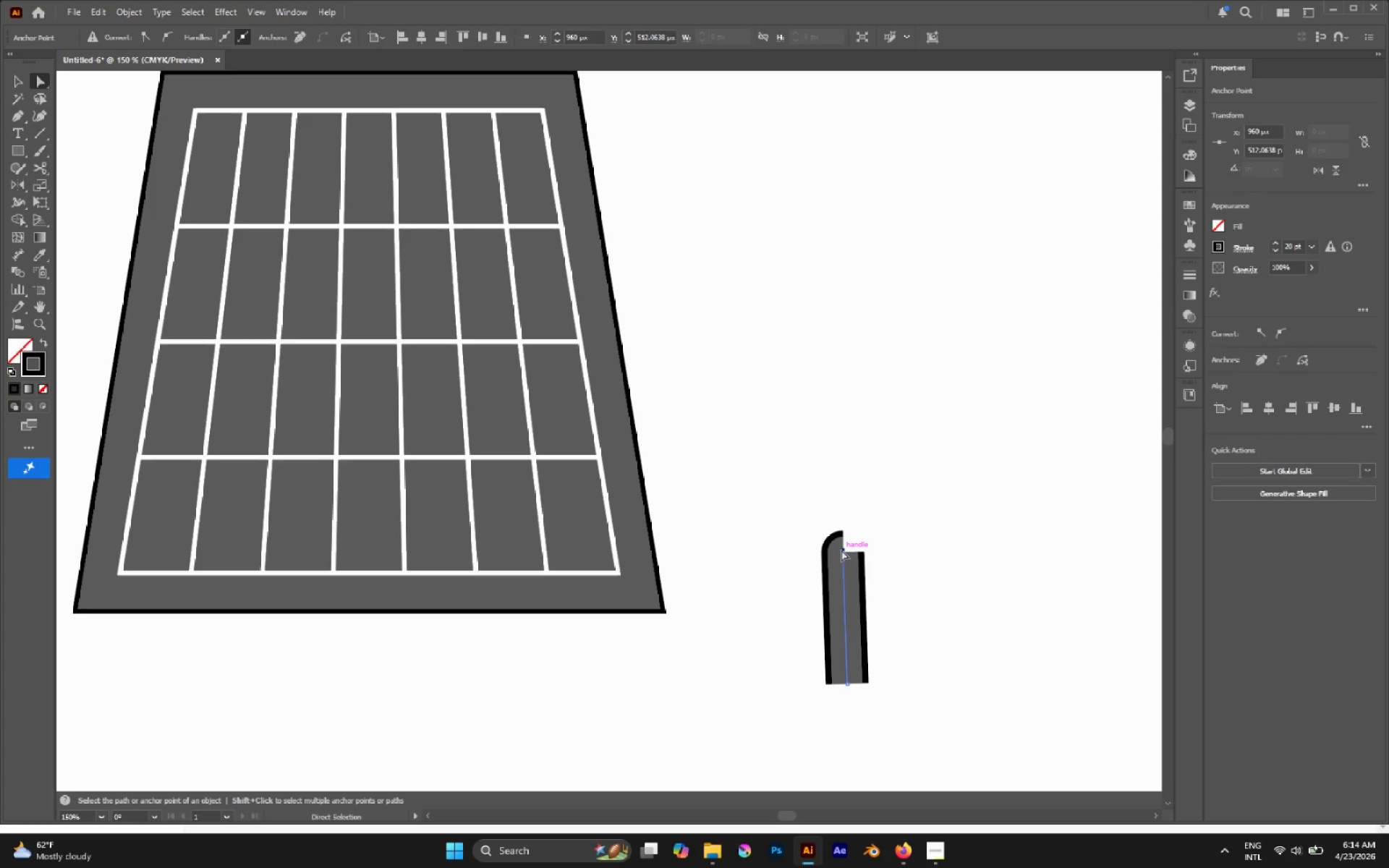 
hold_key(key=AltLeft, duration=0.42)
left_click([841, 550])
 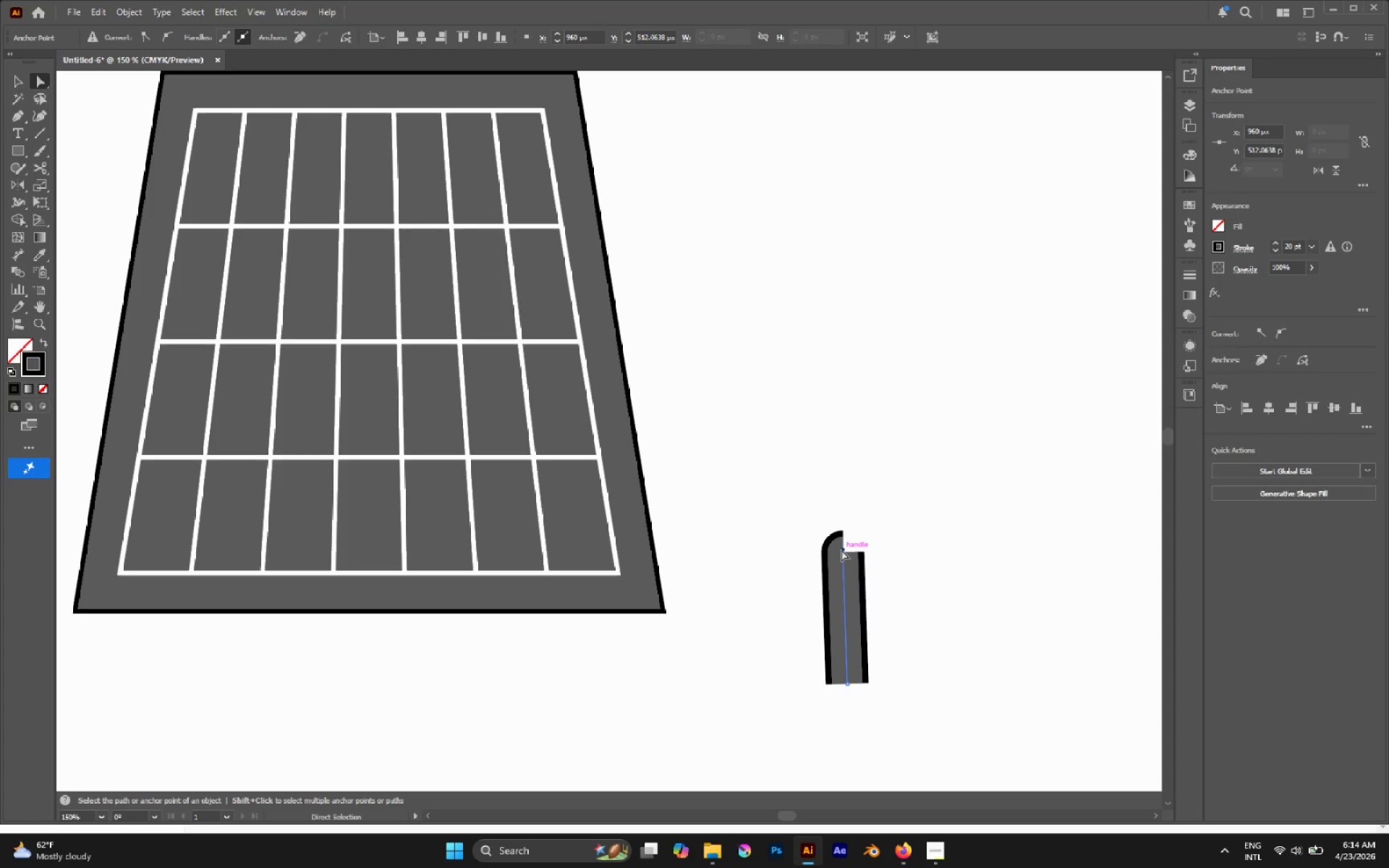 
left_click_drag(start_coordinate=[841, 550], to_coordinate=[364, 510])
 